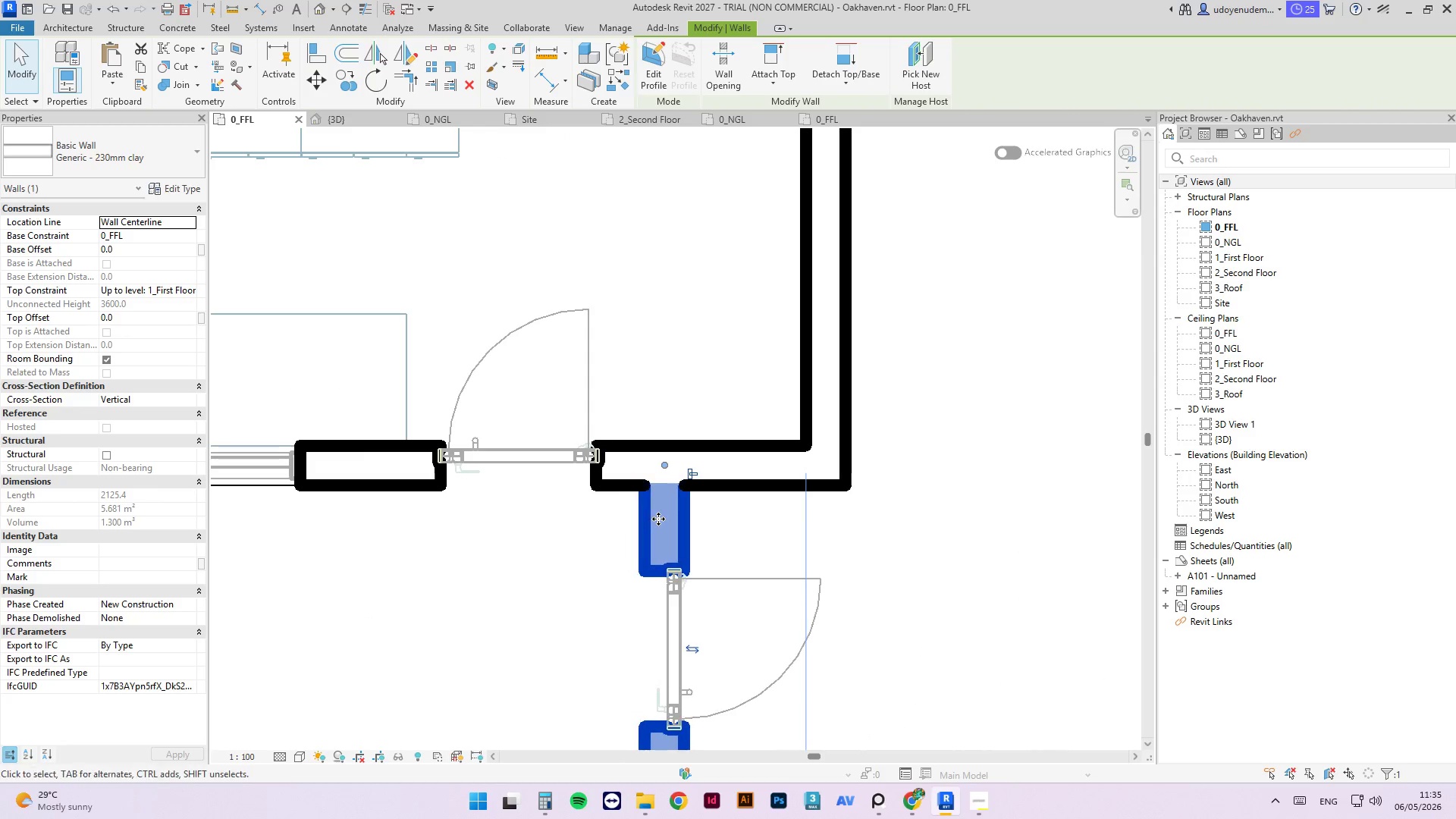 
key(ArrowRight)
 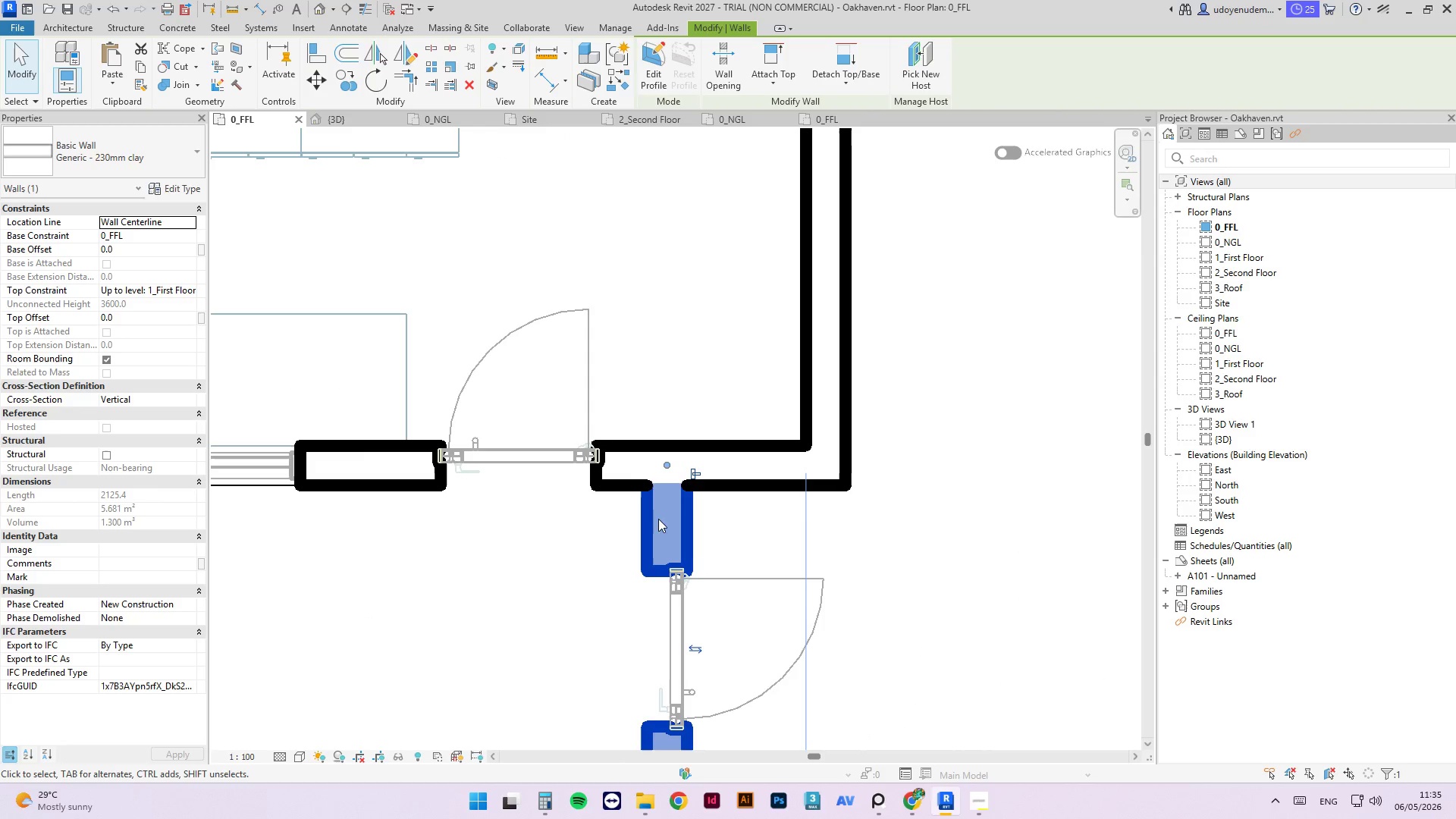 
key(ArrowRight)
 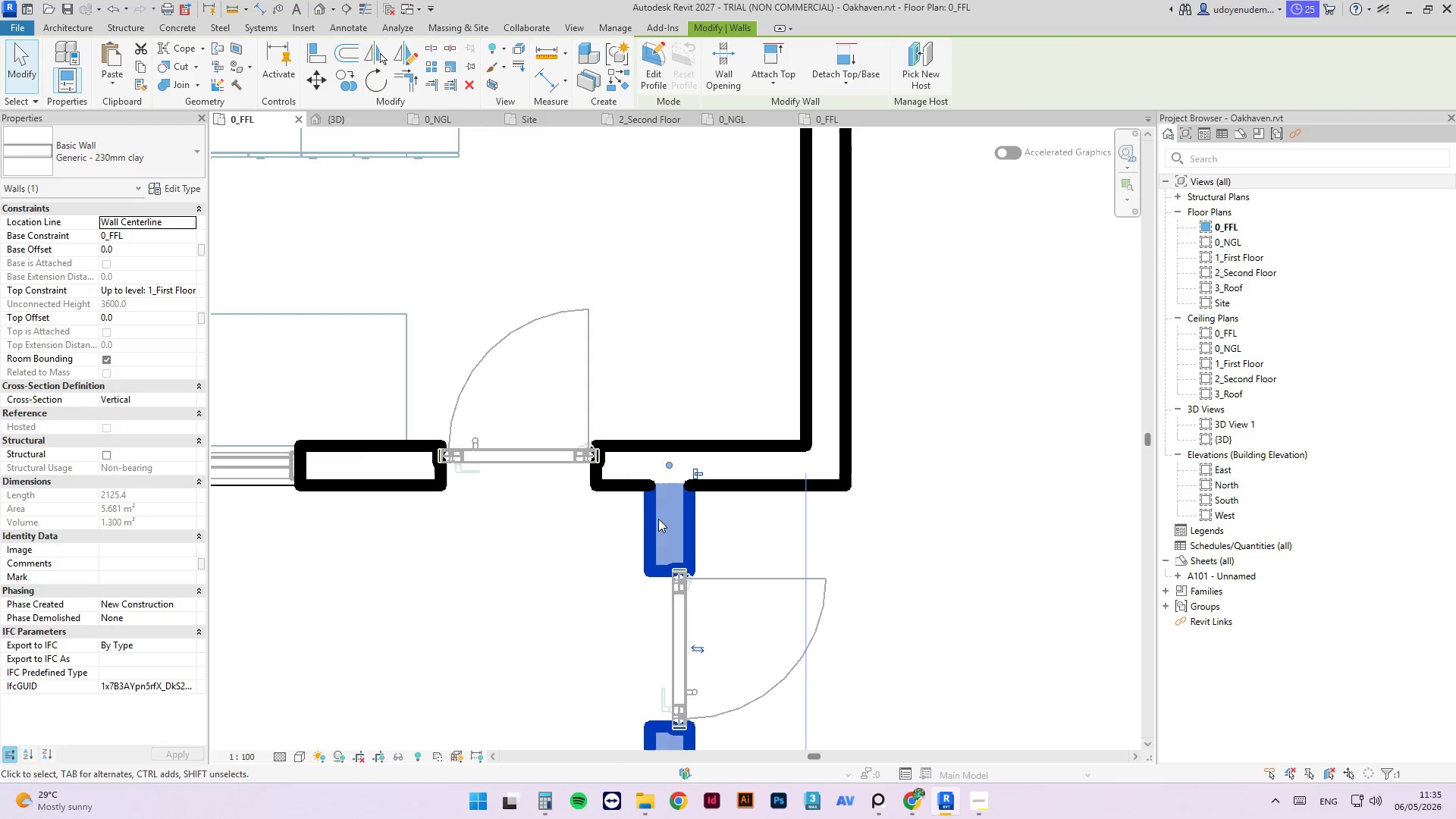 
key(ArrowRight)
 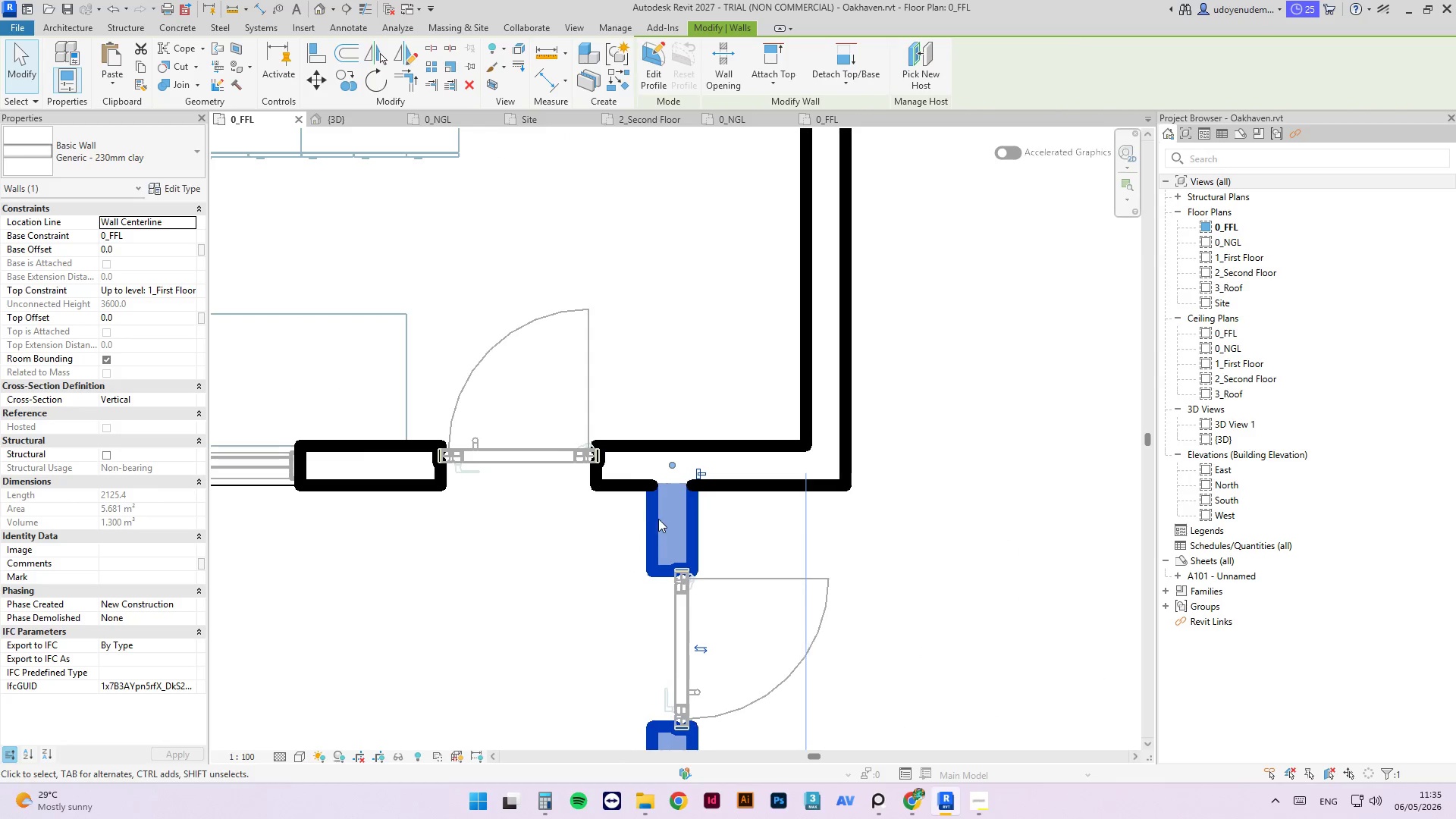 
key(ArrowRight)
 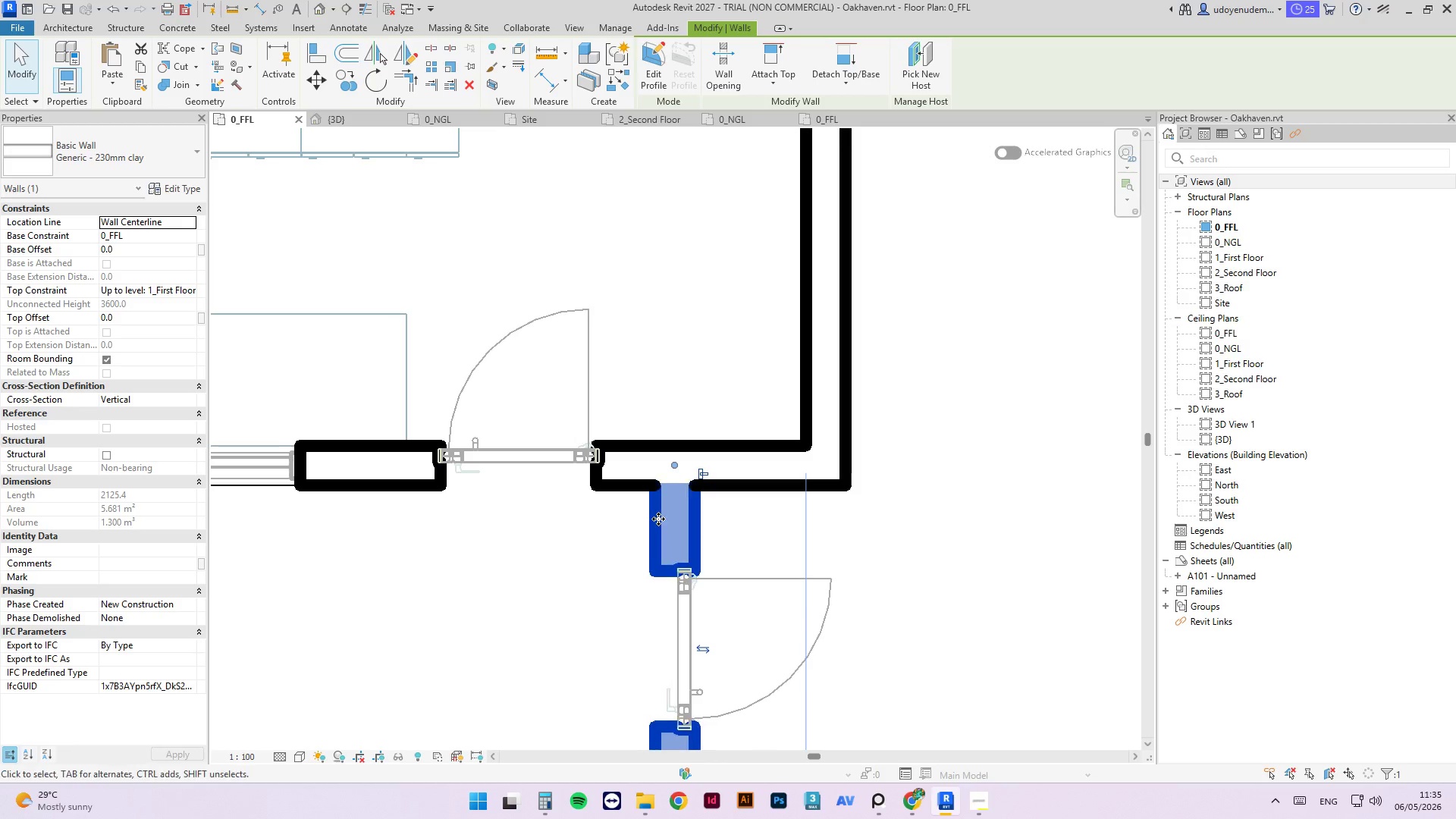 
key(ArrowRight)
 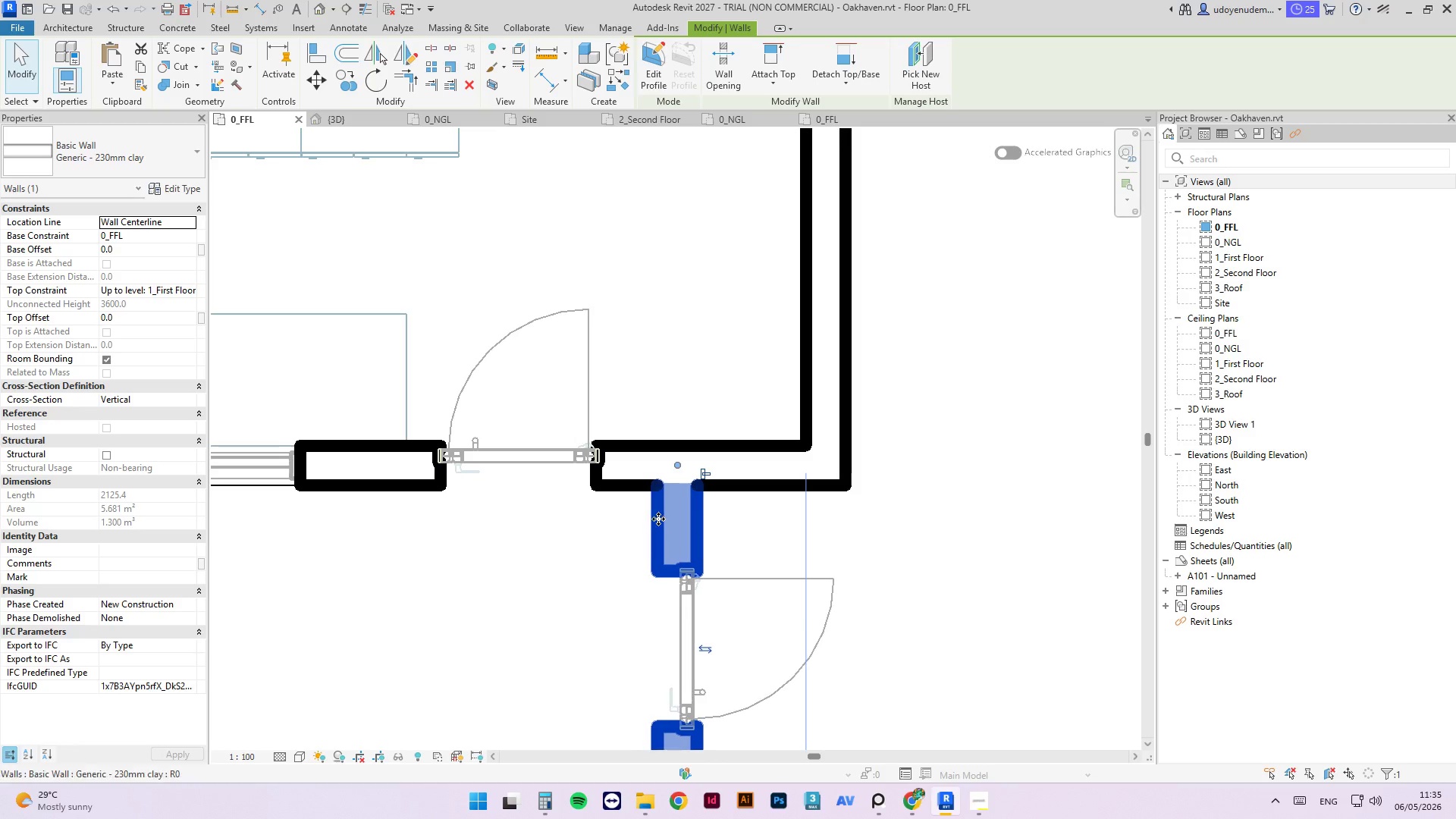 
key(ArrowRight)
 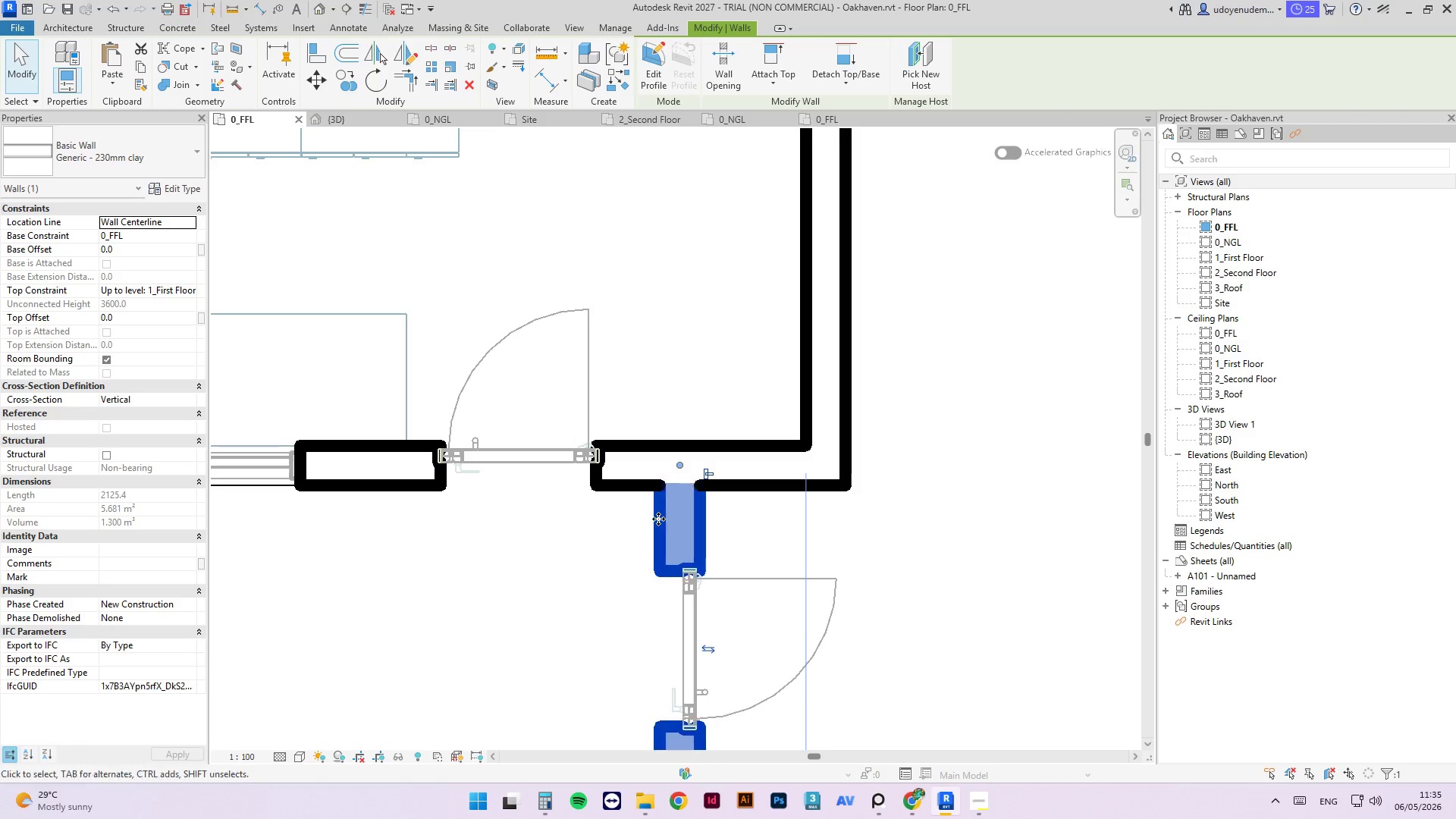 
key(ArrowRight)
 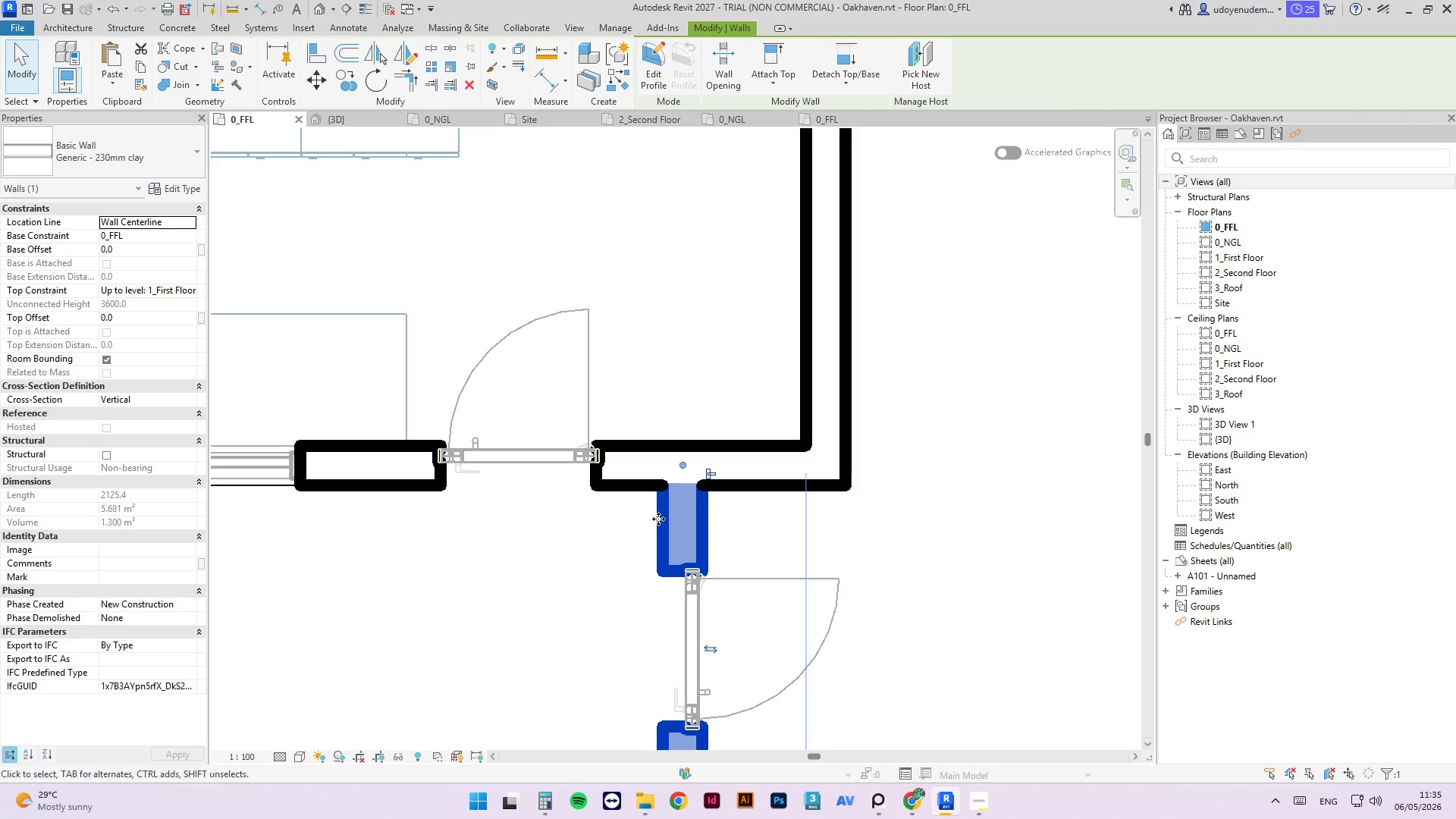 
key(ArrowRight)
 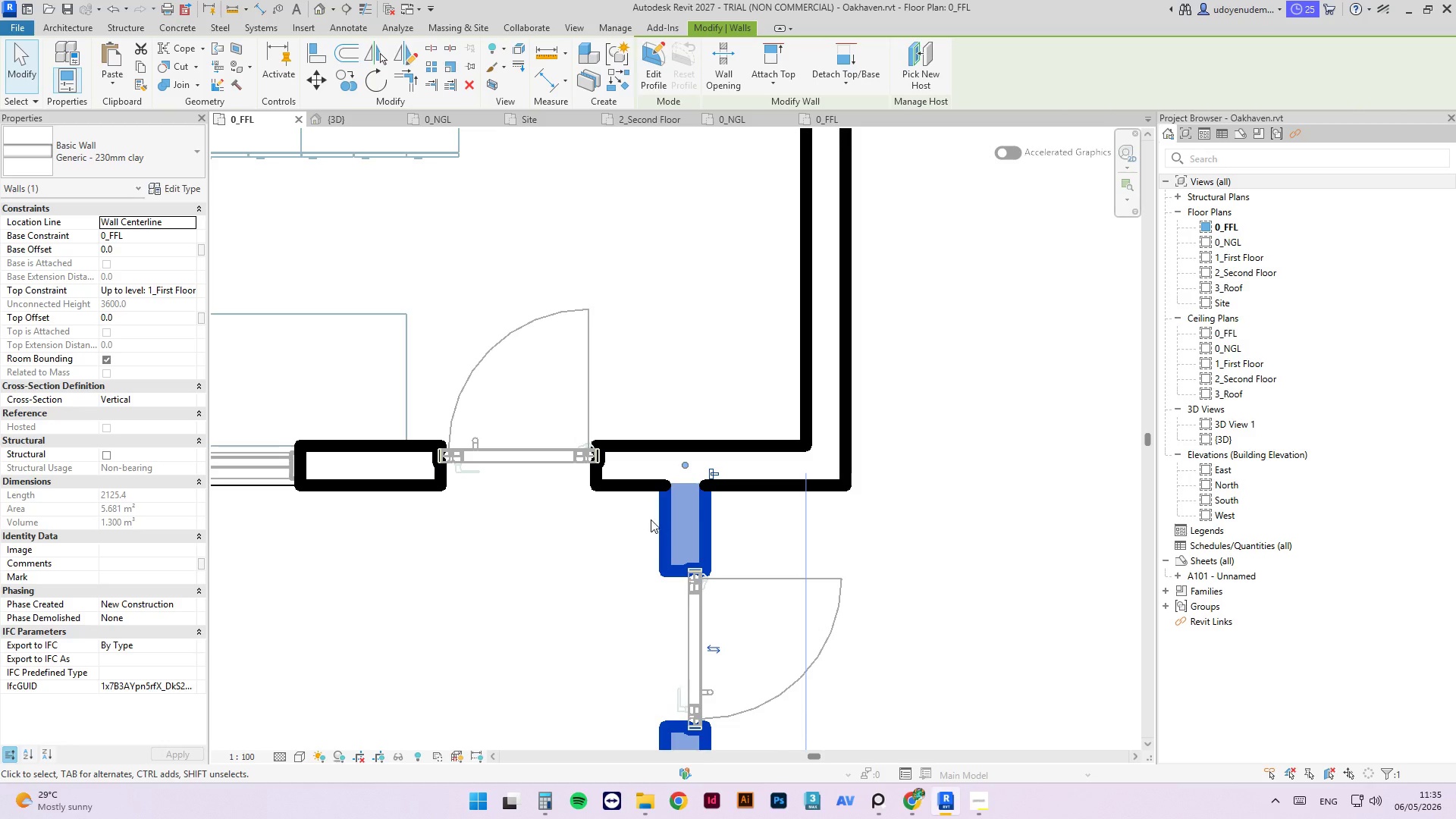 
scroll: coordinate [761, 579], scroll_direction: down, amount: 6.0
 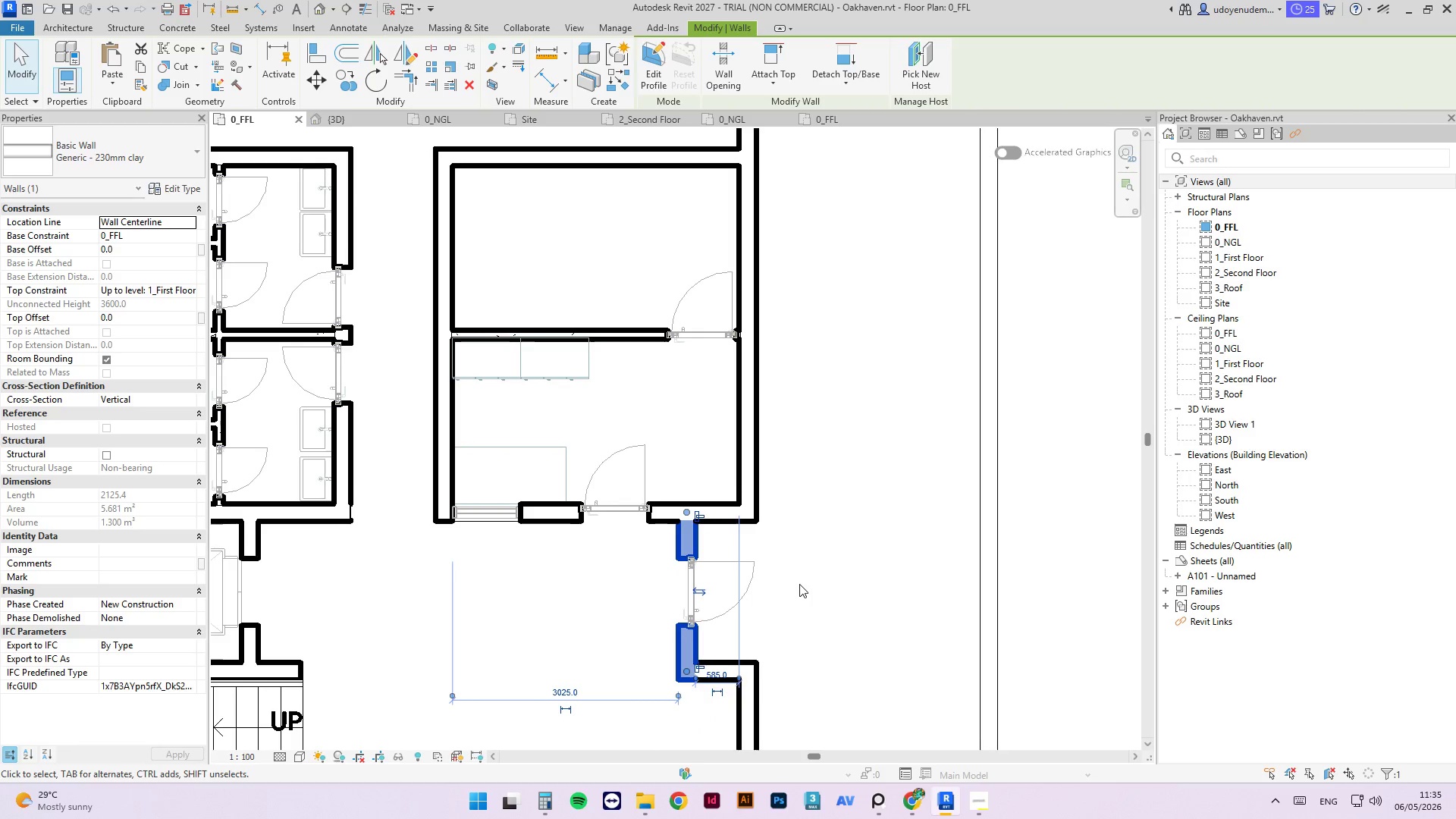 
left_click([829, 581])
 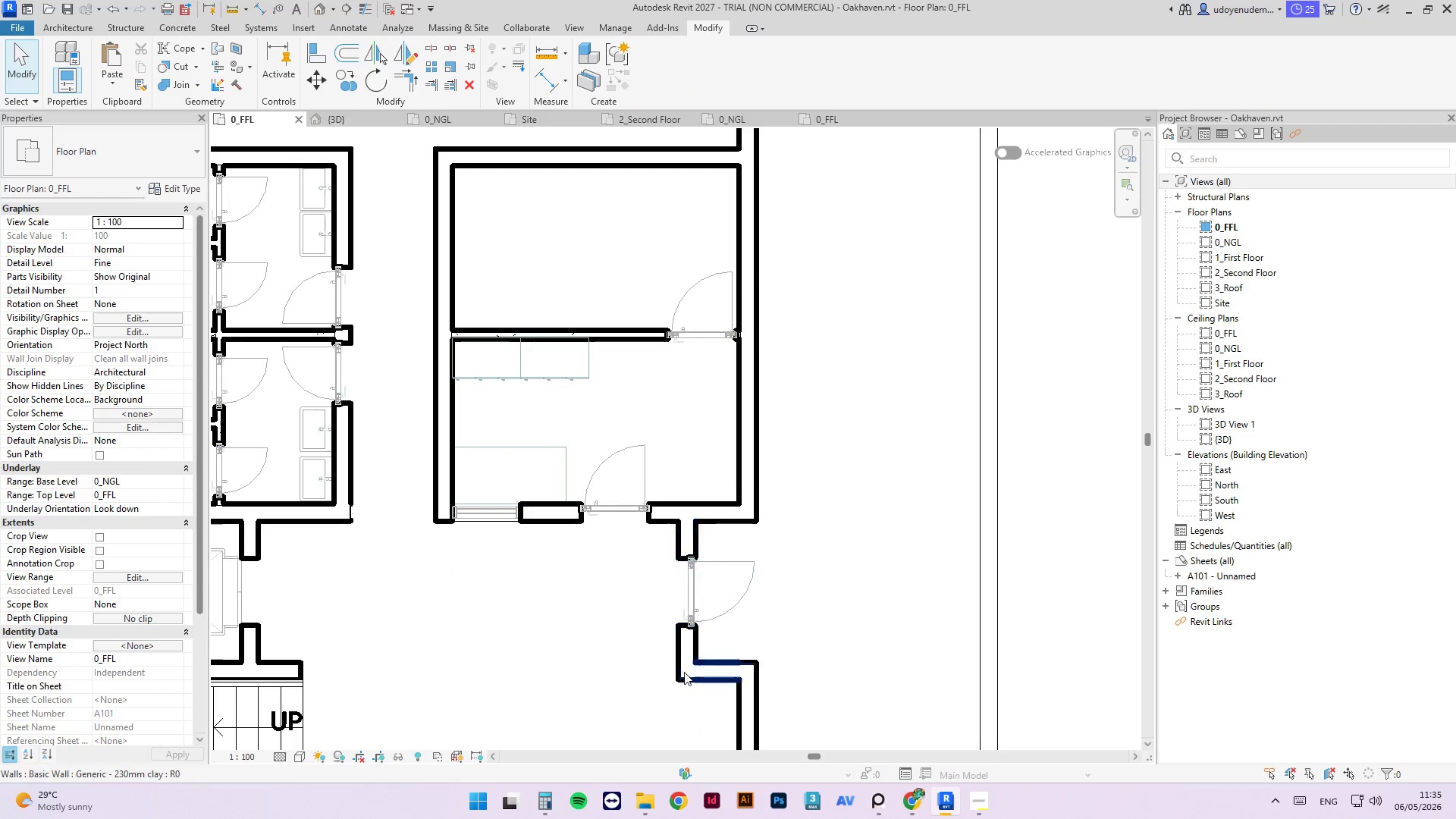 
scroll: coordinate [921, 636], scroll_direction: none, amount: 0.0
 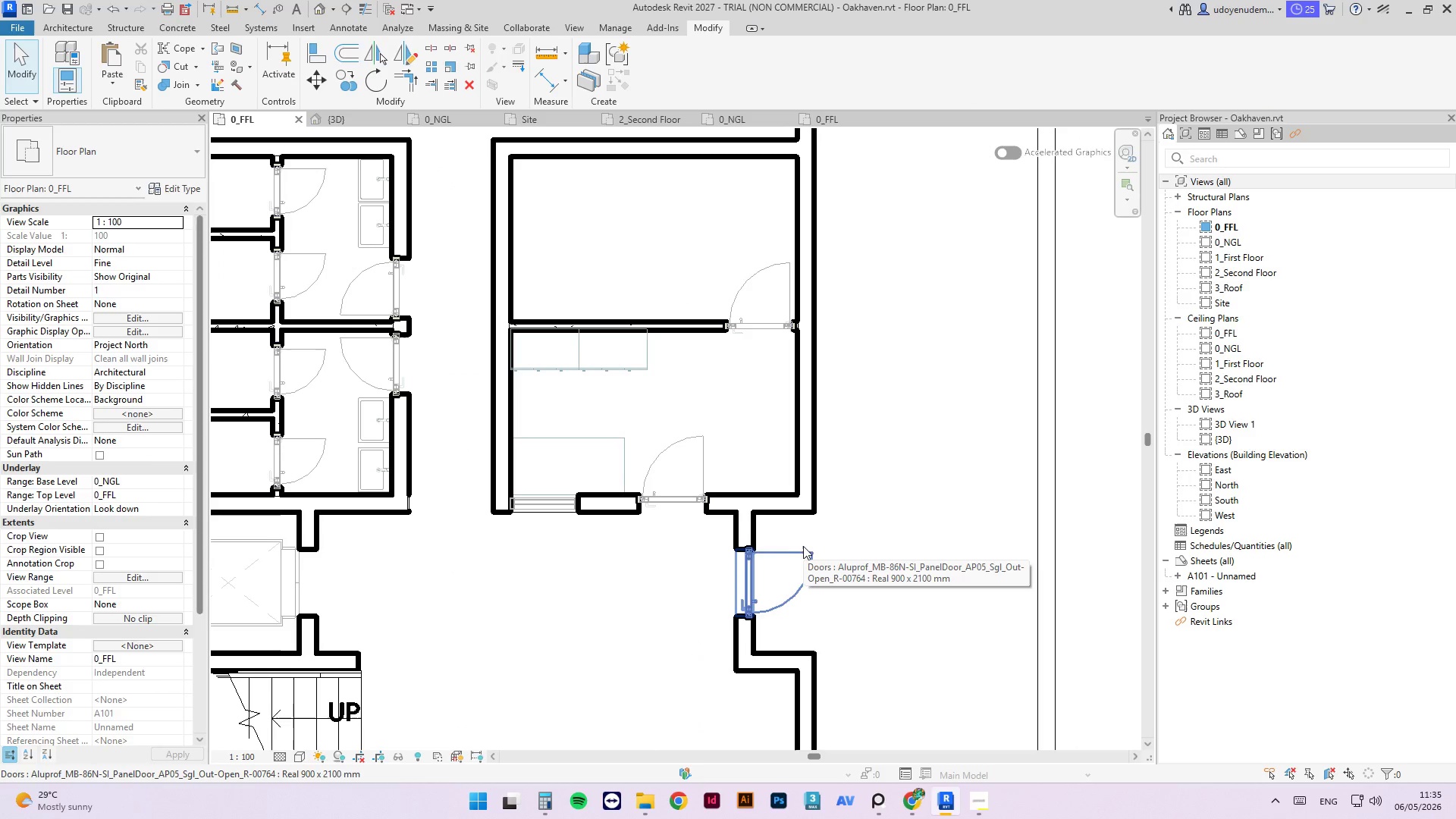 
left_click([786, 554])
 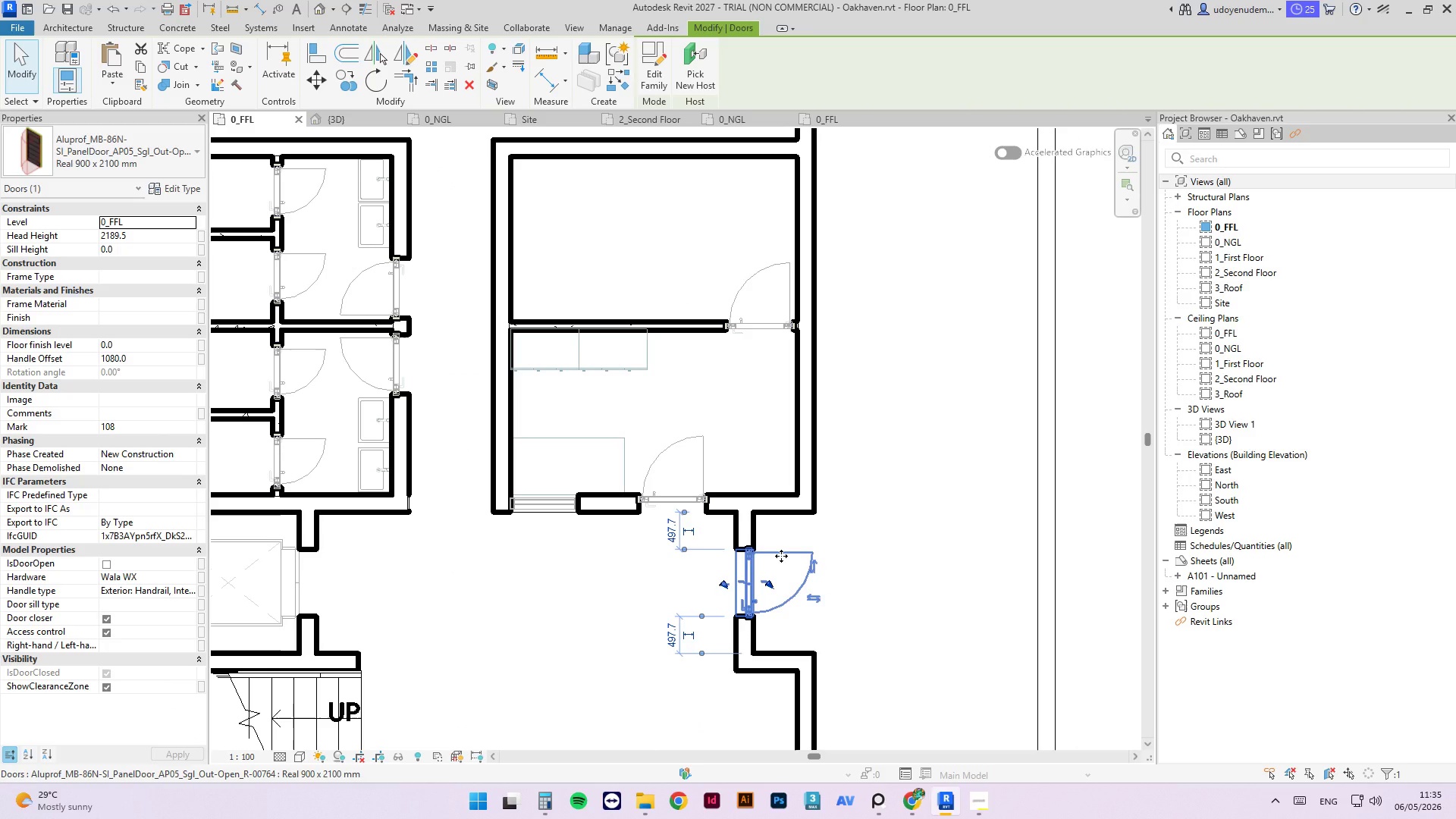 
left_click_drag(start_coordinate=[781, 556], to_coordinate=[780, 531])
 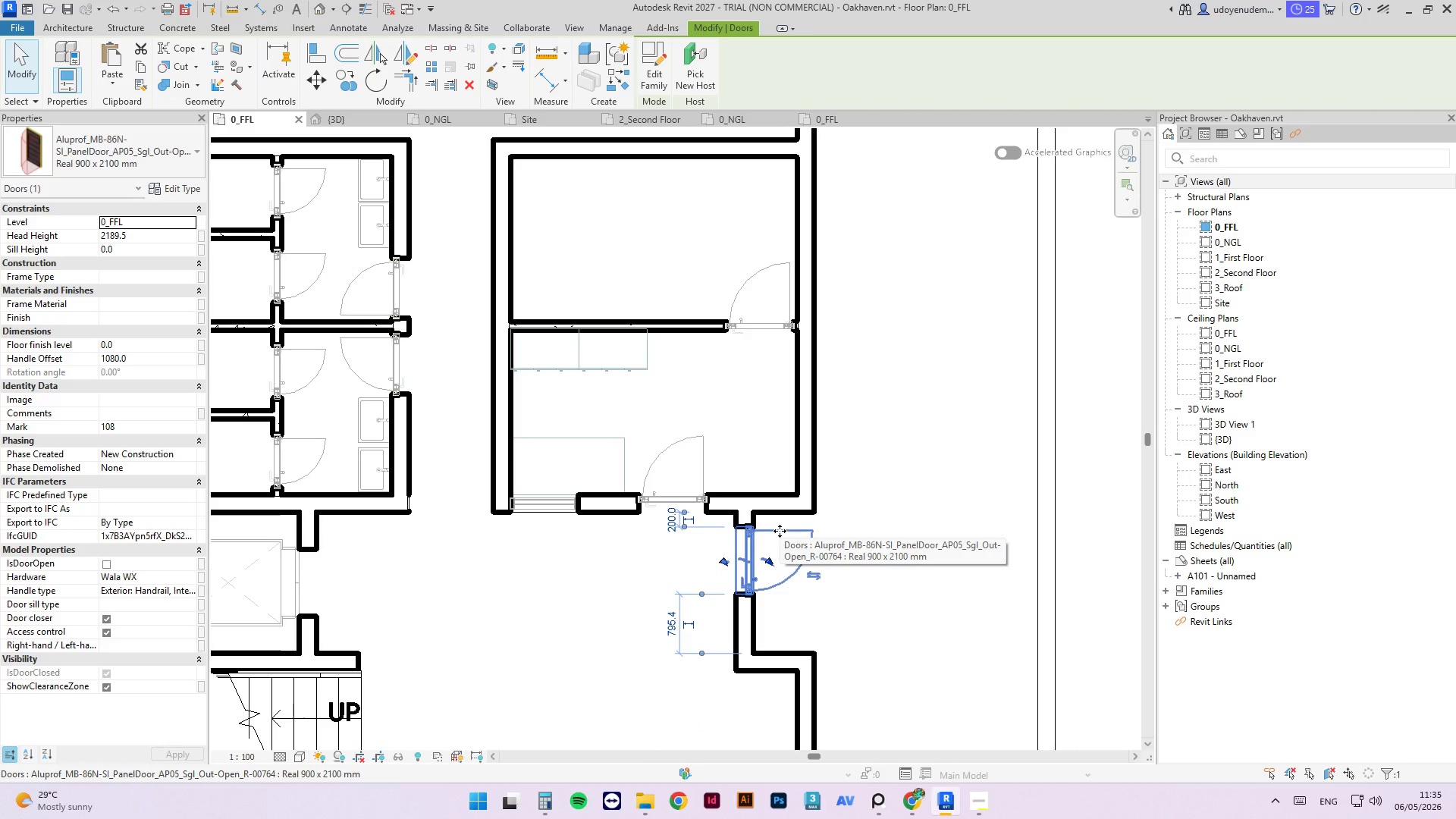 
left_click_drag(start_coordinate=[780, 531], to_coordinate=[786, 522])
 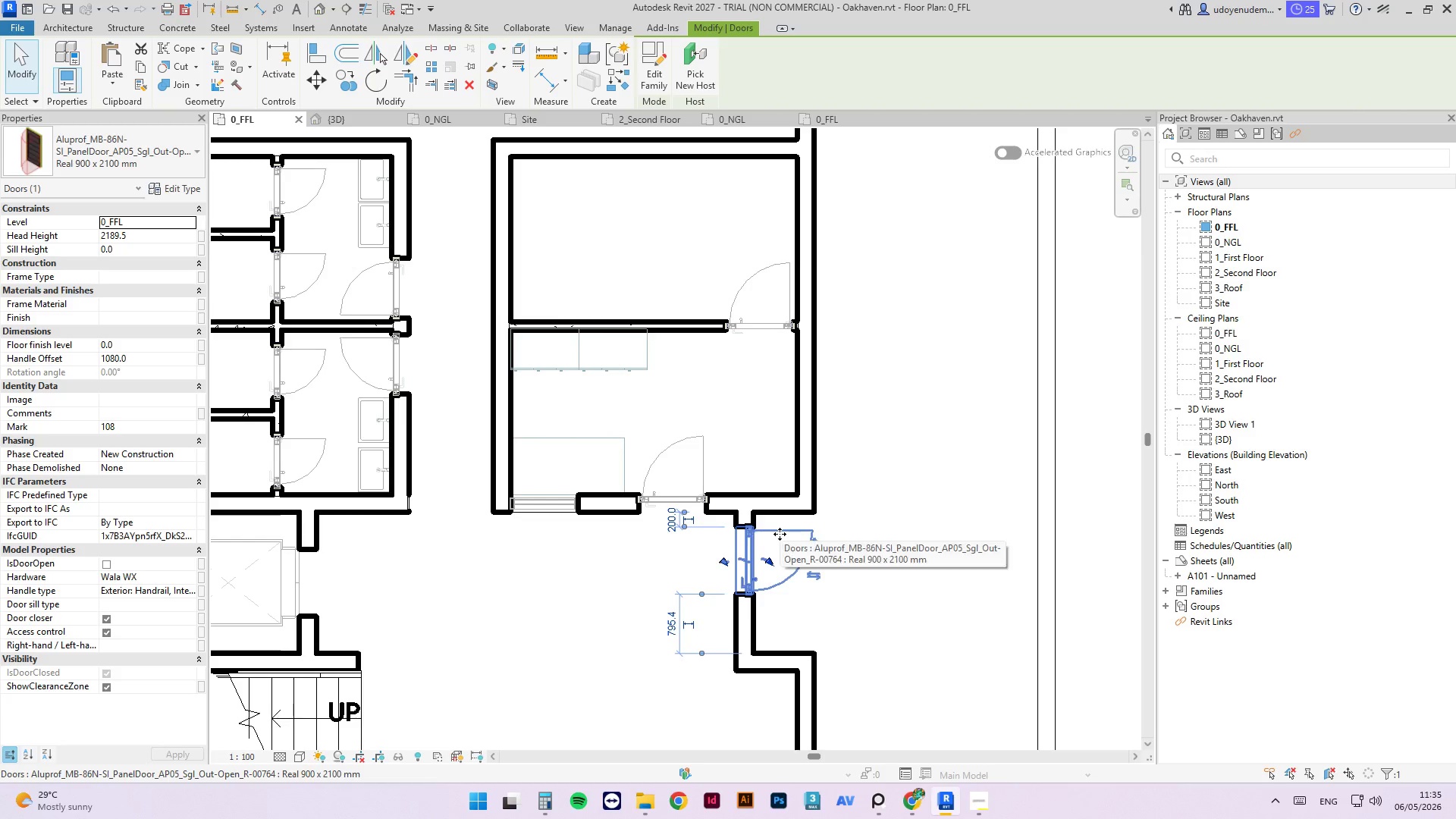 
left_click_drag(start_coordinate=[780, 534], to_coordinate=[782, 528])
 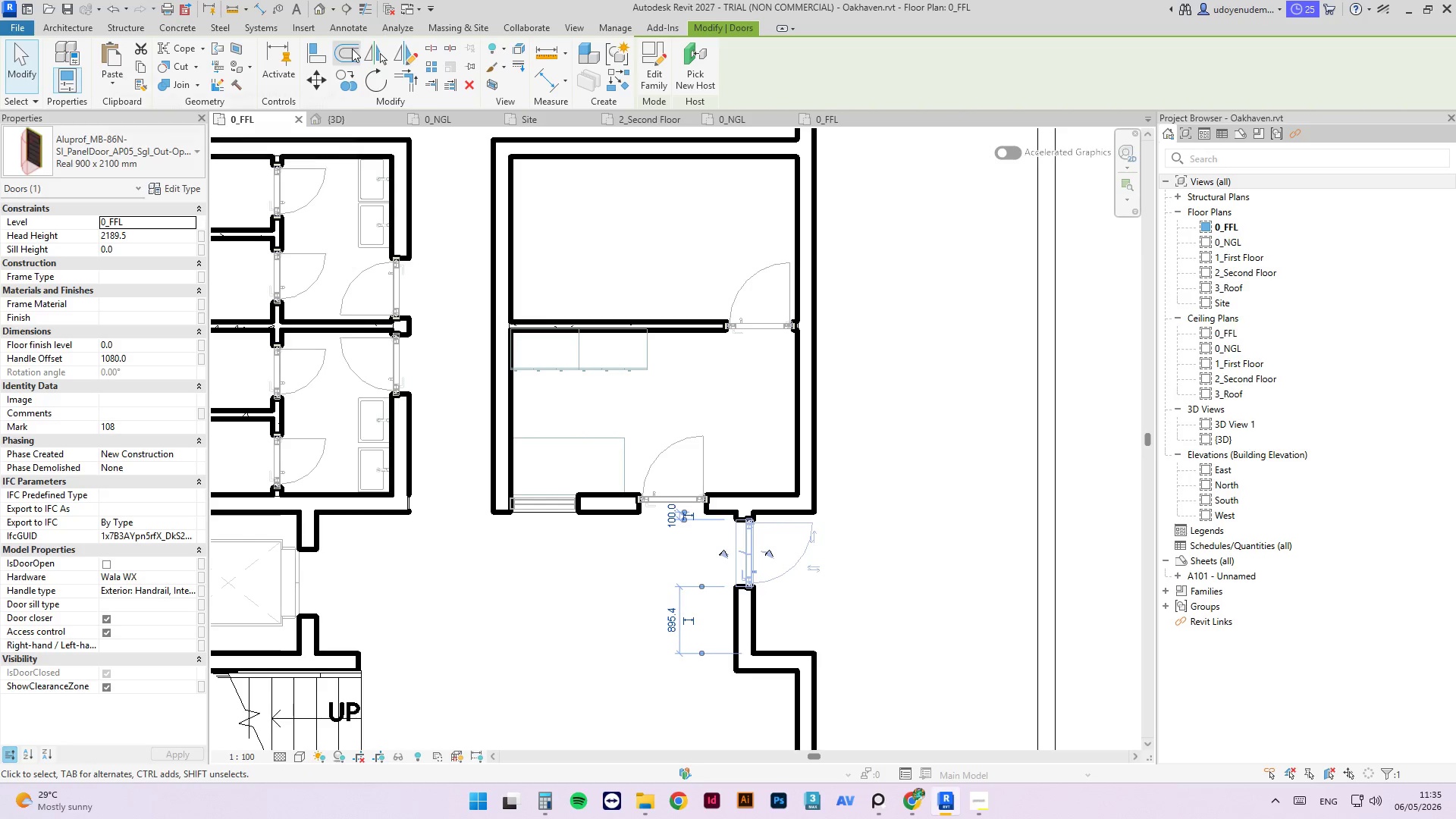 
left_click([371, 54])
 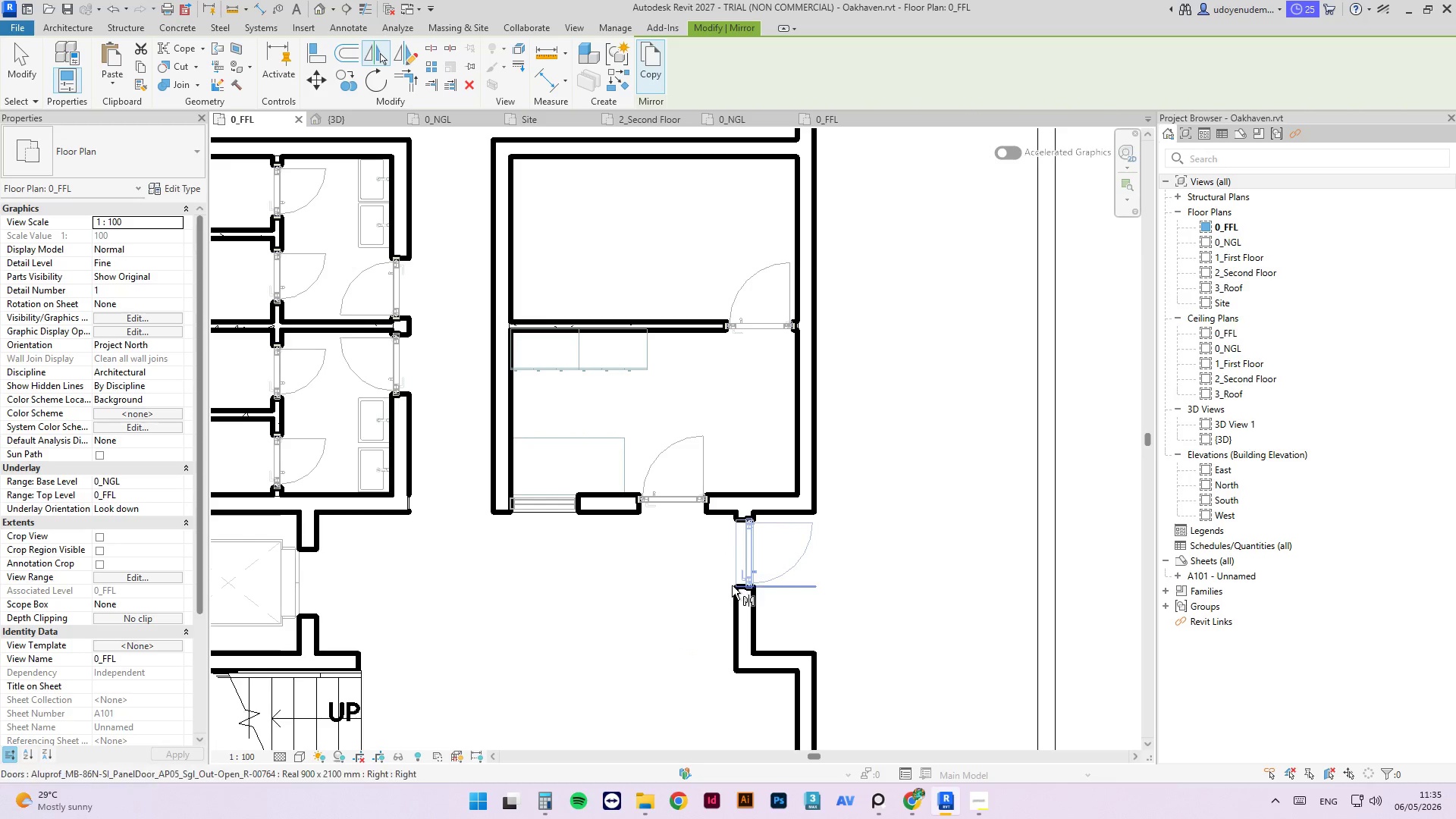 
left_click([732, 586])
 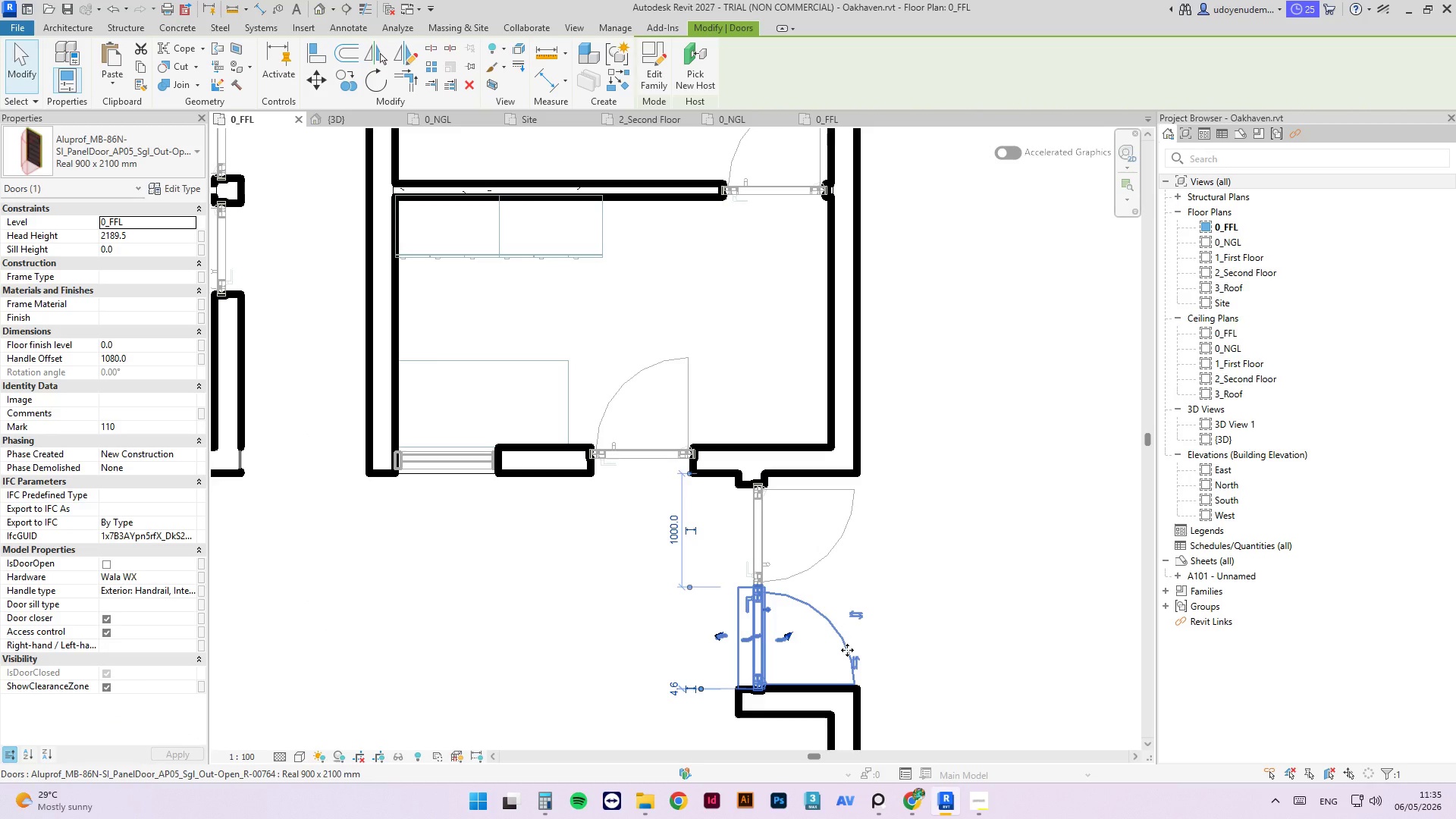 
scroll: coordinate [732, 586], scroll_direction: up, amount: 3.0
 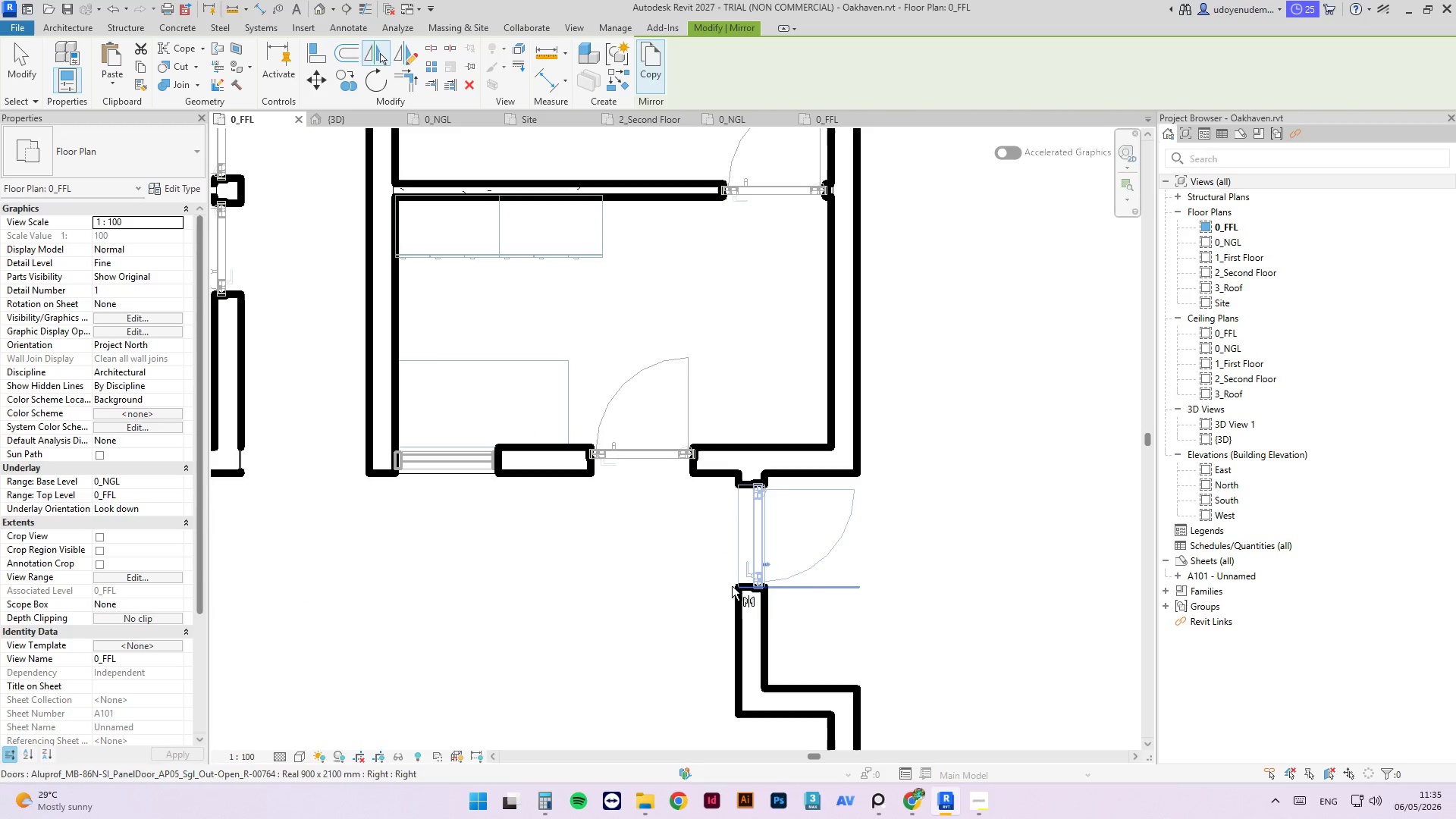 
key(Escape)
 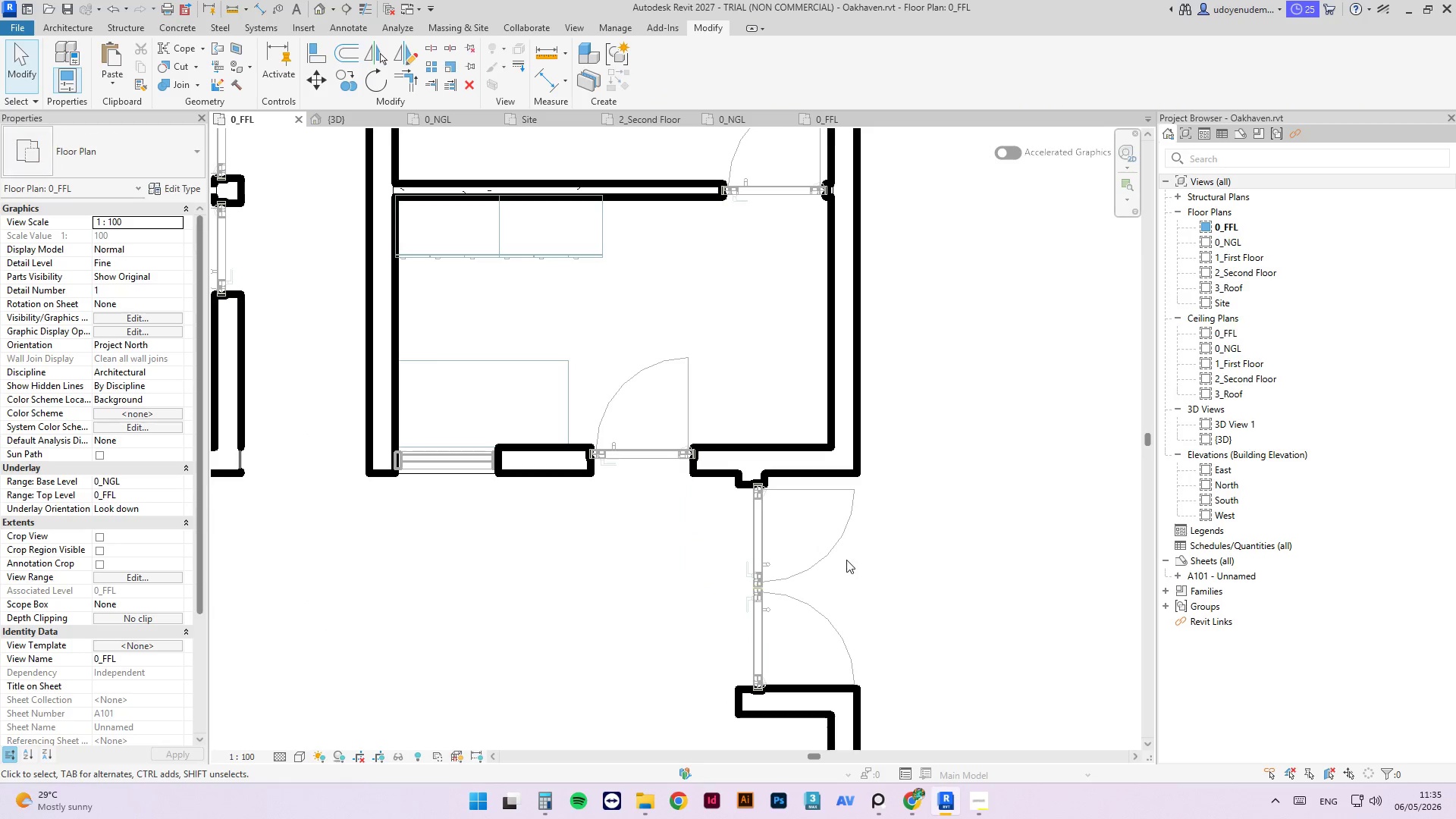 
key(Escape)
 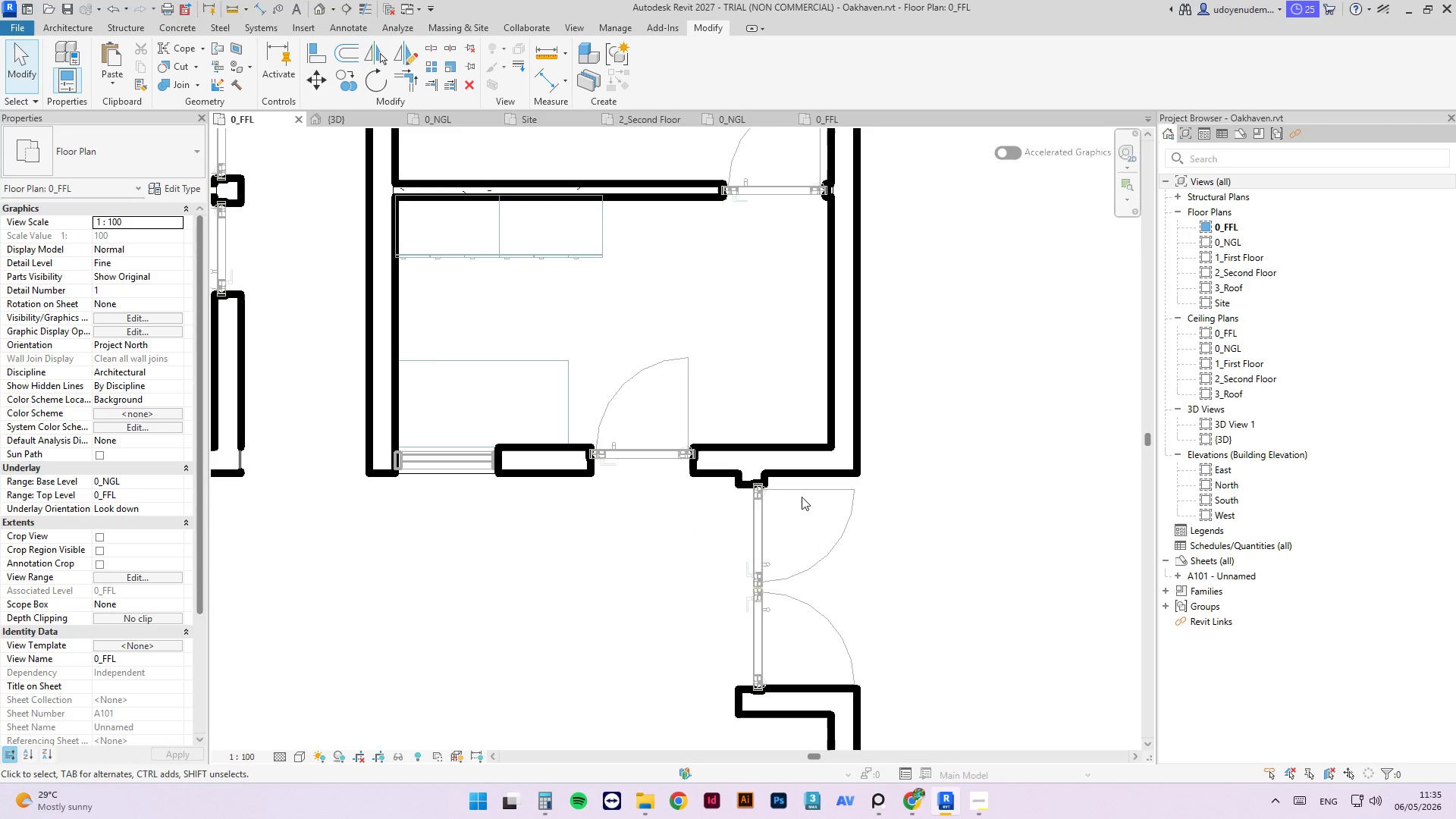 
left_click_drag(start_coordinate=[912, 515], to_coordinate=[792, 627])
 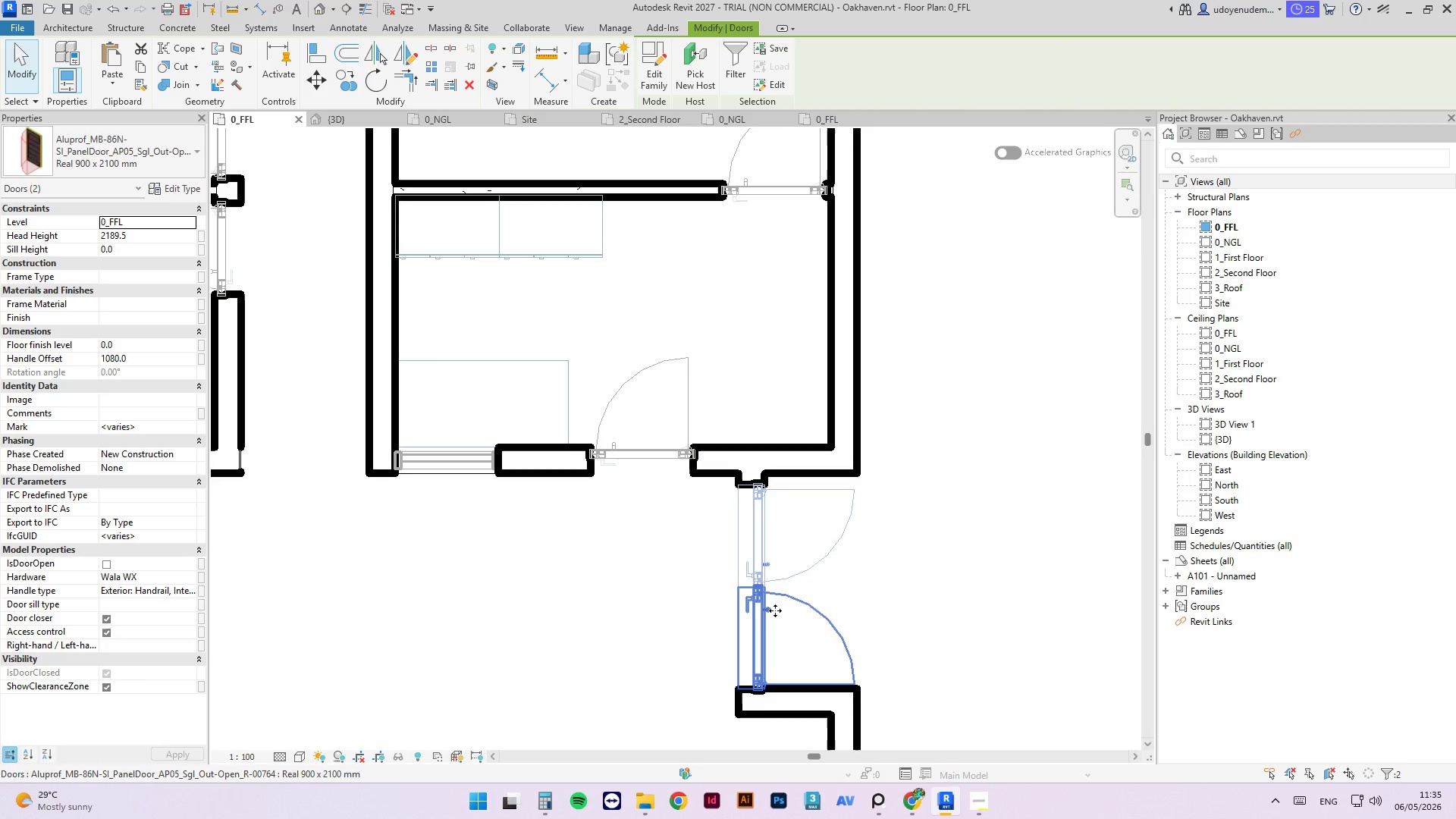 
key(ArrowUp)
 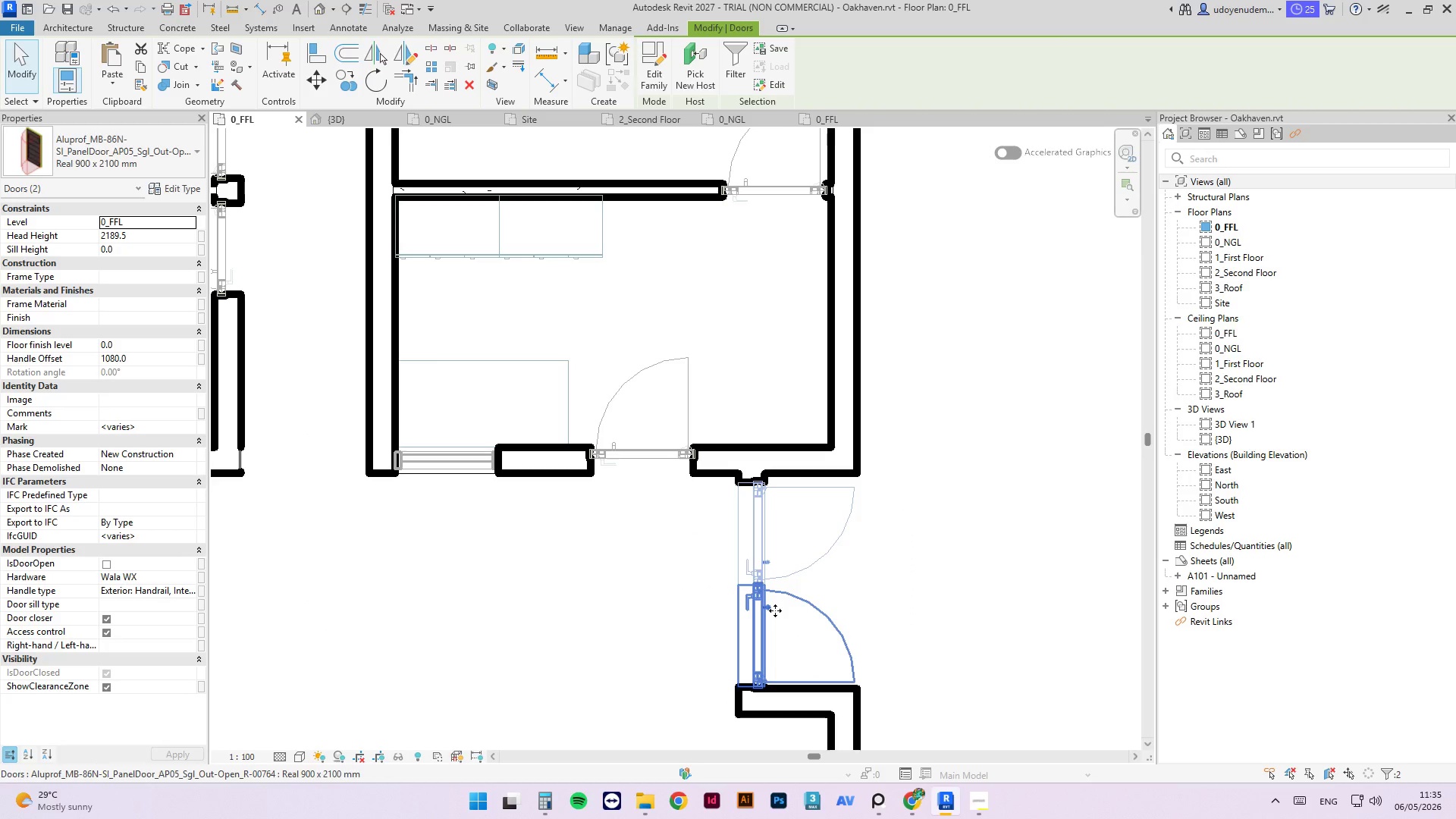 
key(ArrowUp)
 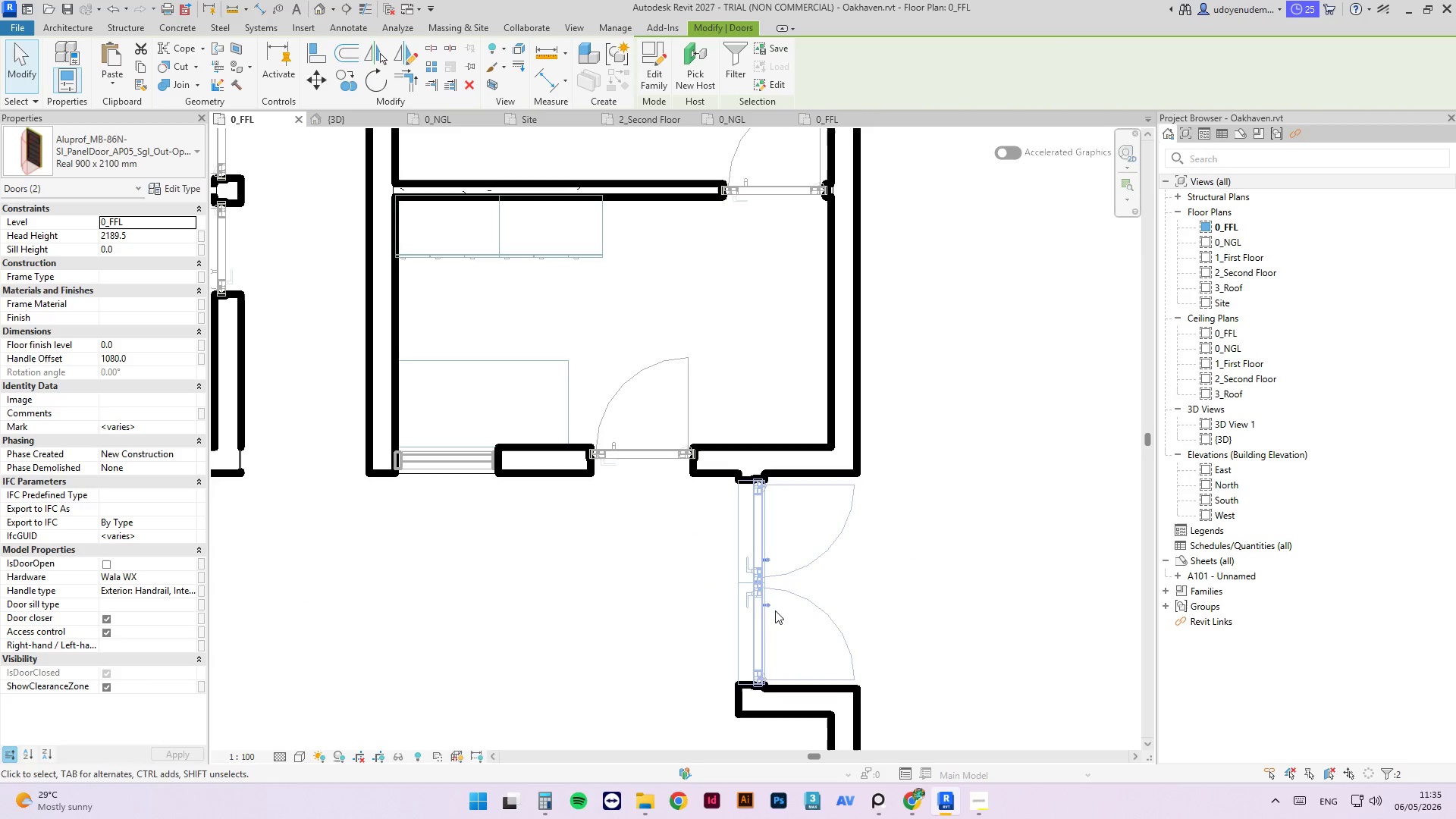 
key(Escape)
 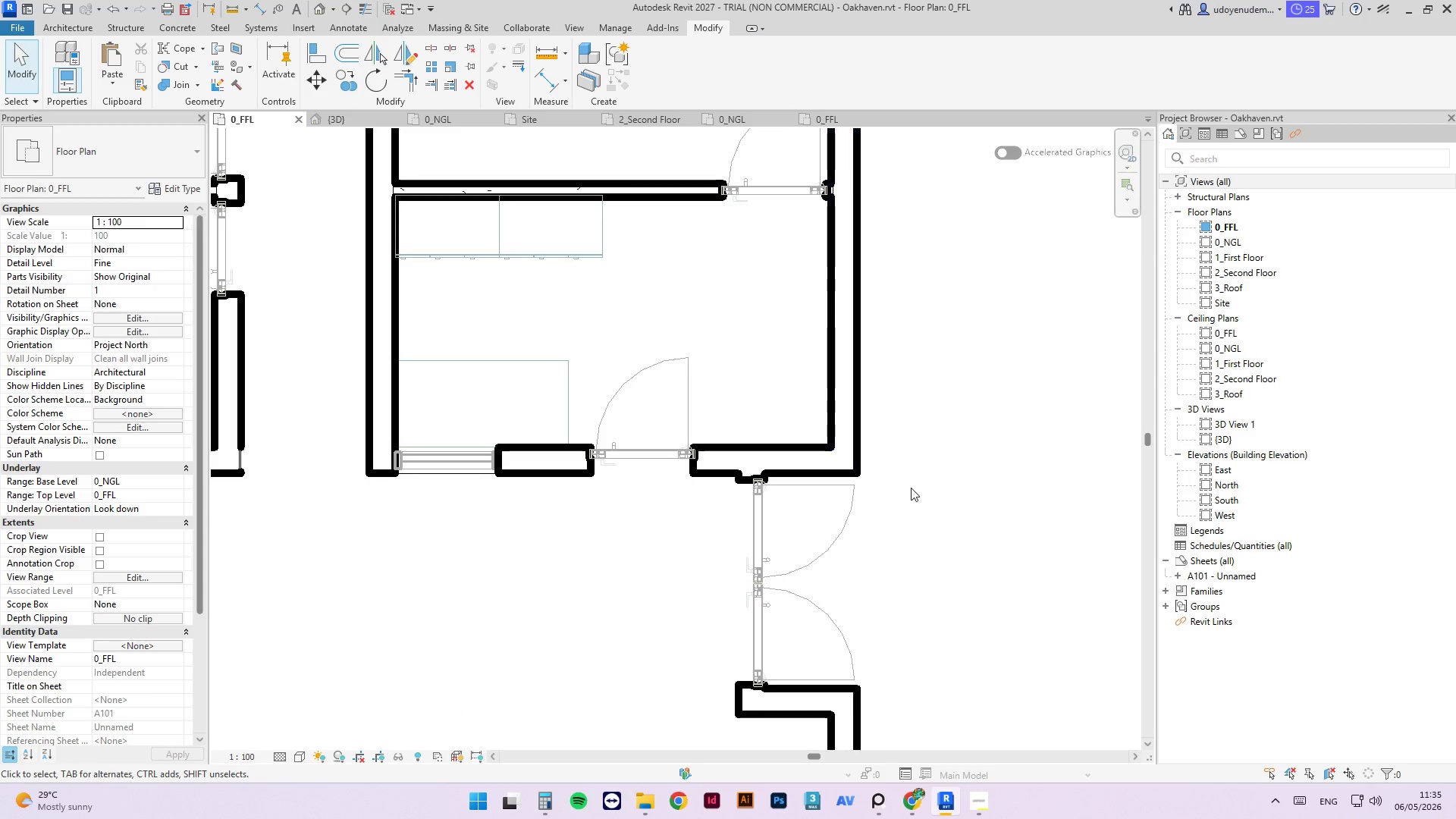 
left_click([911, 488])
 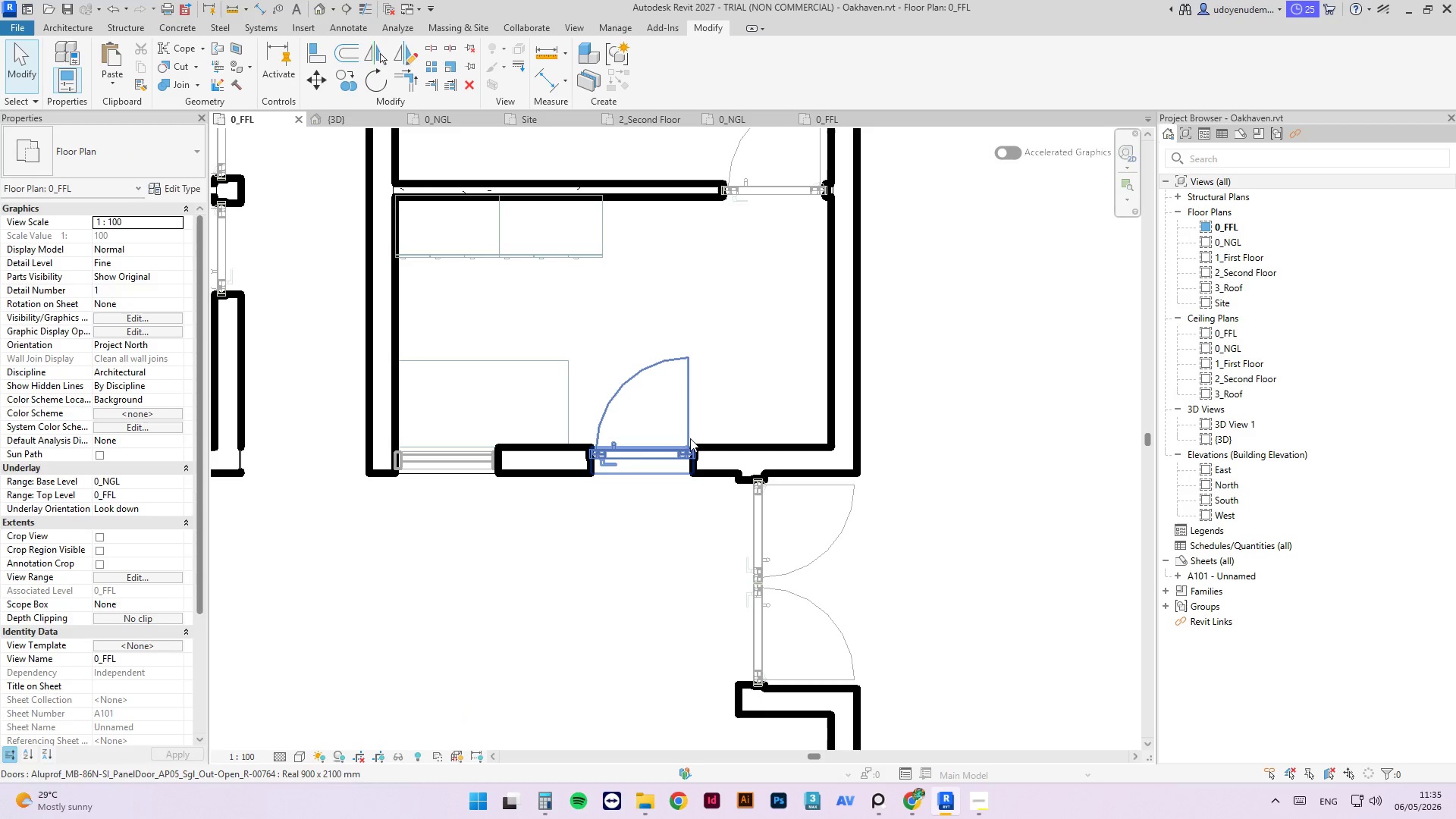 
left_click([689, 438])
 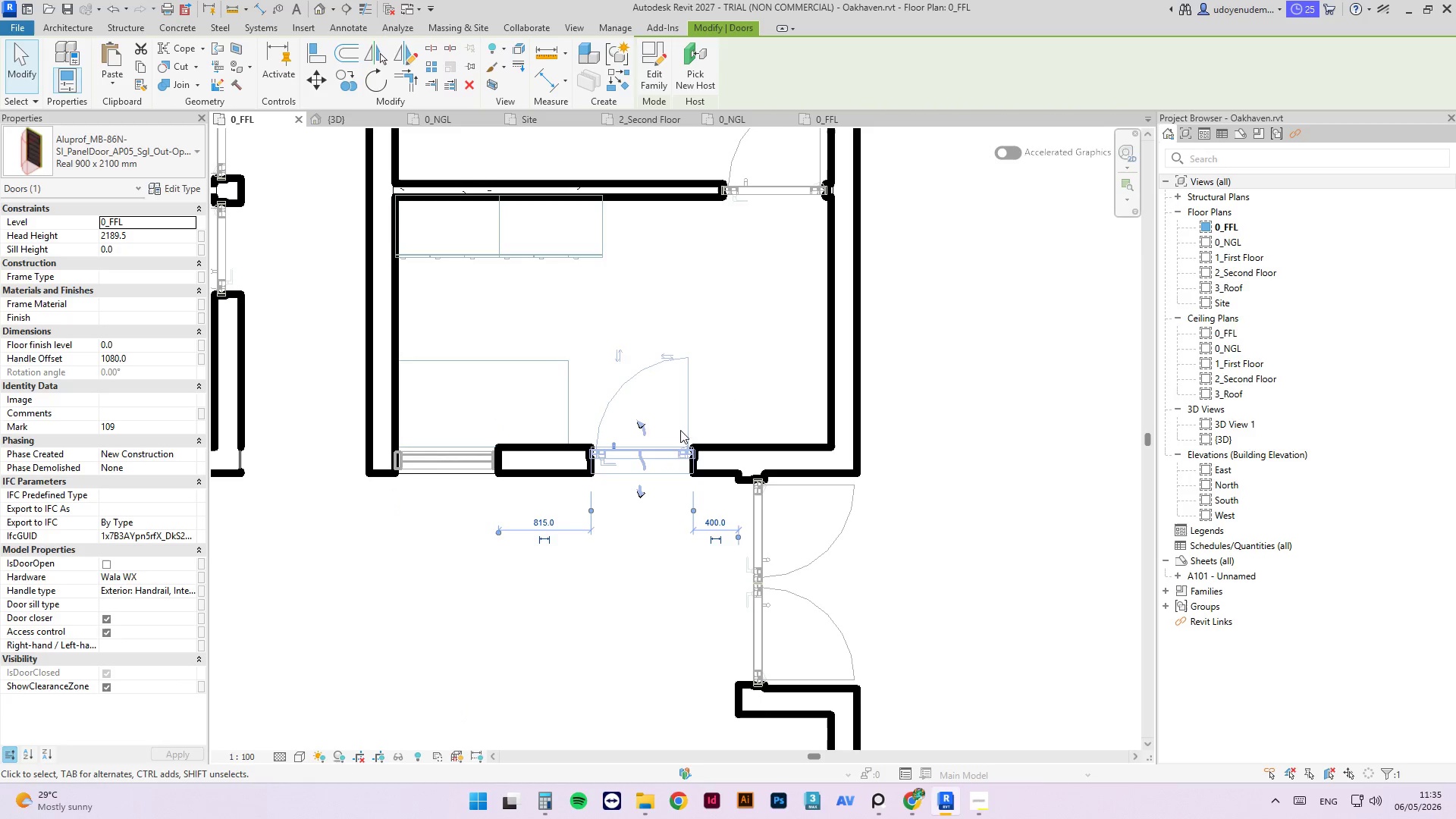 
left_click([645, 582])
 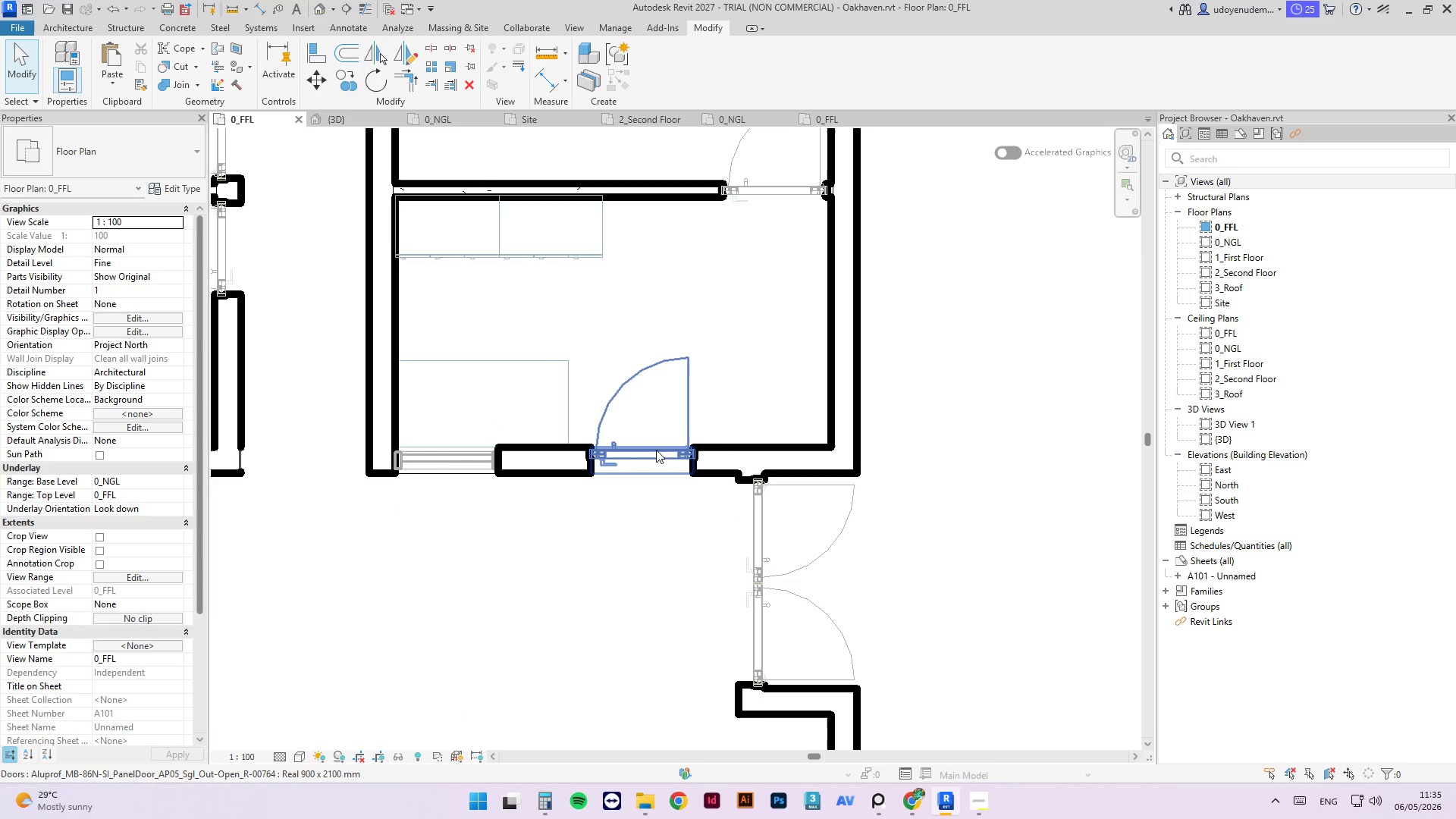 
left_click([656, 452])
 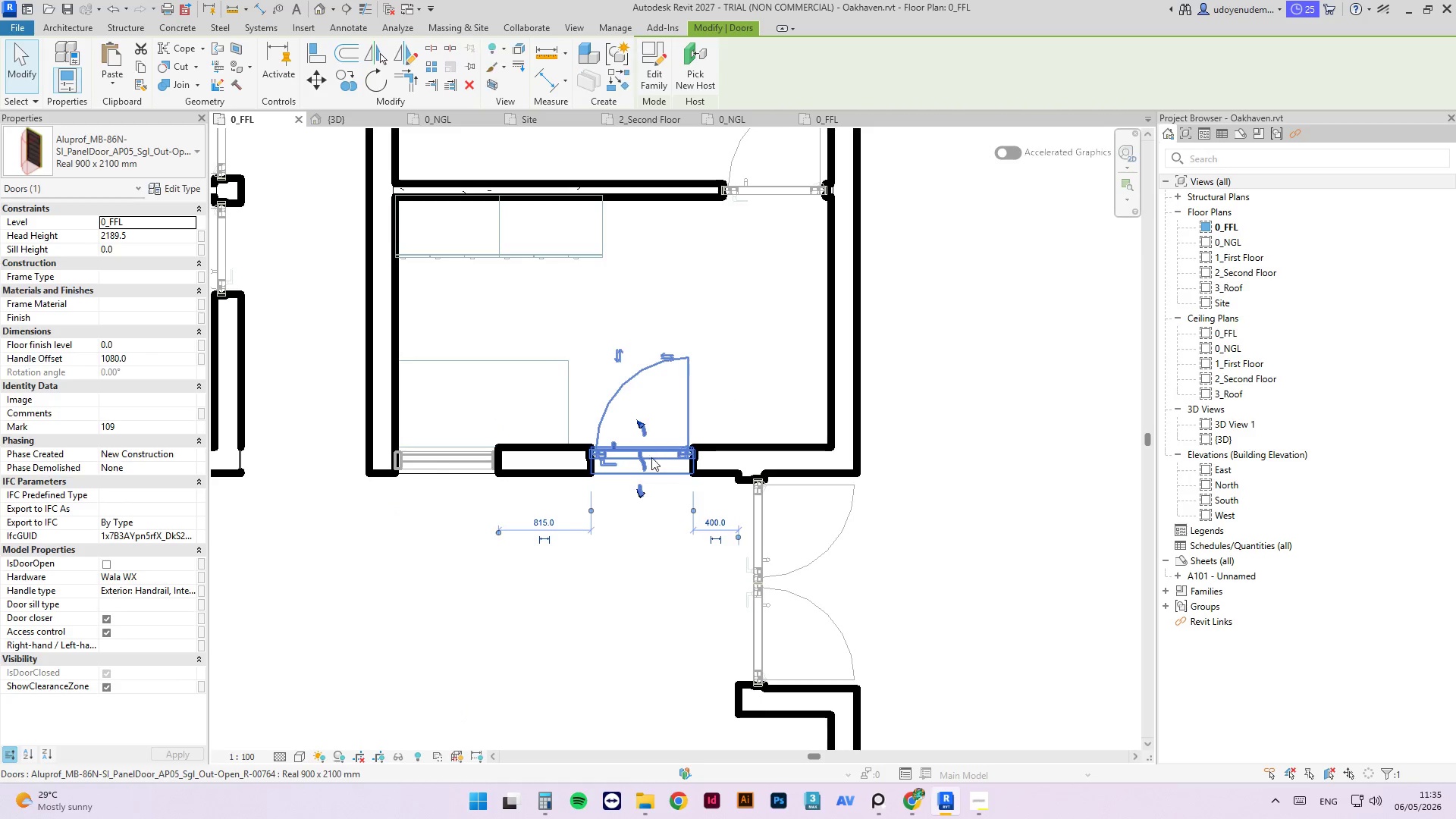 
key(Delete)
 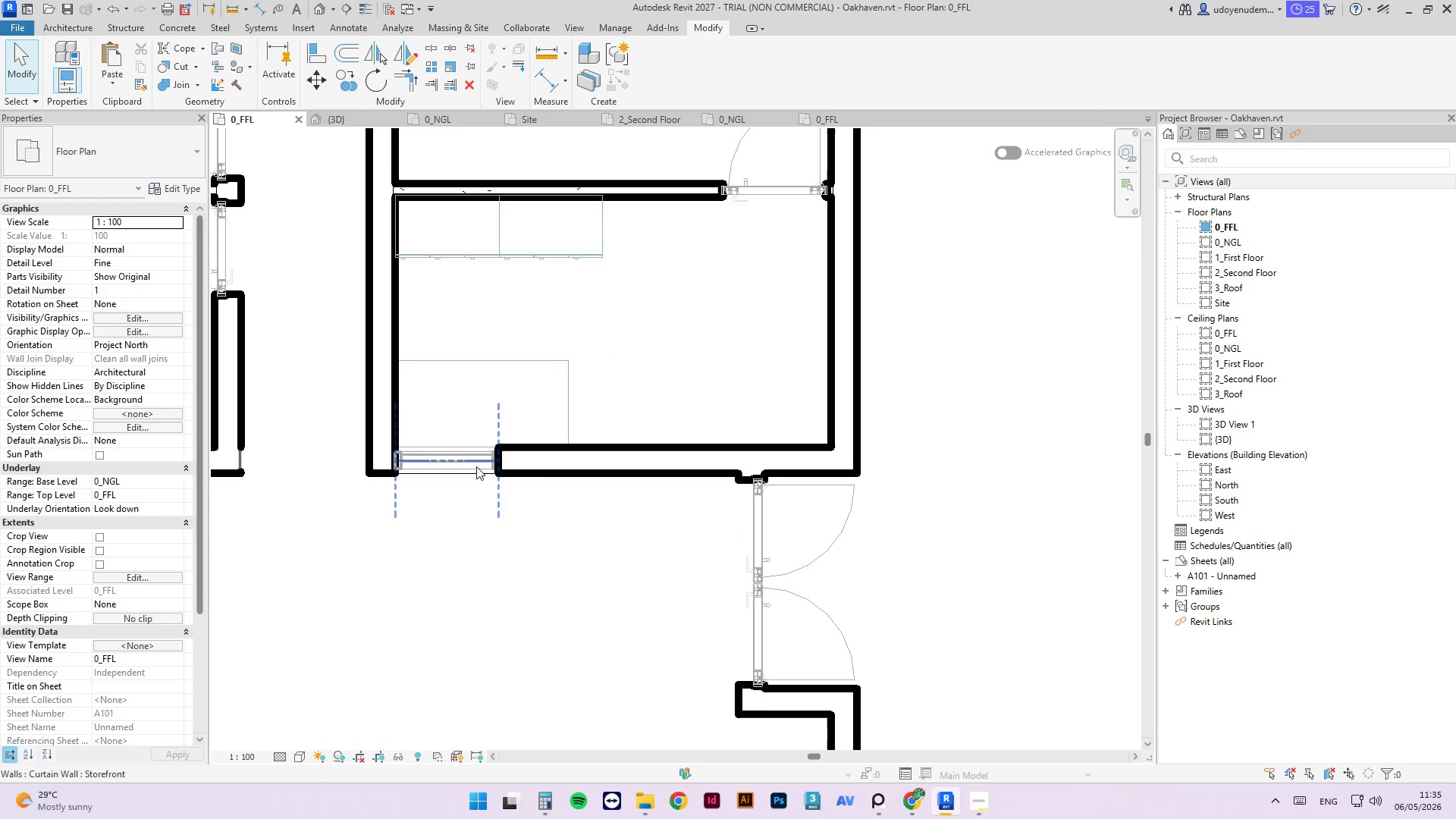 
left_click([470, 463])
 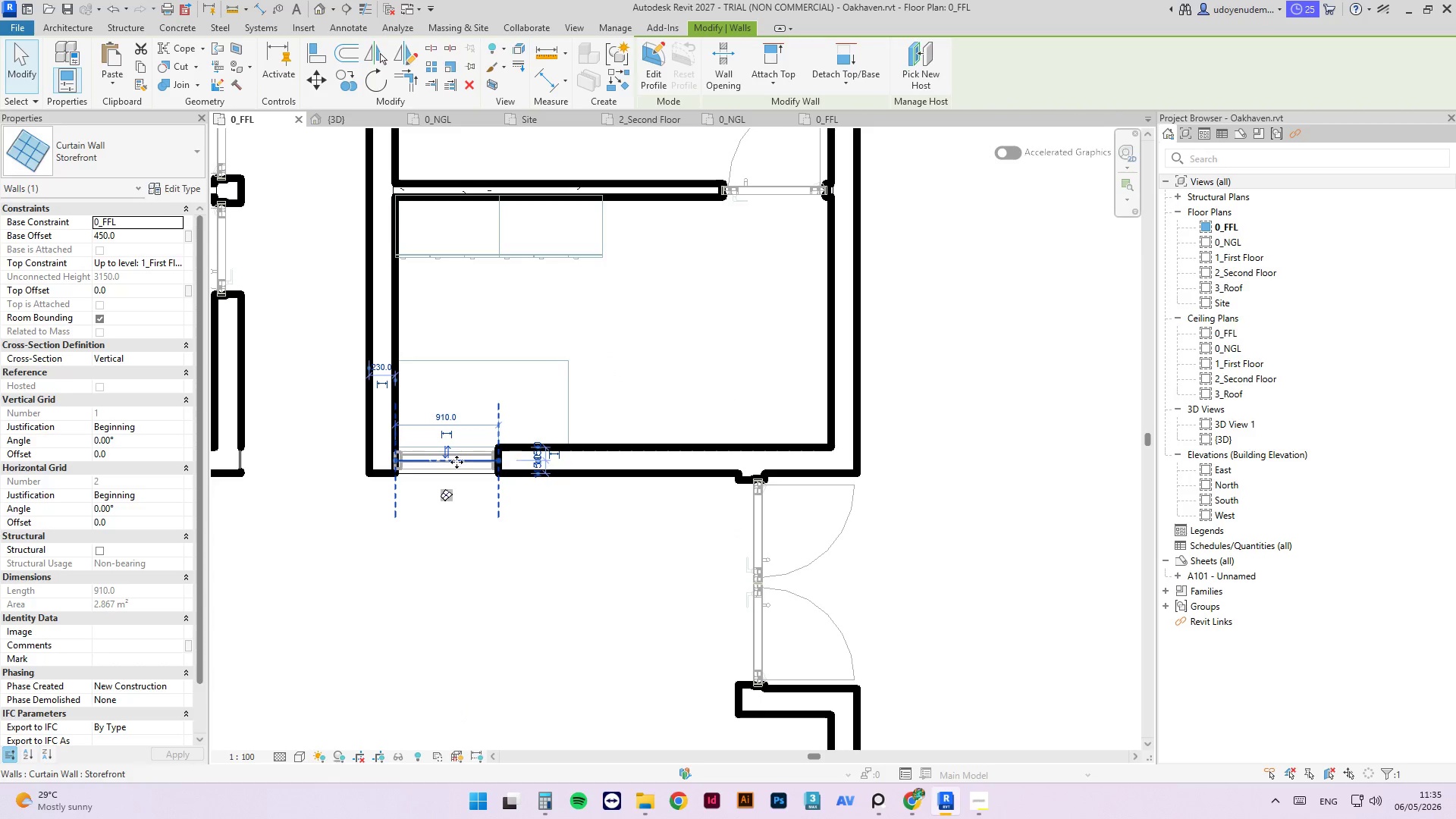 
left_click_drag(start_coordinate=[459, 458], to_coordinate=[674, 450])
 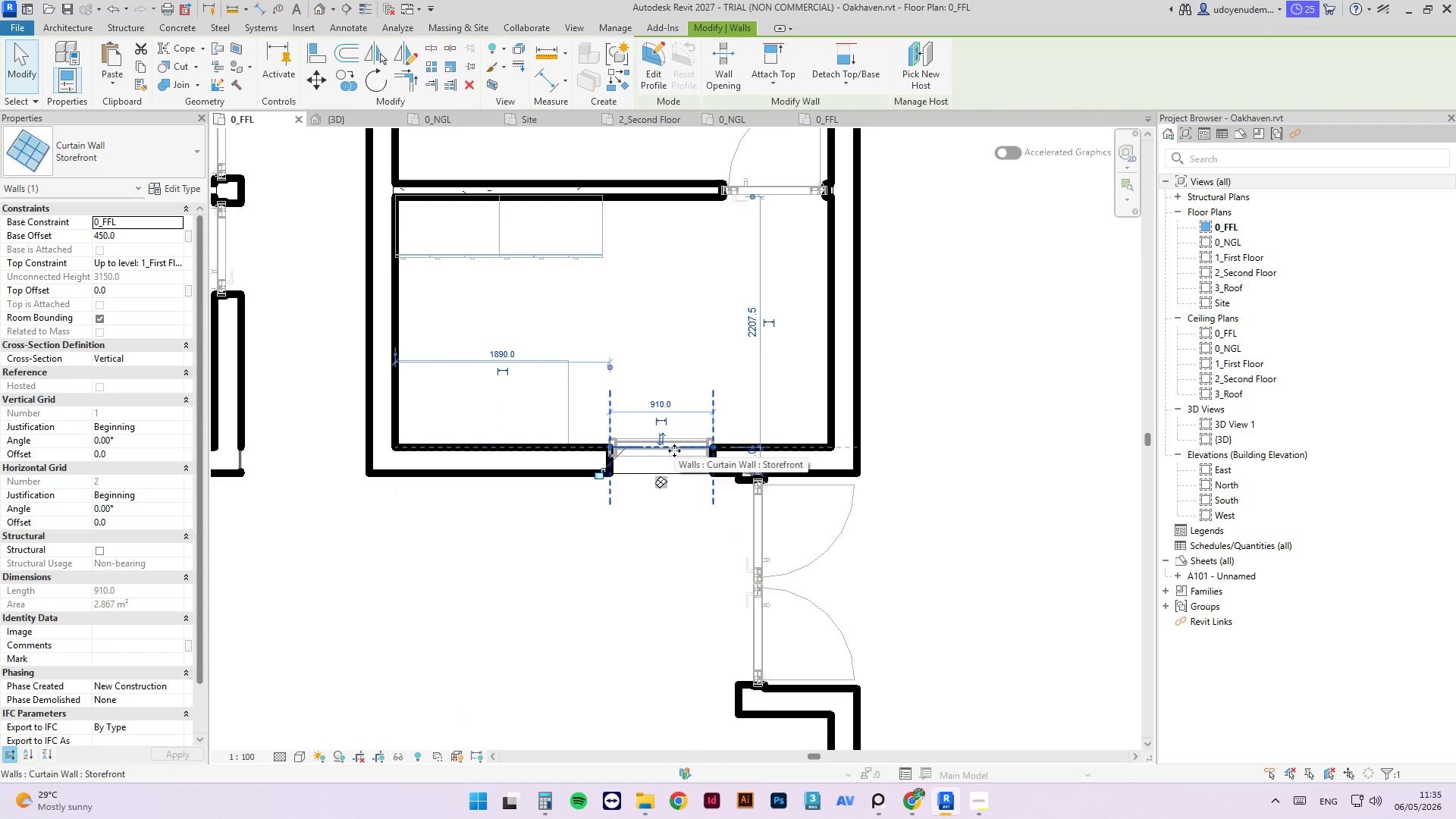 
left_click([620, 543])
 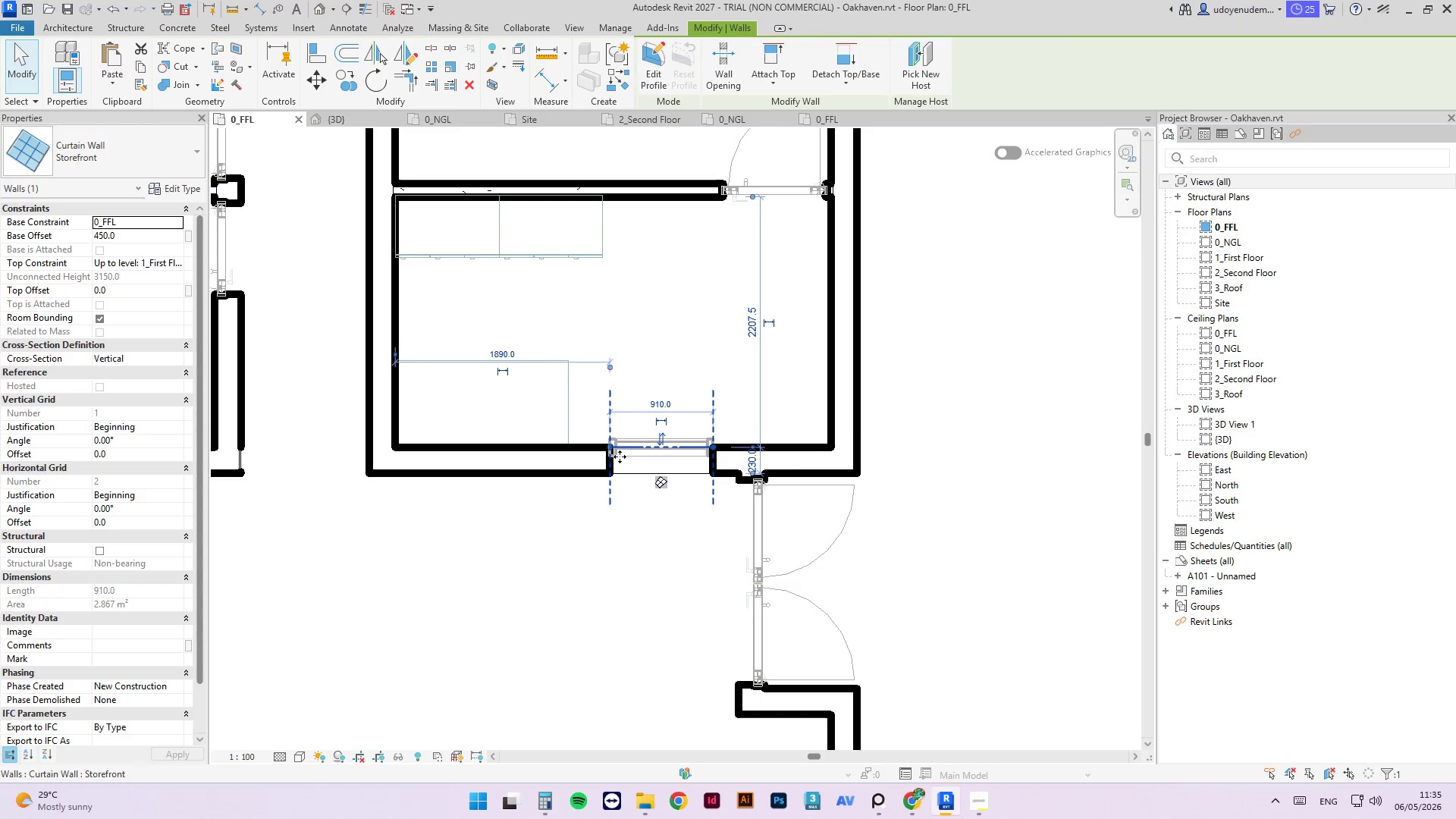 
wait(7.27)
 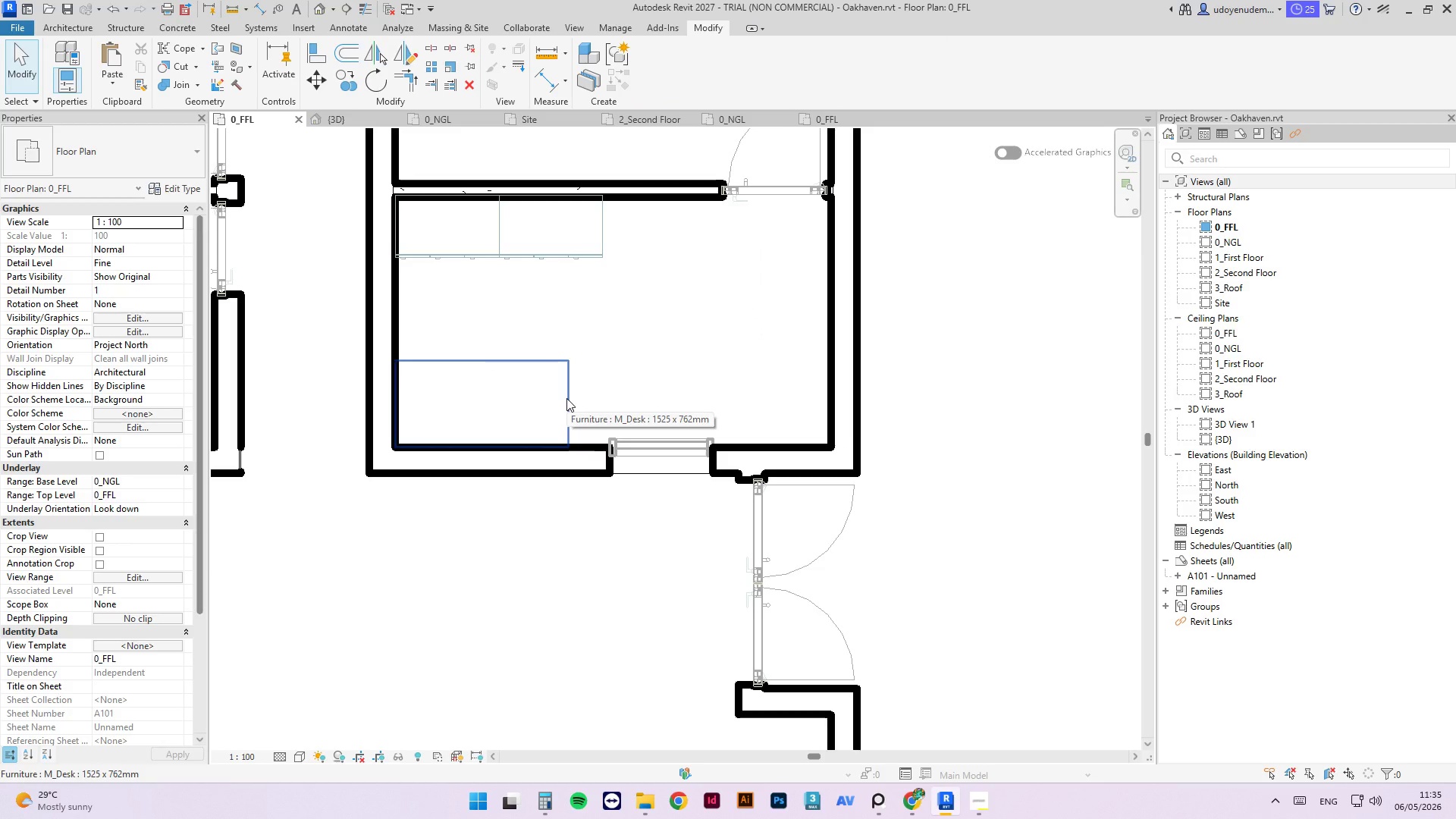 
left_click_drag(start_coordinate=[610, 447], to_coordinate=[414, 450])
 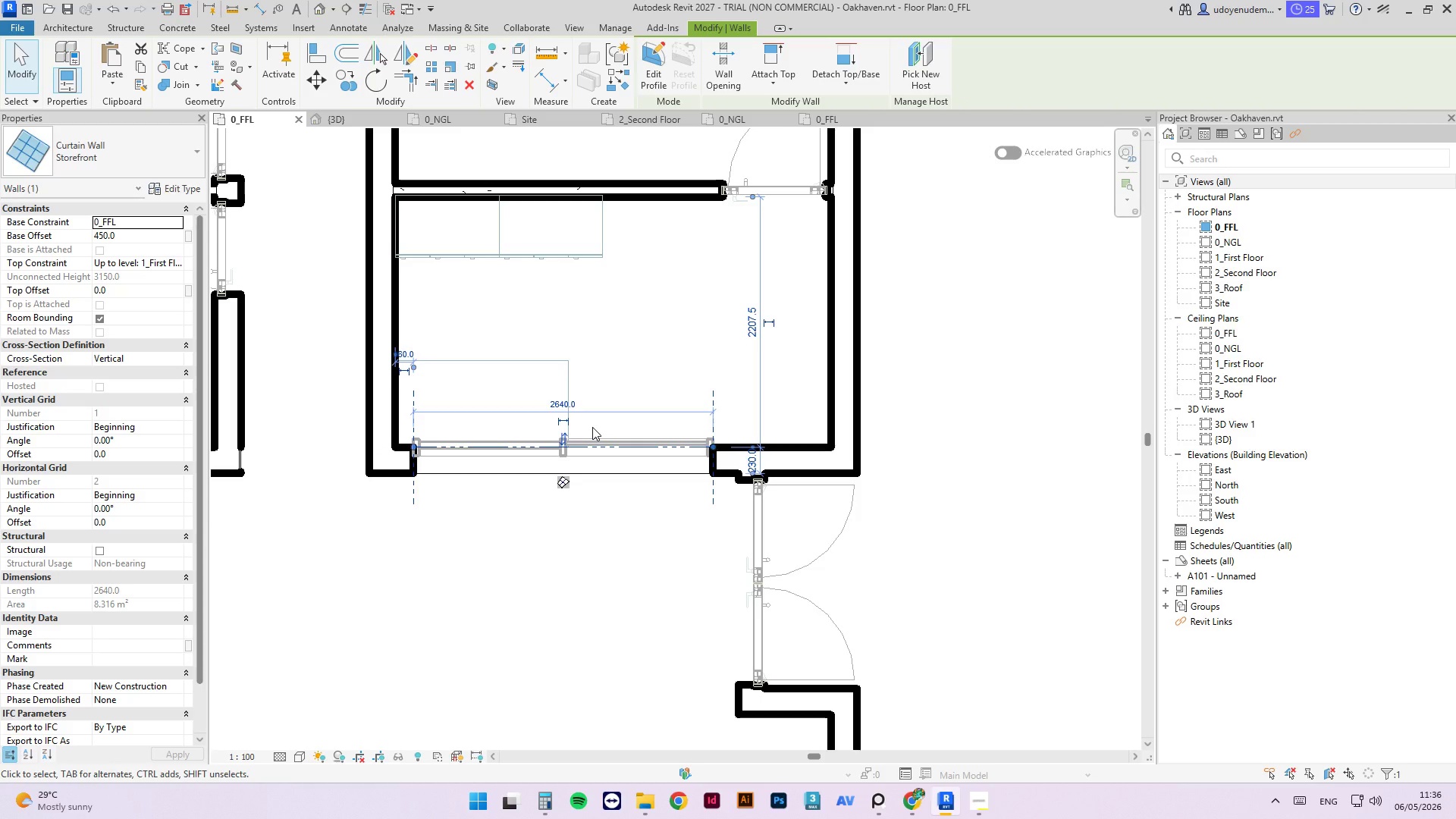 
key(ArrowDown)
 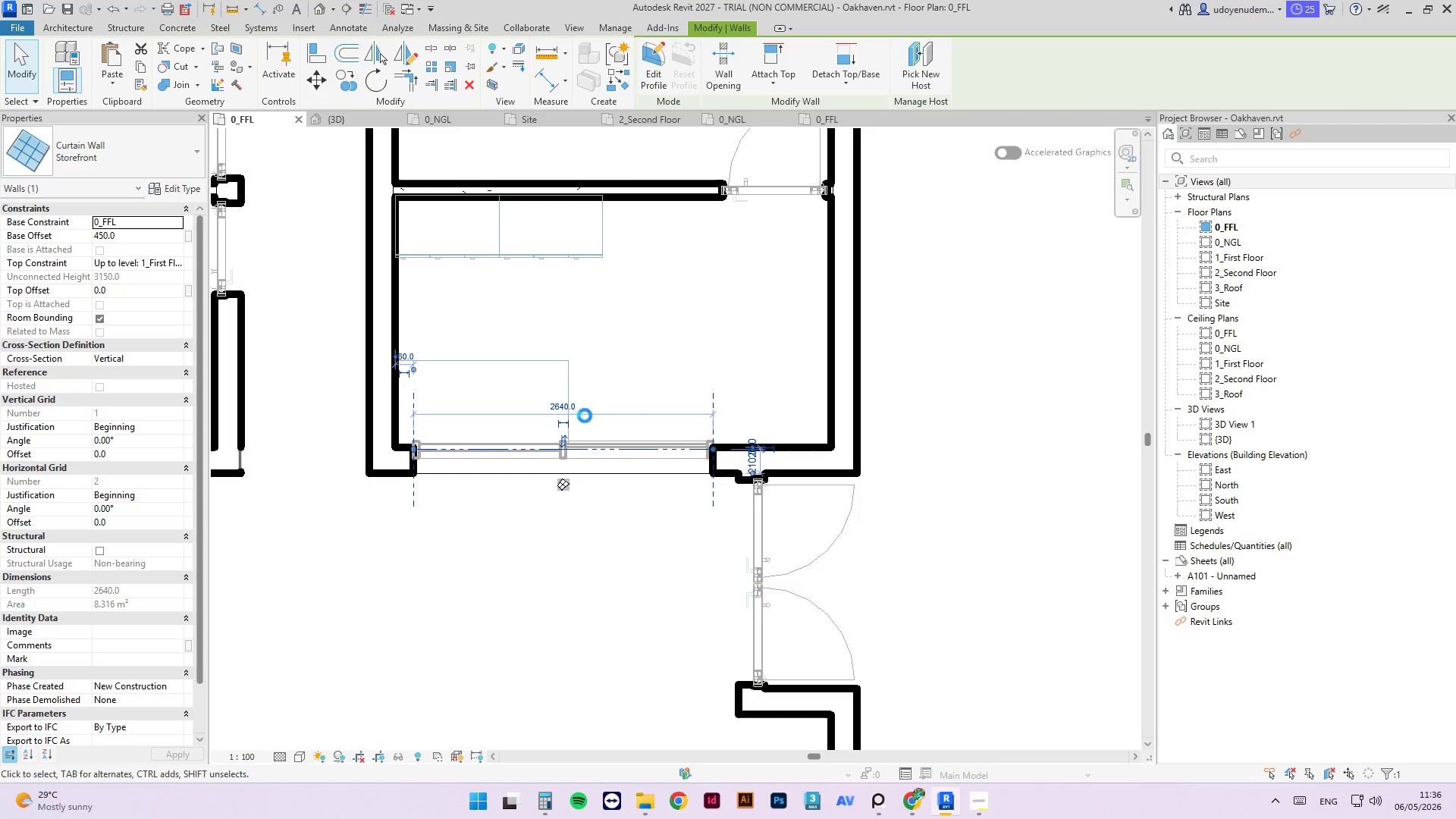 
key(ArrowDown)
 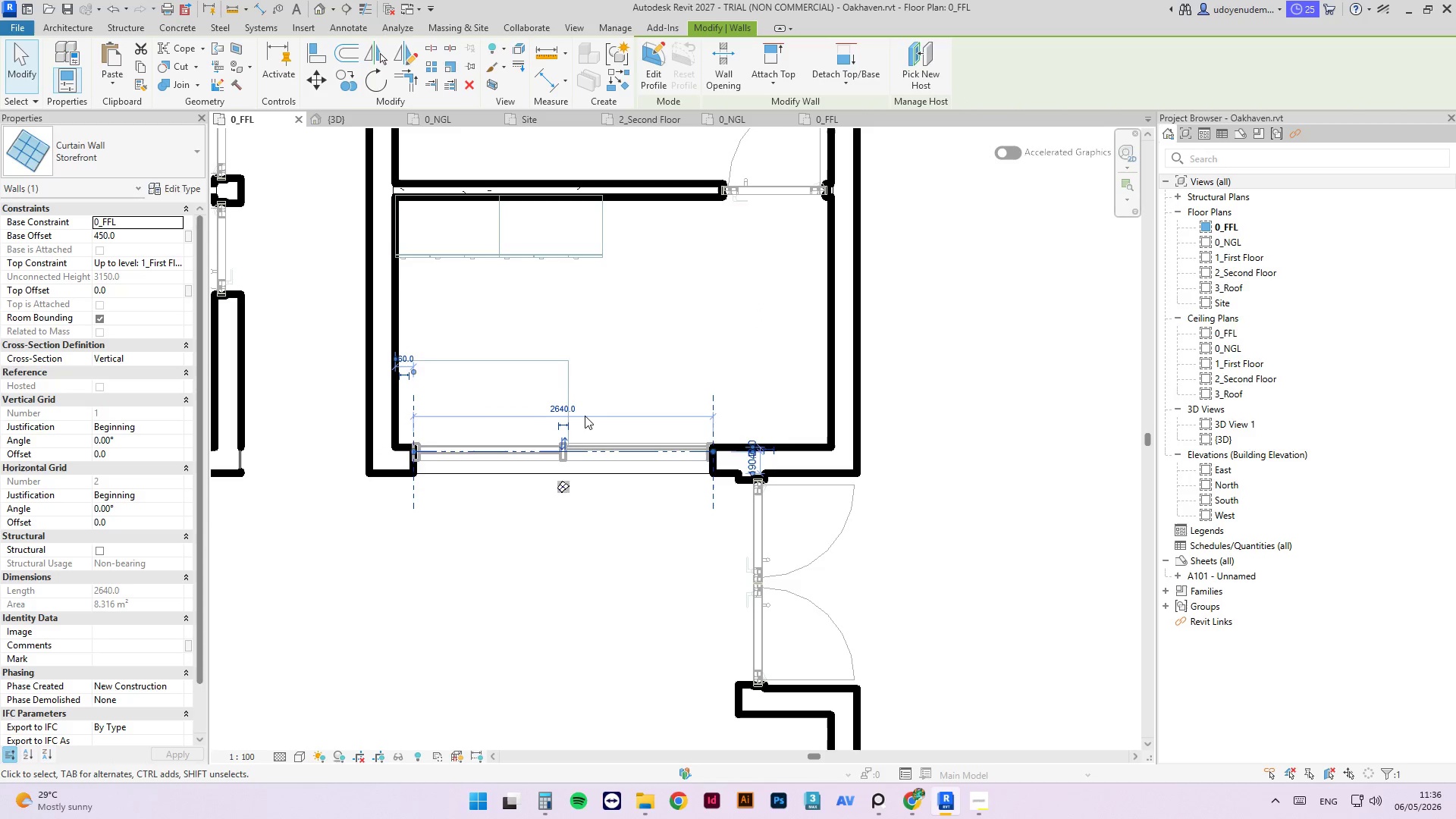 
key(ArrowDown)
 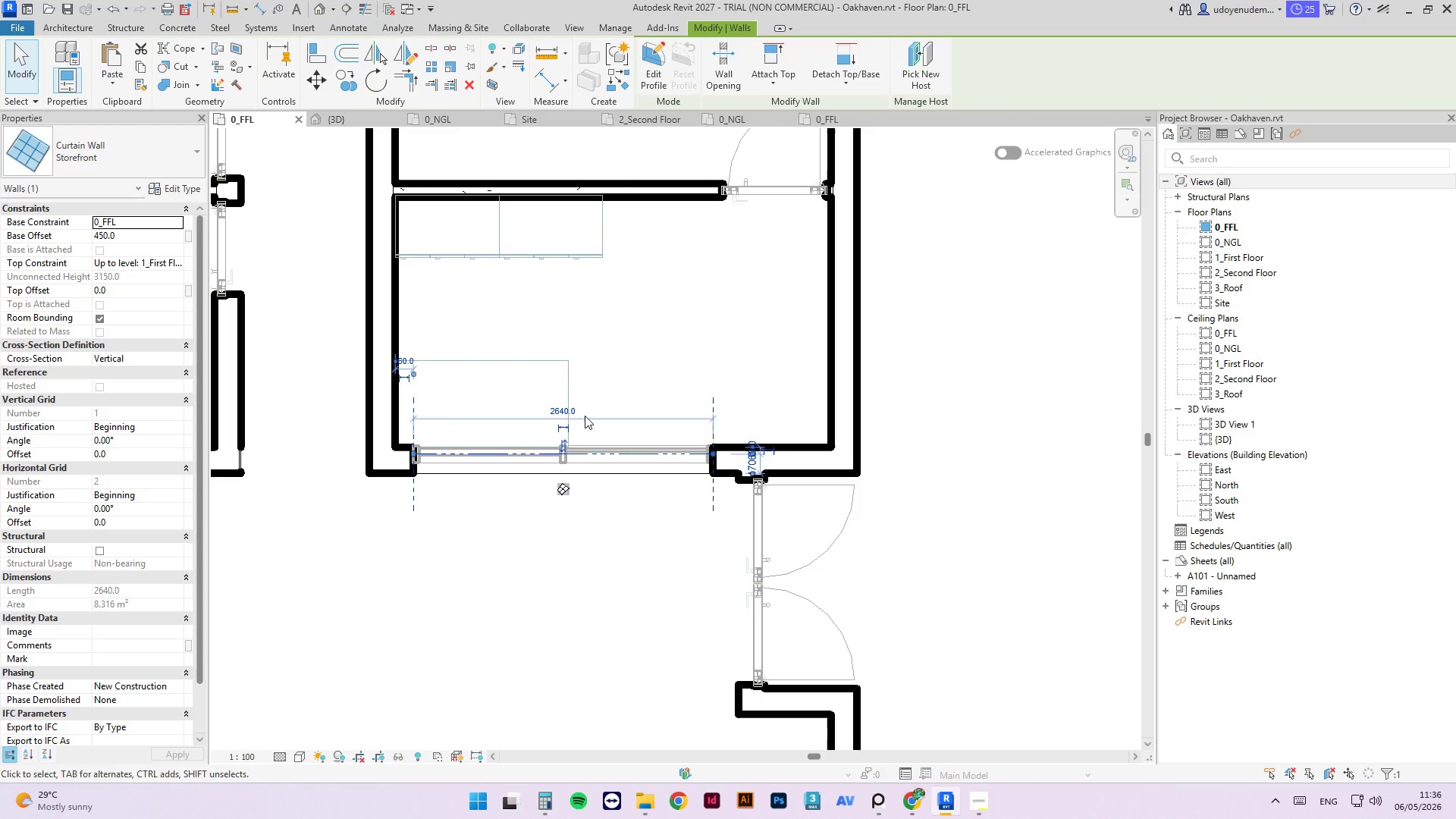 
key(ArrowDown)
 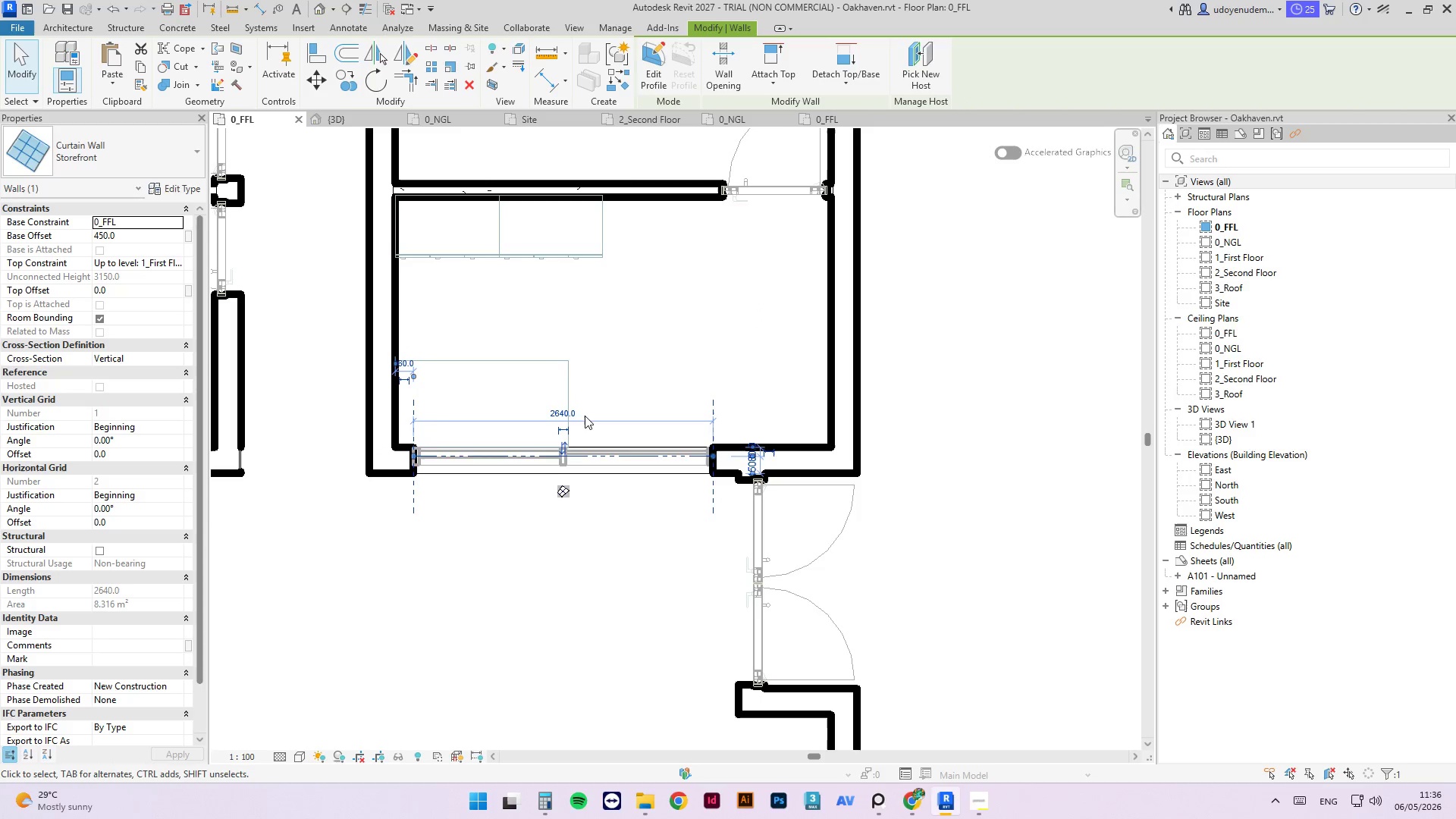 
key(ArrowDown)
 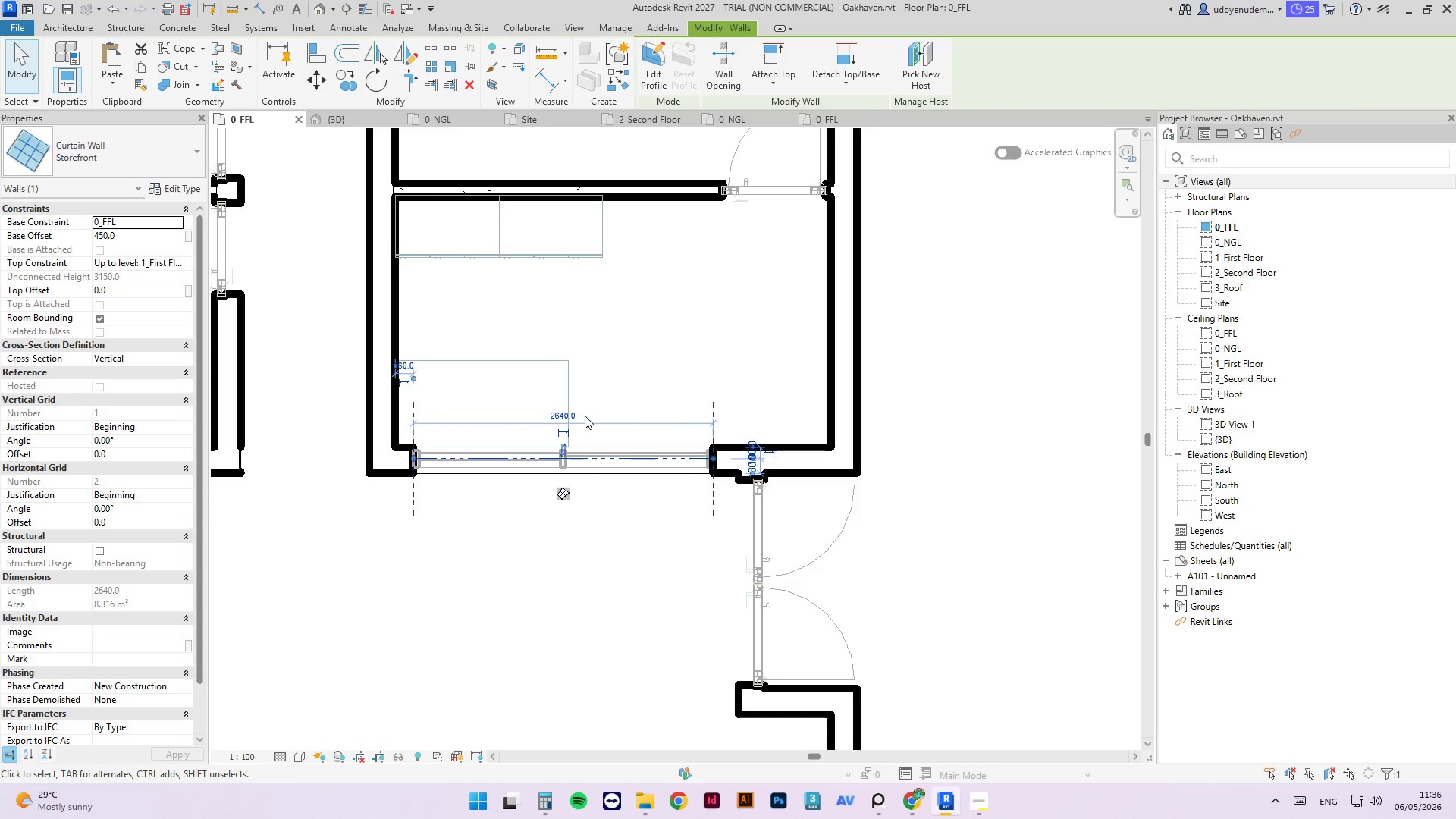 
key(ArrowDown)
 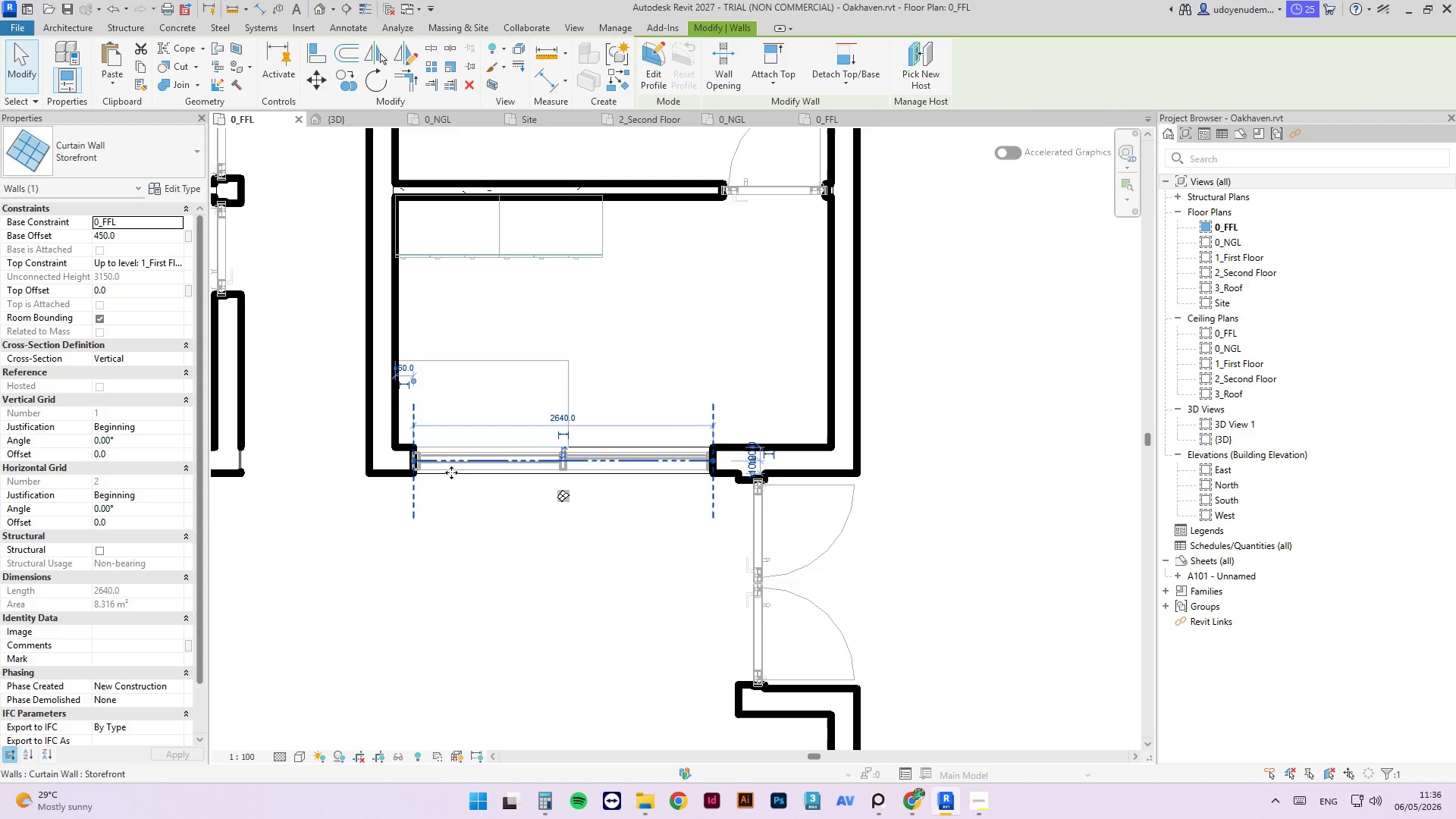 
left_click_drag(start_coordinate=[412, 460], to_coordinate=[401, 457])
 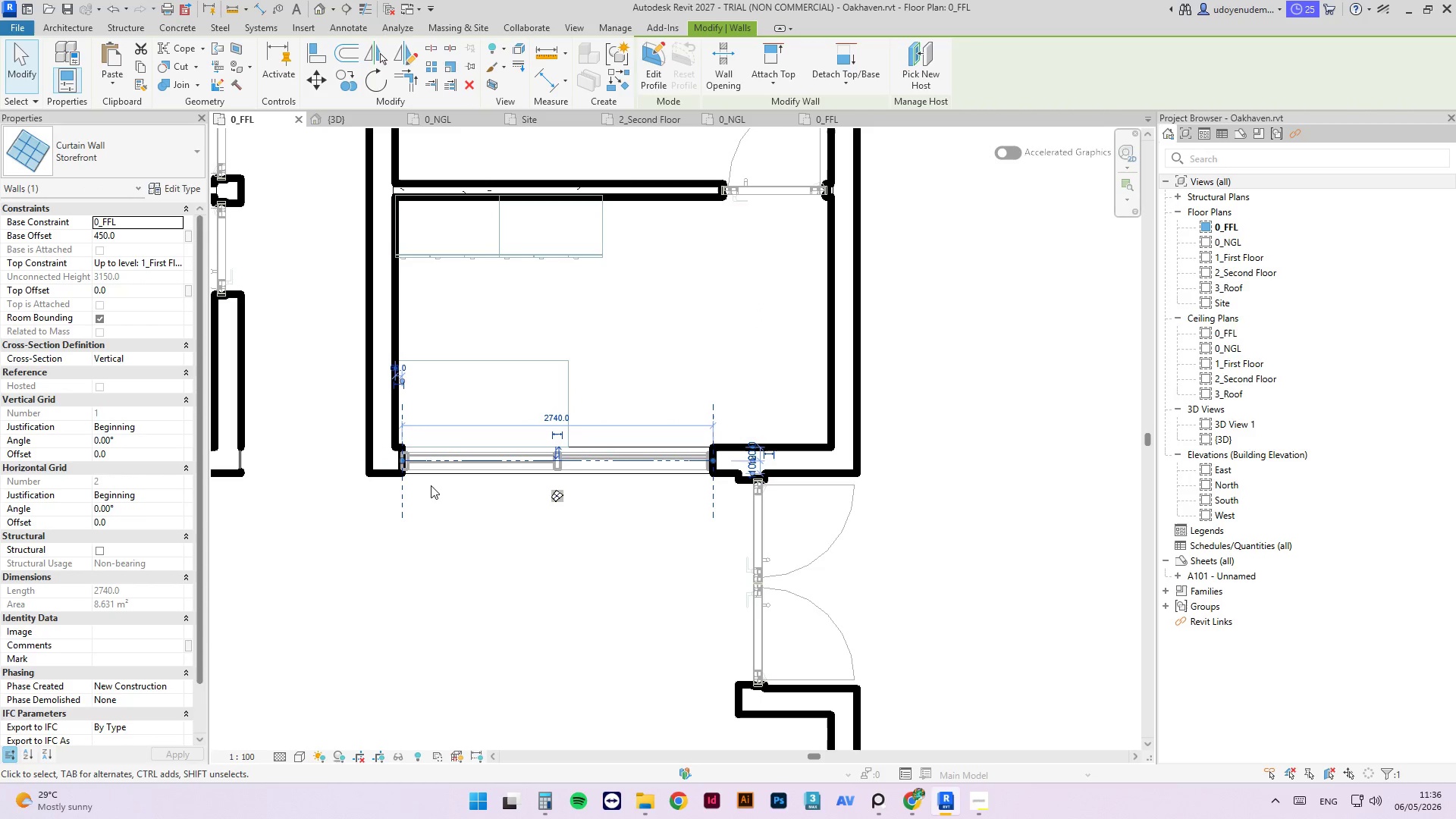 
type(al)
 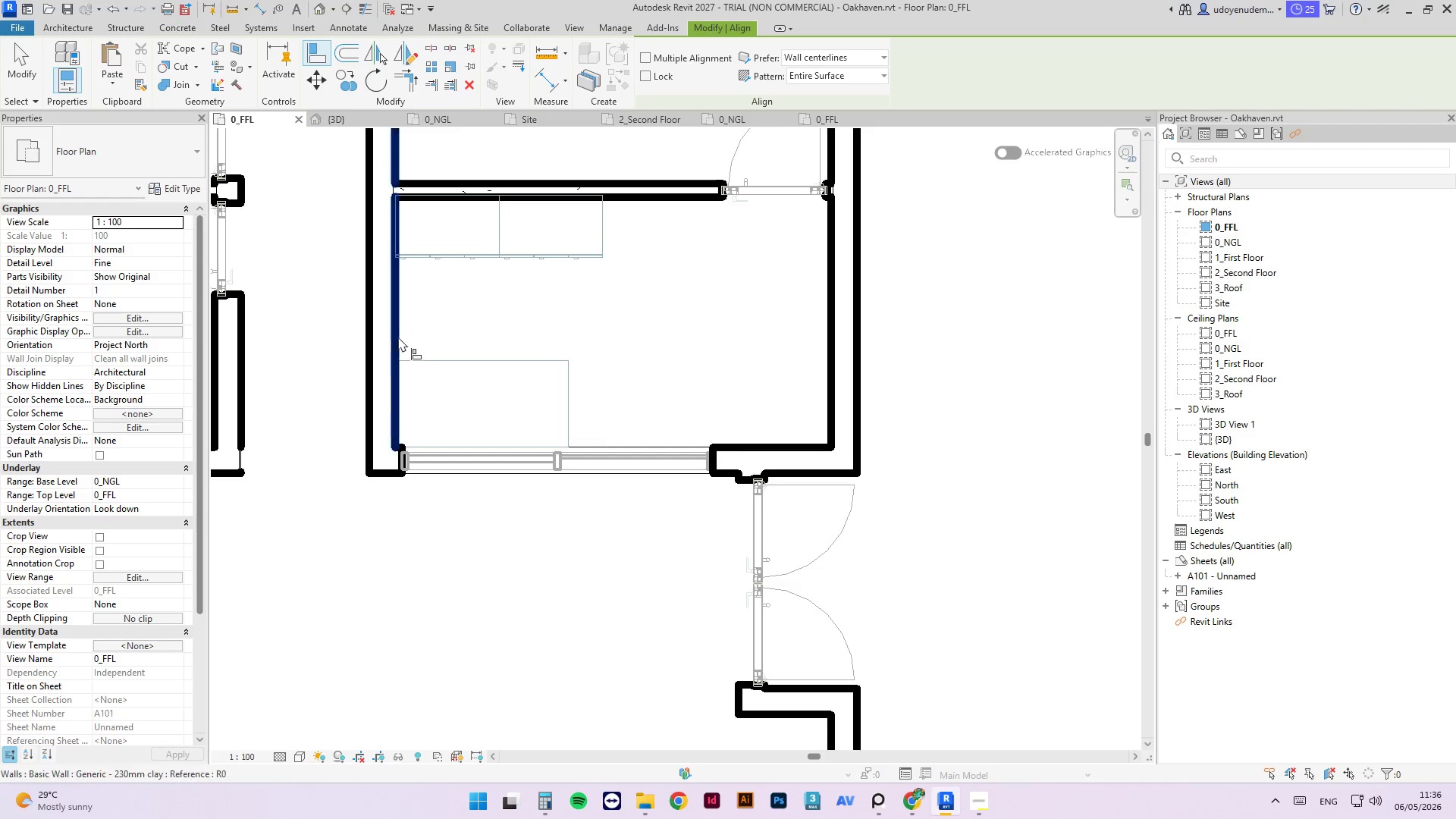 
left_click([397, 337])
 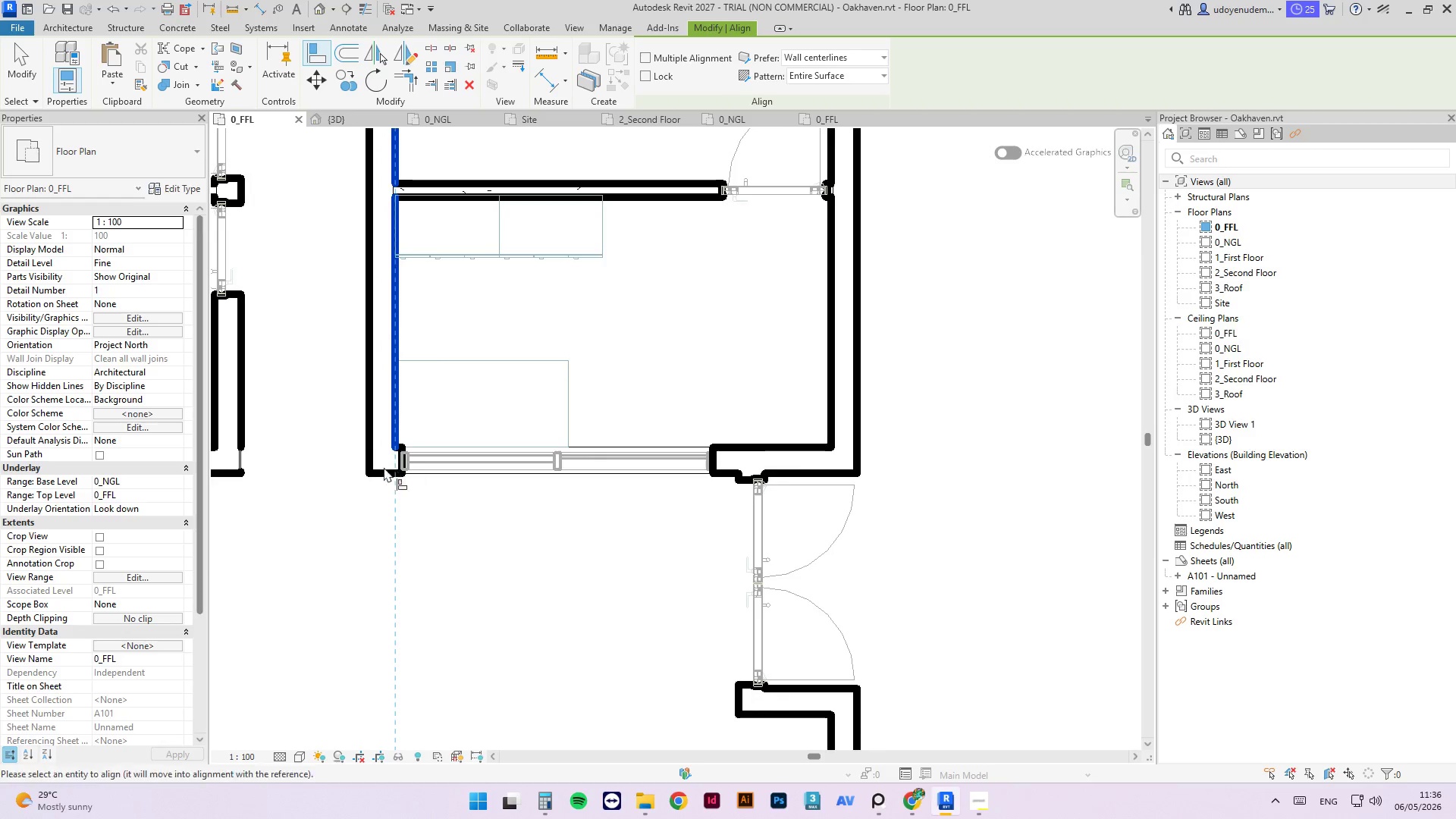 
scroll: coordinate [395, 451], scroll_direction: up, amount: 4.0
 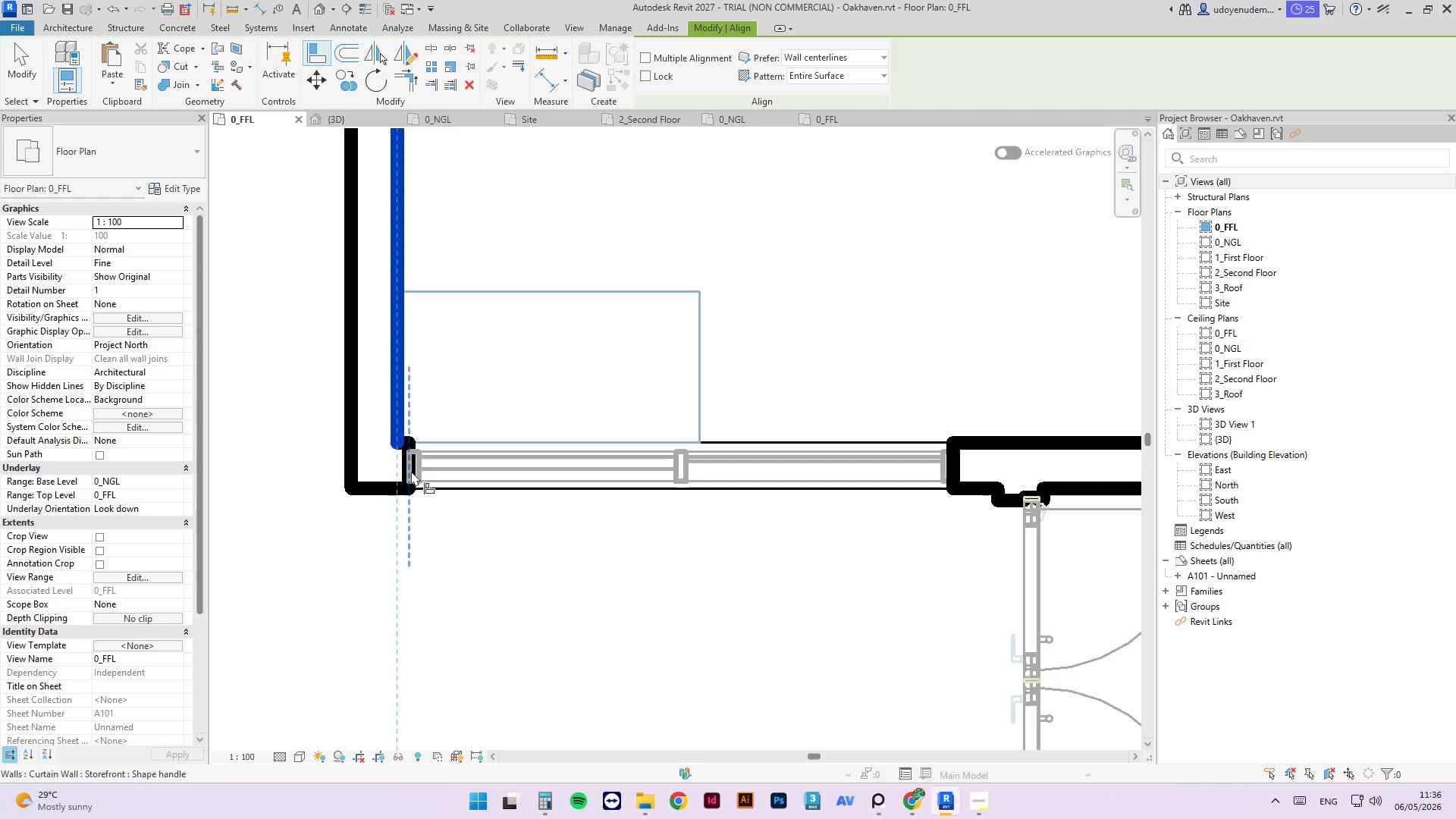 
left_click([411, 471])
 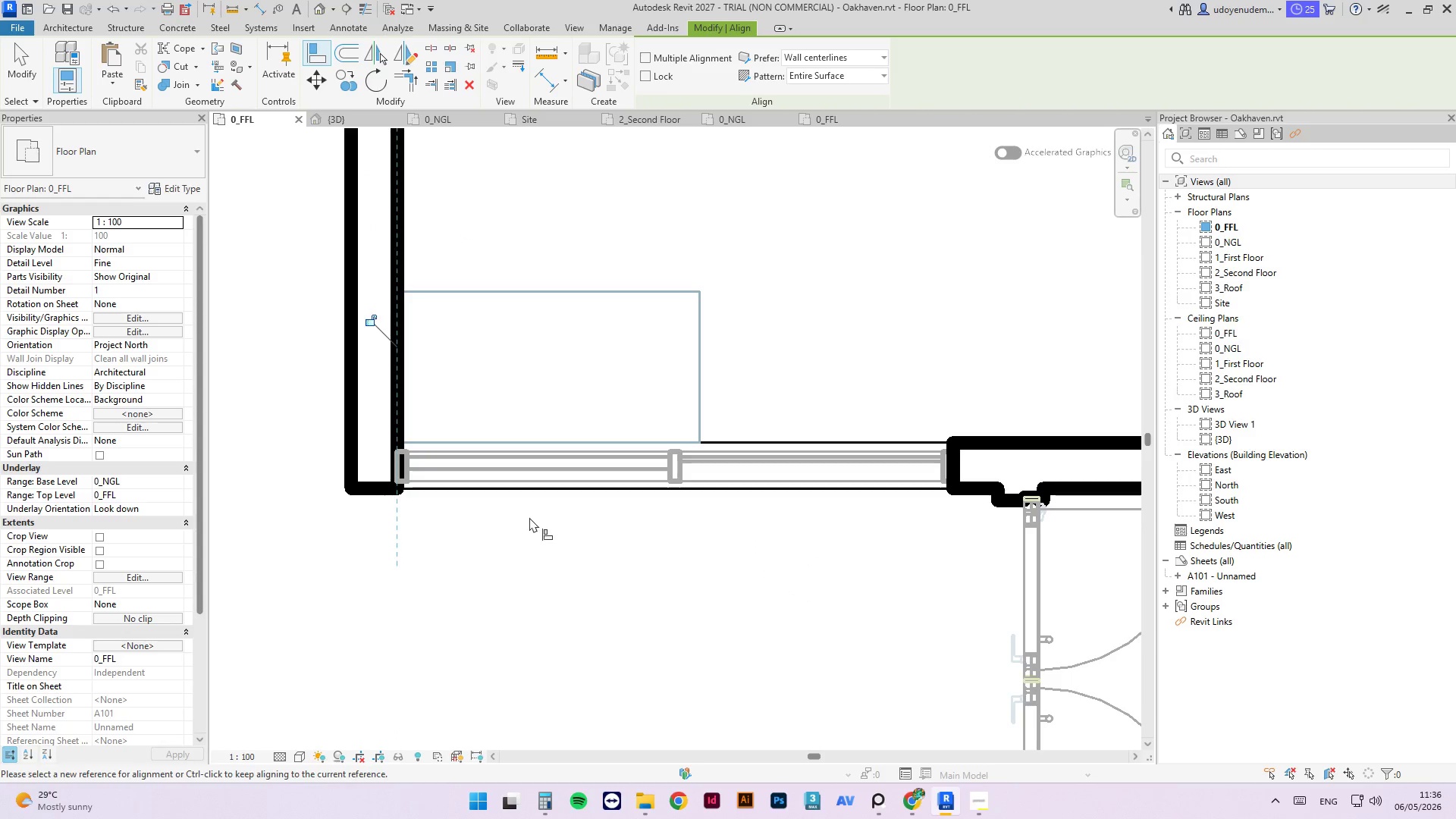 
key(Escape)
 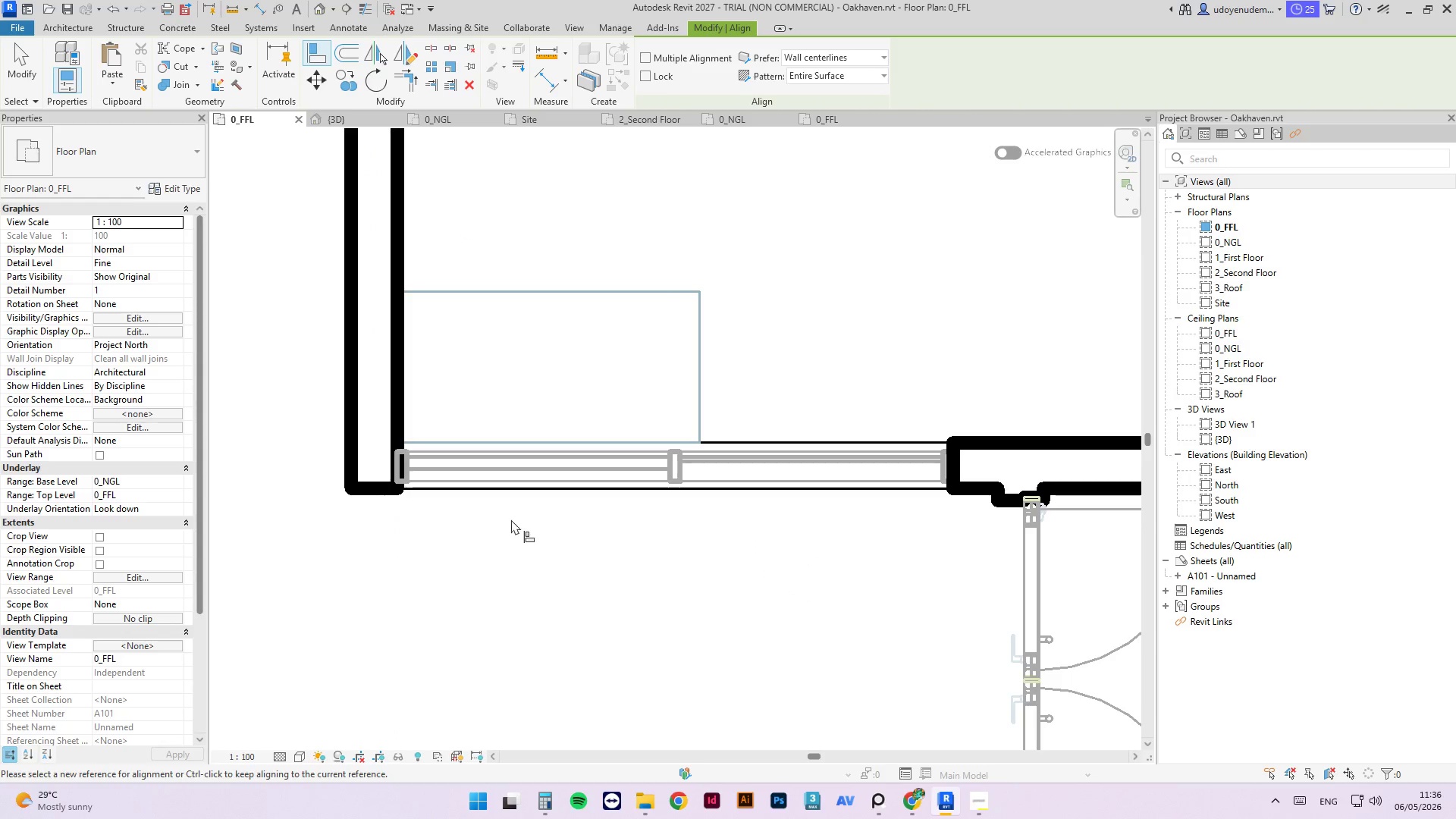 
key(Escape)
 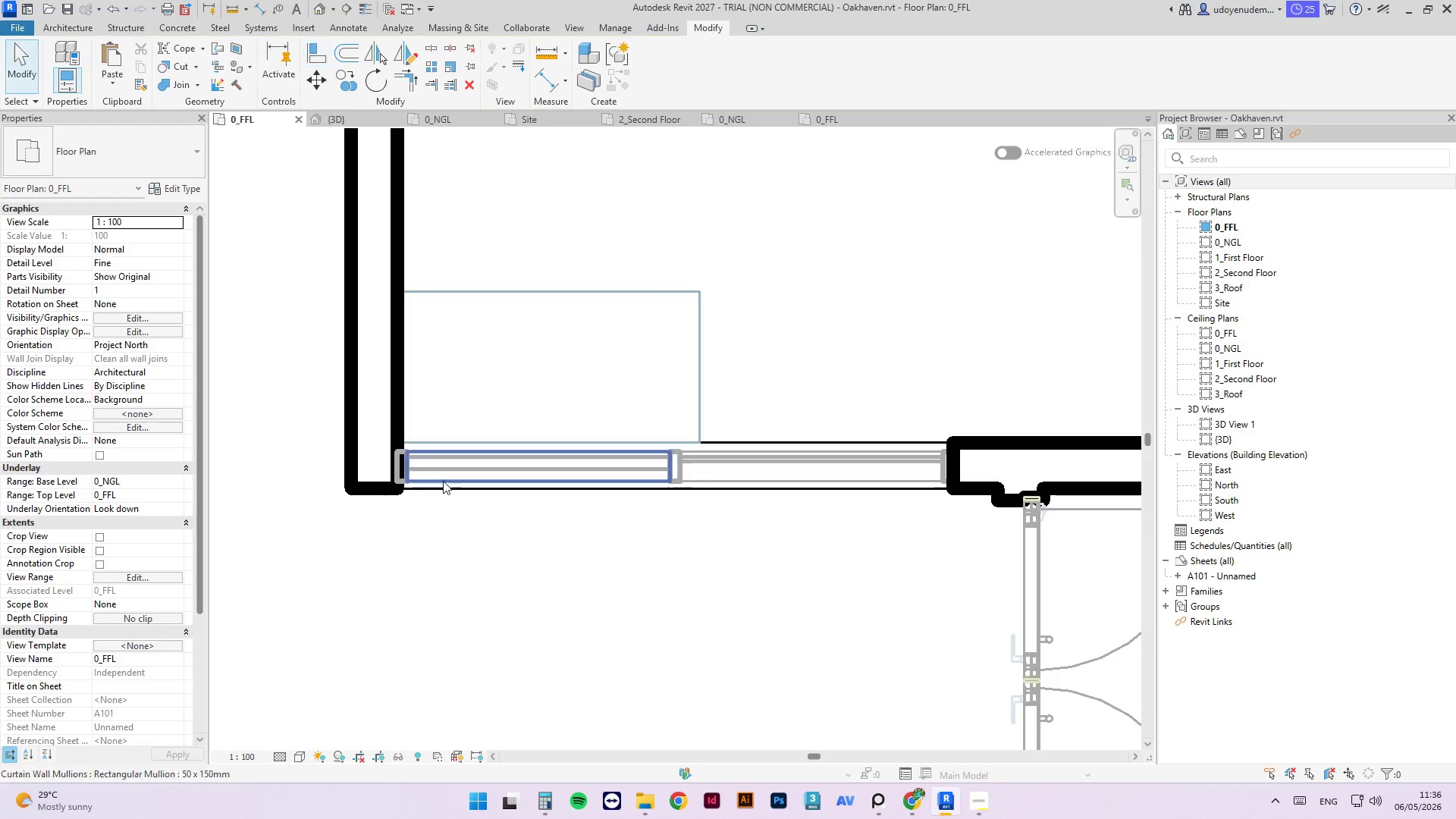 
scroll: coordinate [447, 477], scroll_direction: down, amount: 4.0
 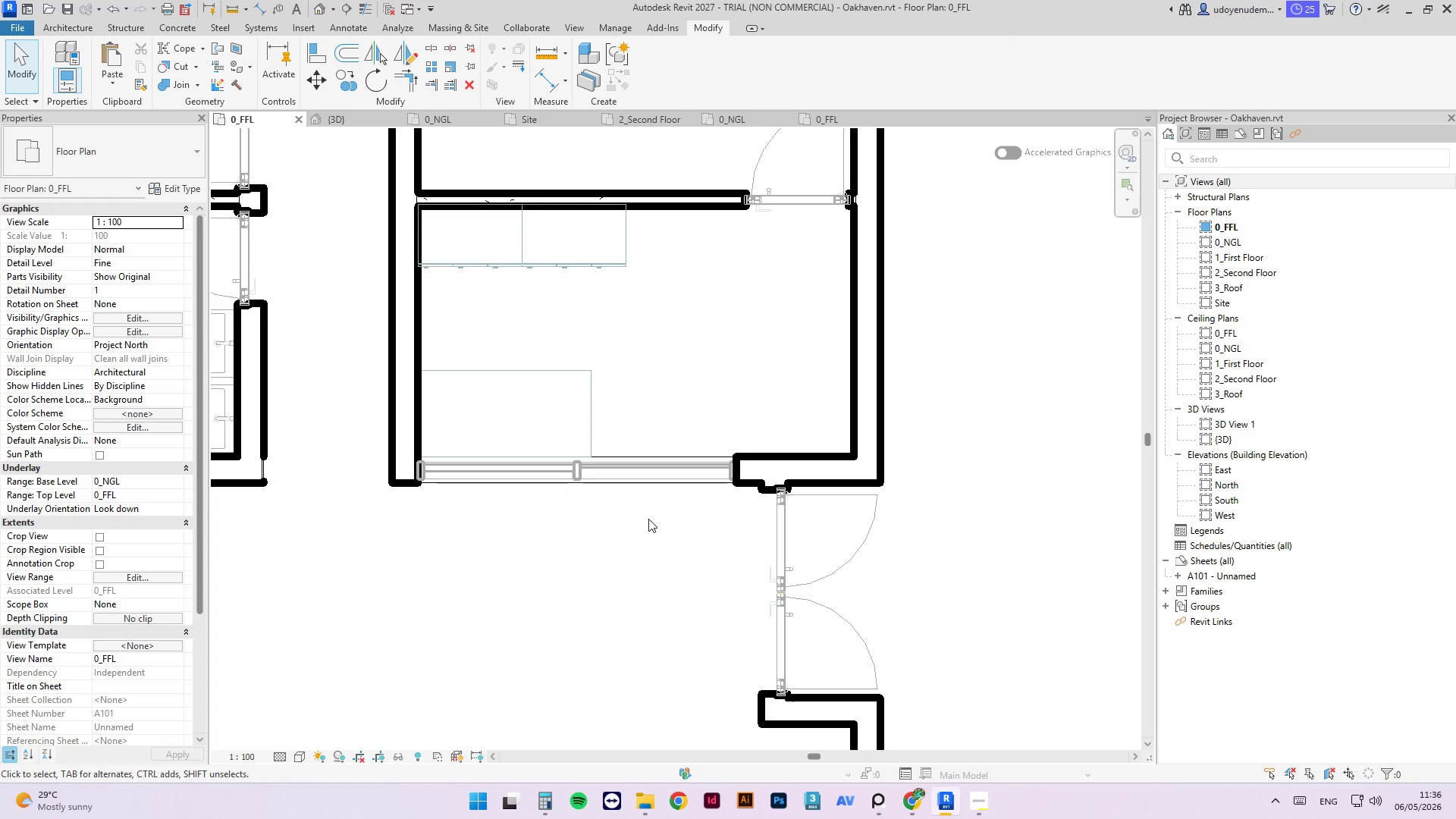 
left_click([646, 508])
 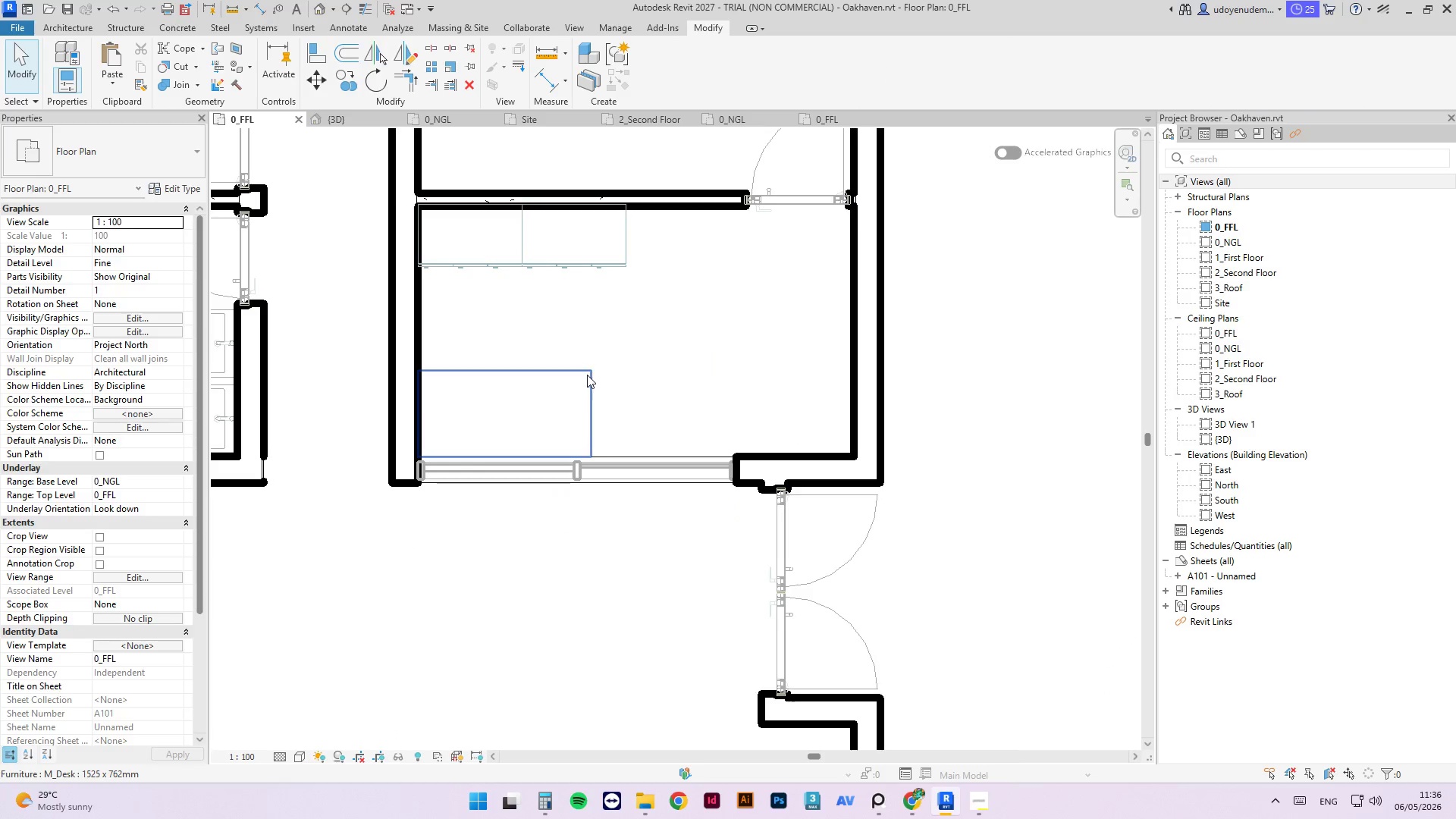 
left_click([587, 375])
 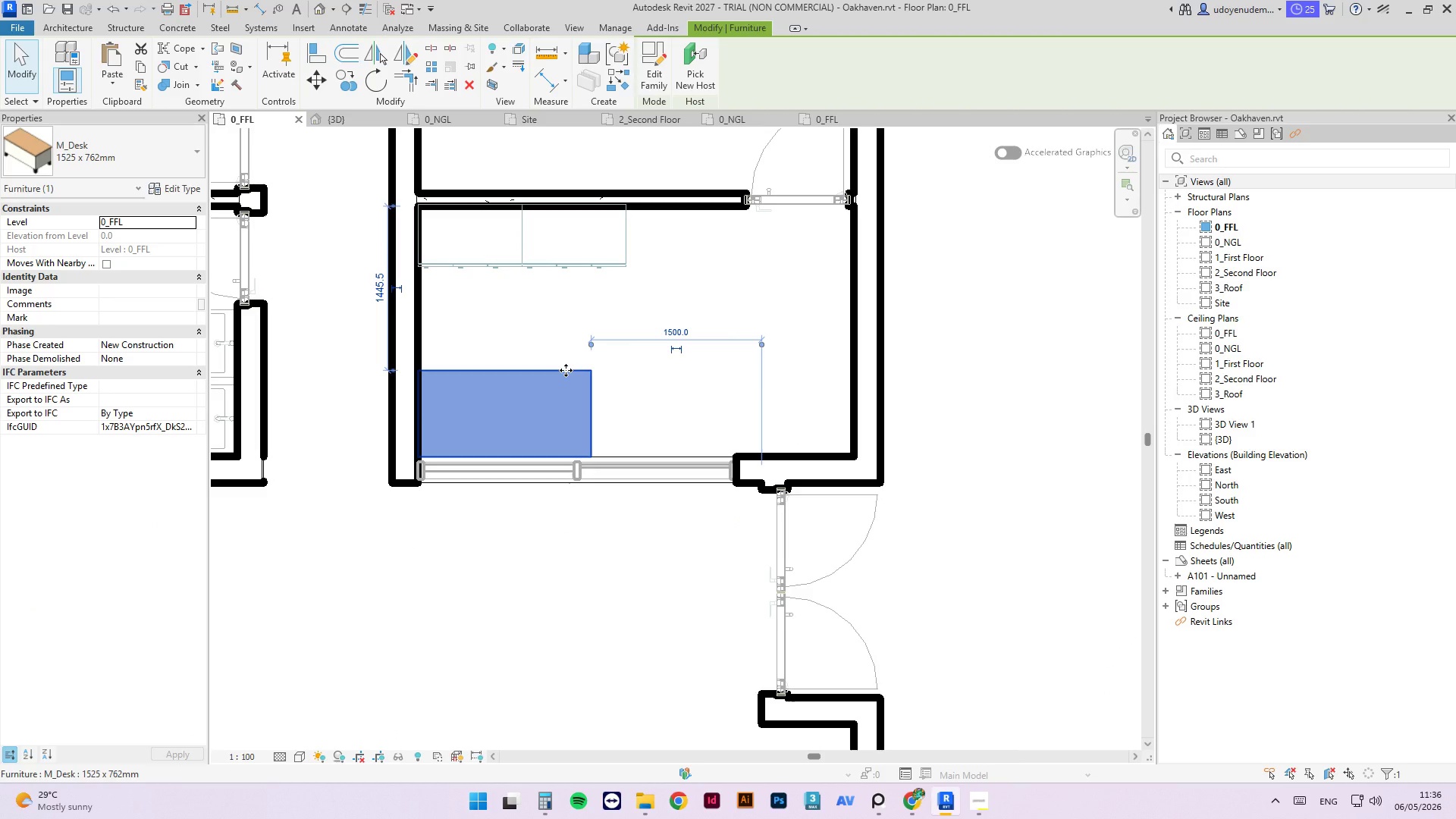 
left_click_drag(start_coordinate=[566, 370], to_coordinate=[573, 364])
 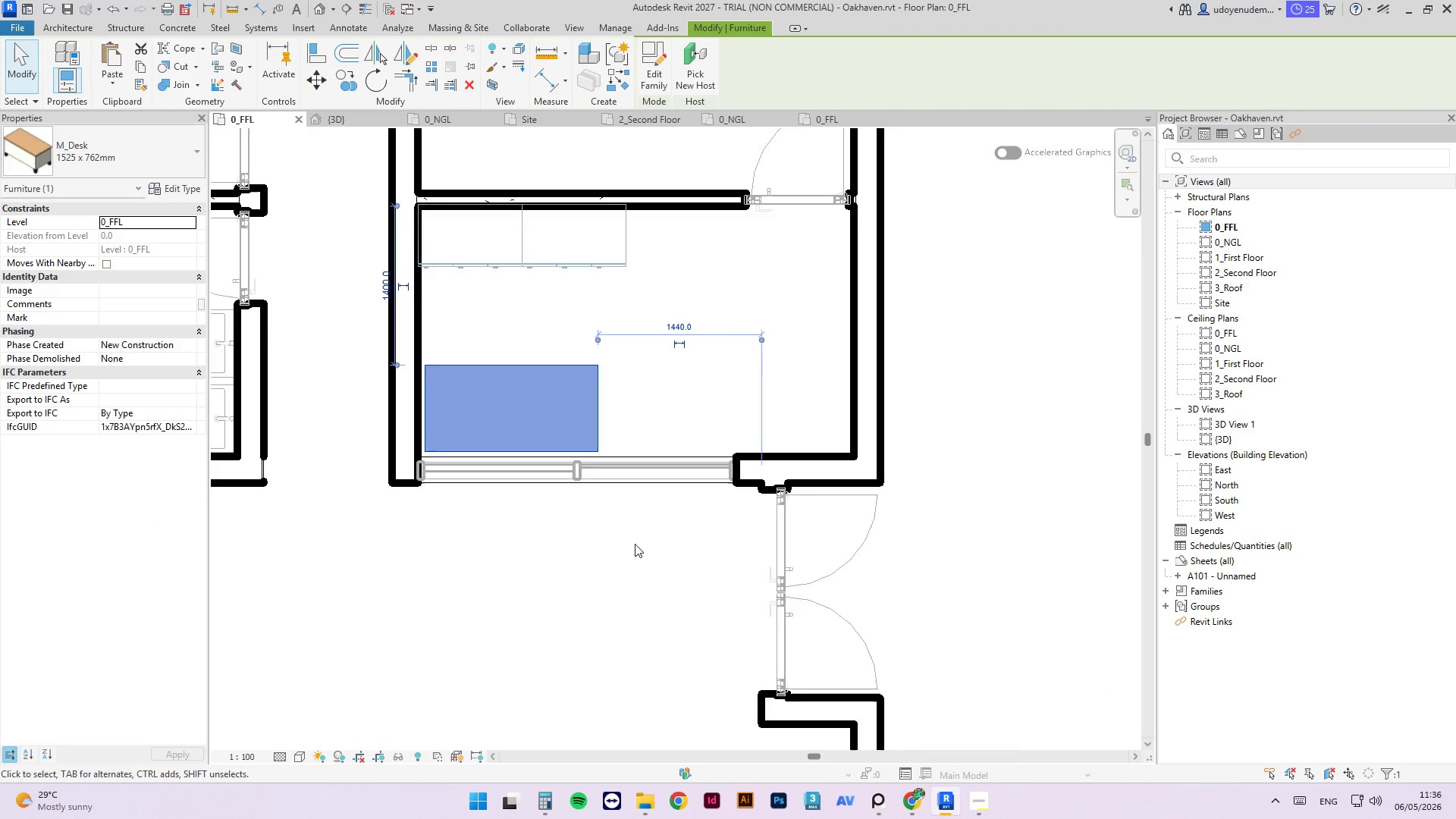 
scroll: coordinate [624, 596], scroll_direction: down, amount: 3.0
 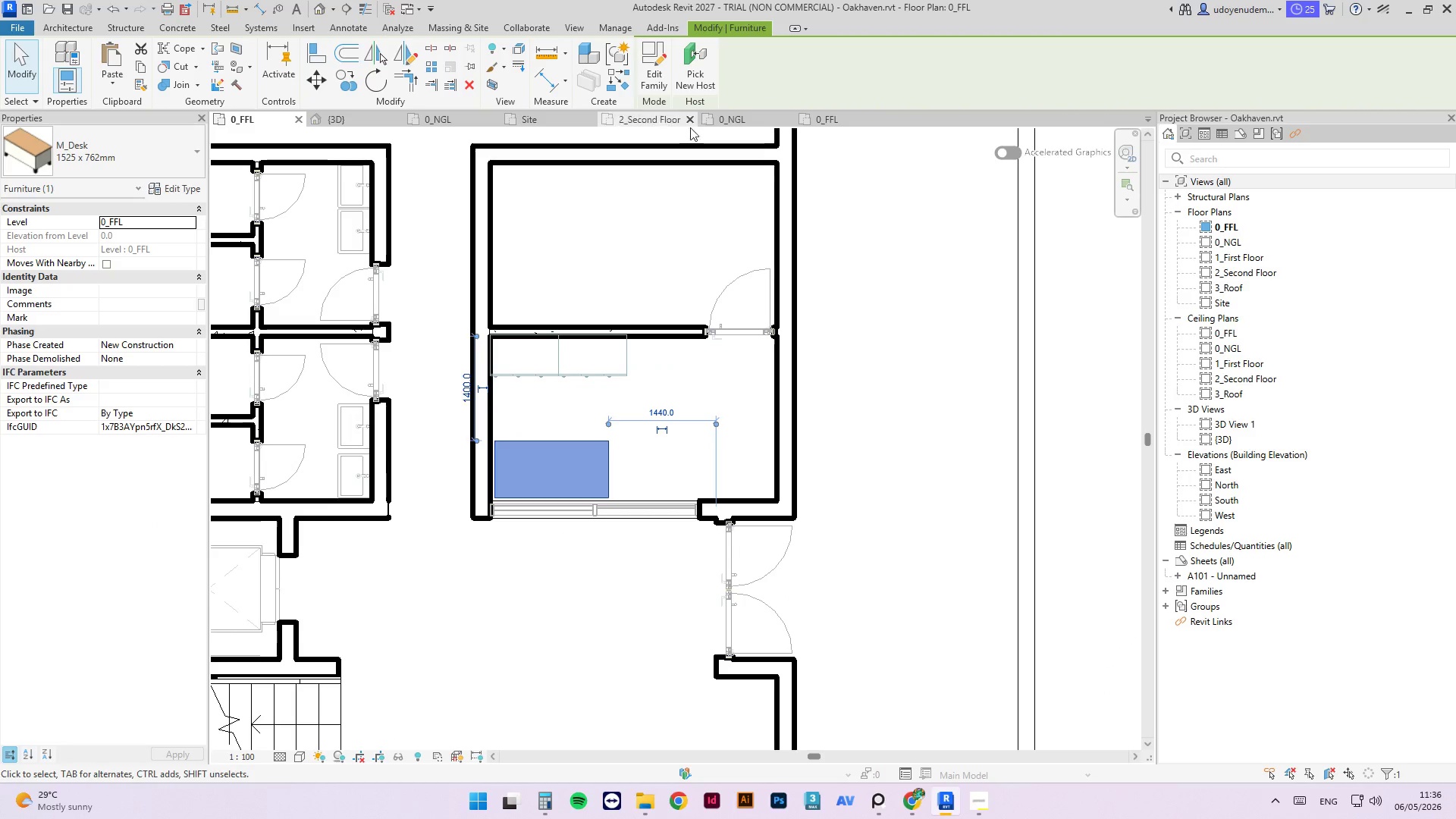 
scroll: coordinate [696, 188], scroll_direction: up, amount: 2.0
 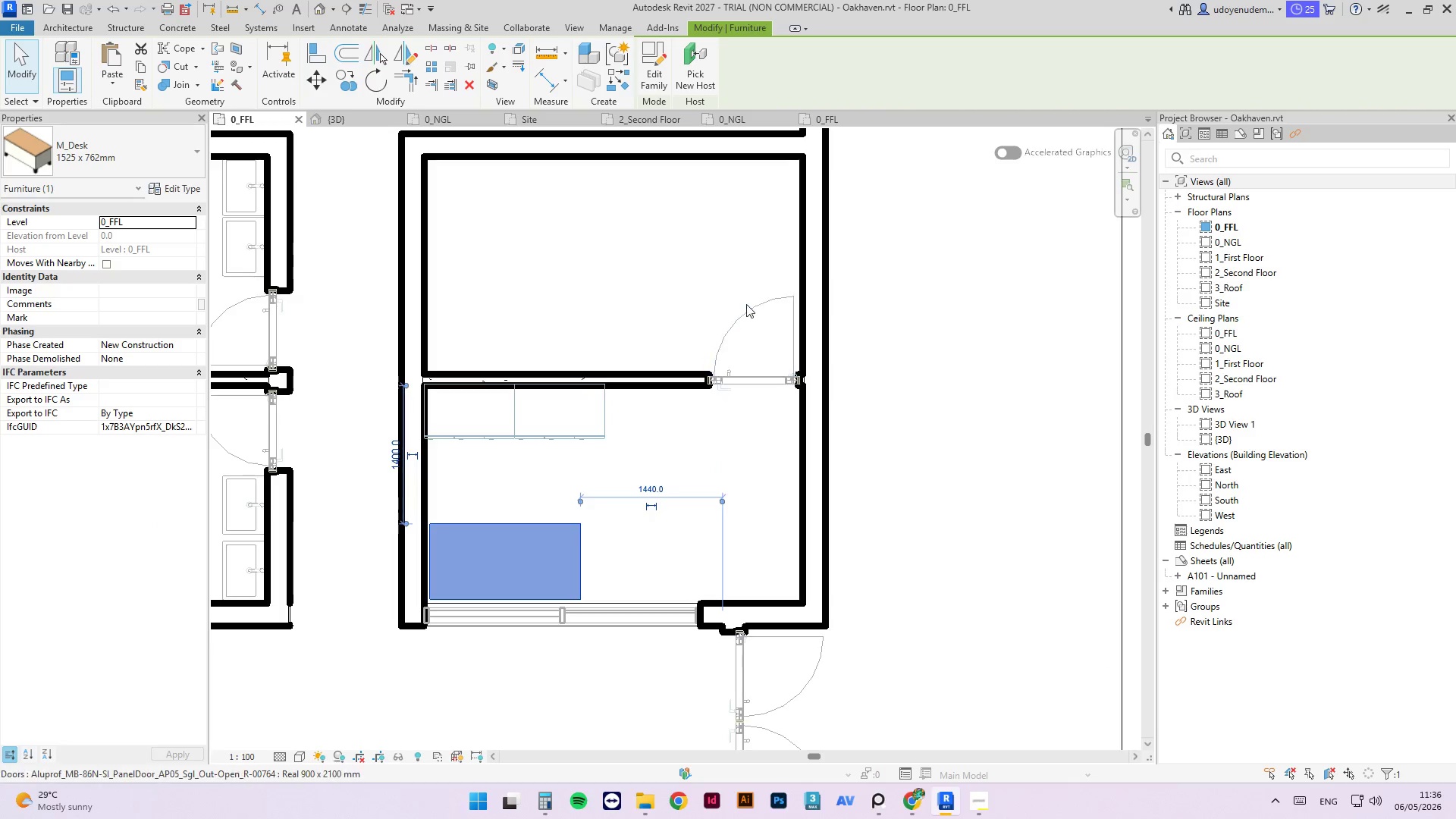 
left_click([745, 312])
 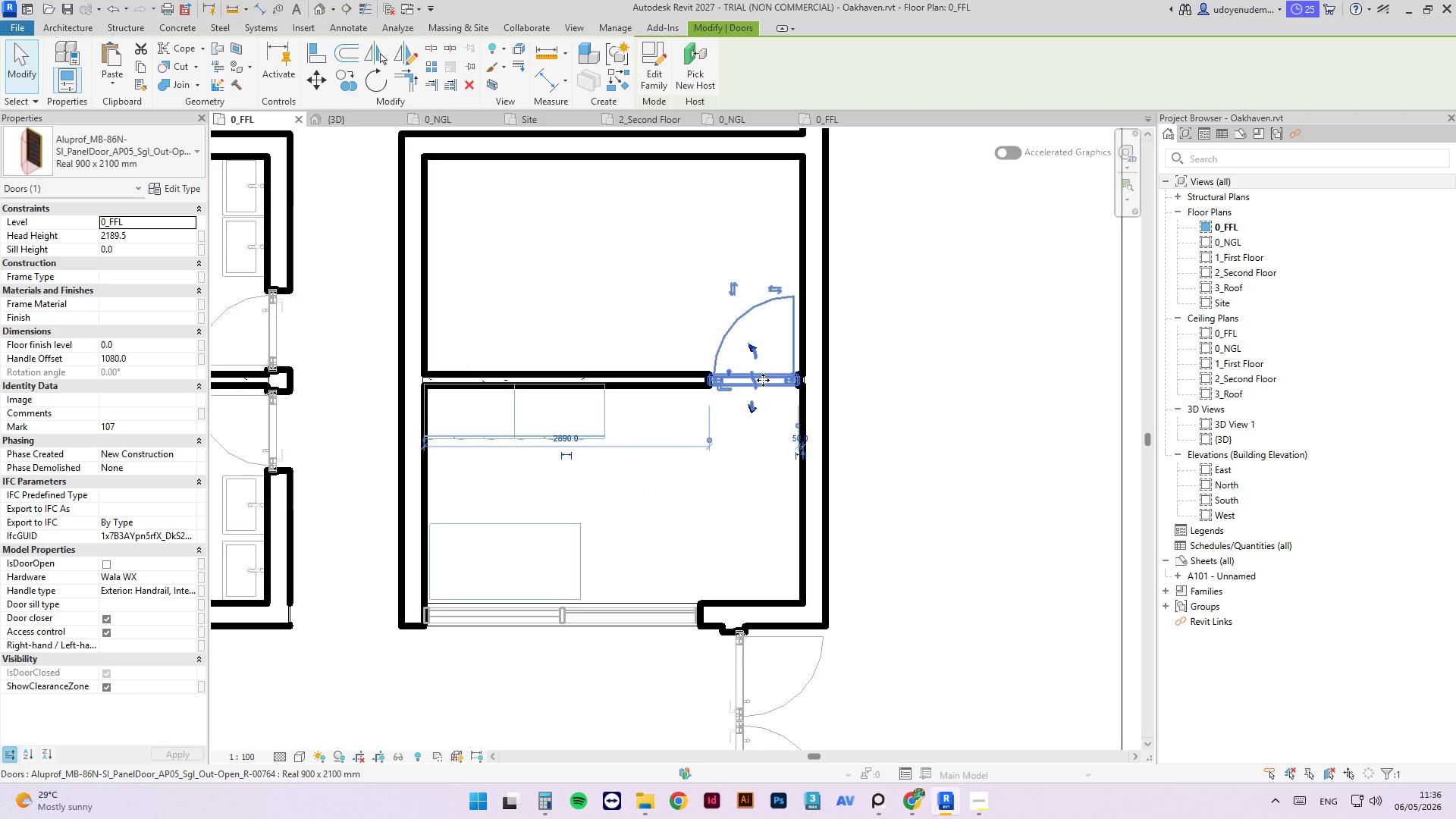 
type(cs)
 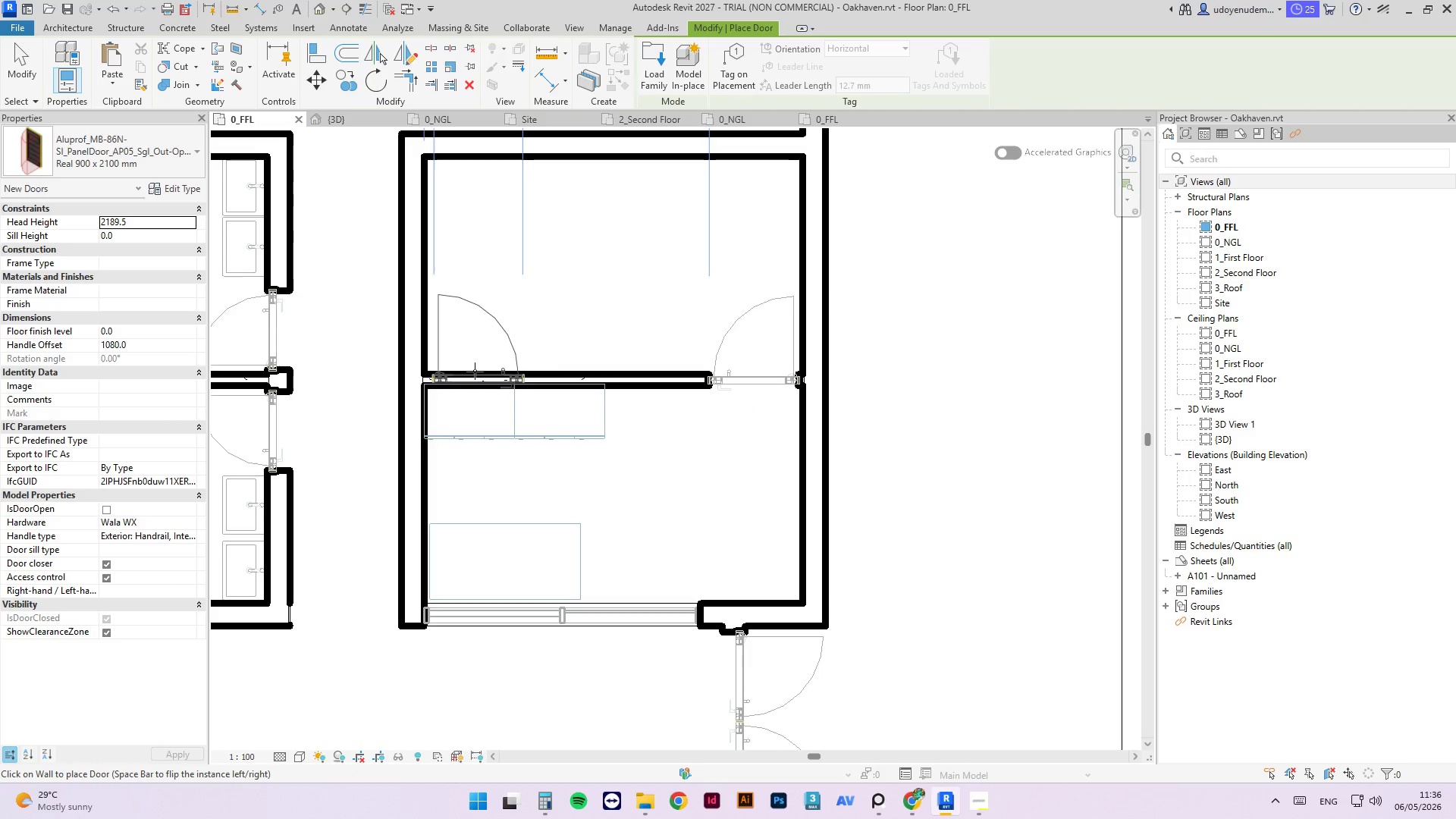 
left_click([474, 370])
 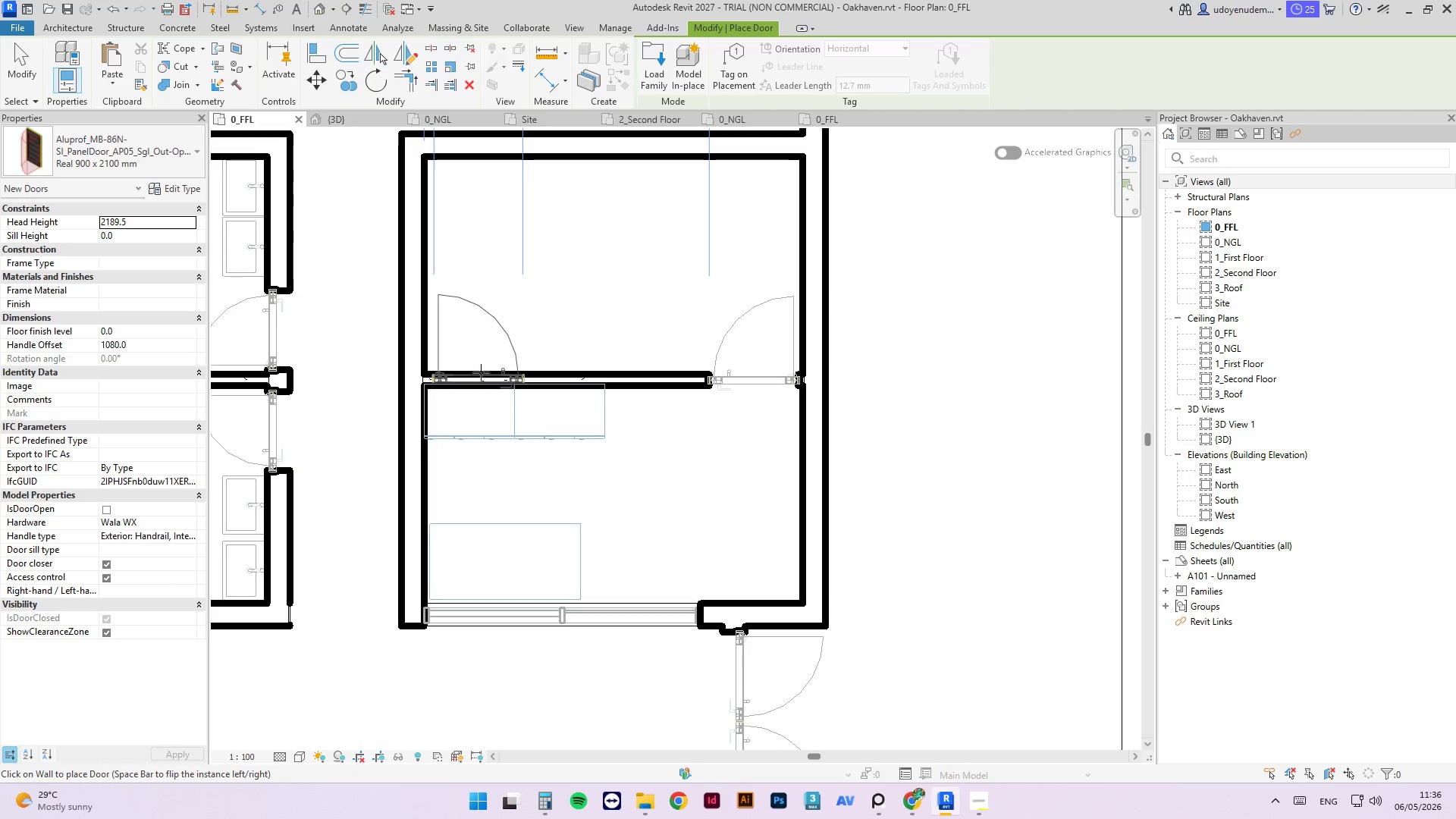 
key(Escape)
 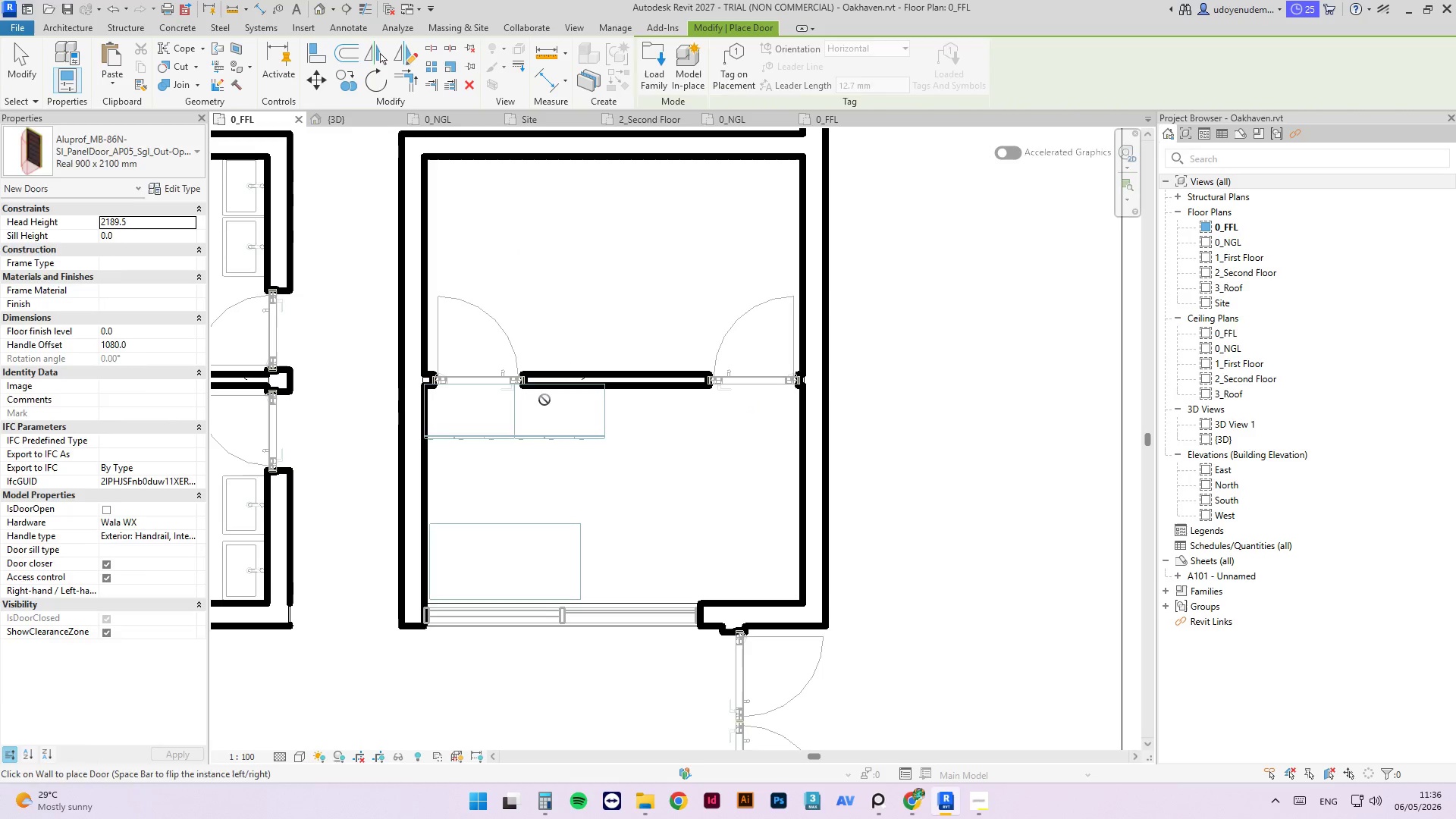 
key(Escape)
 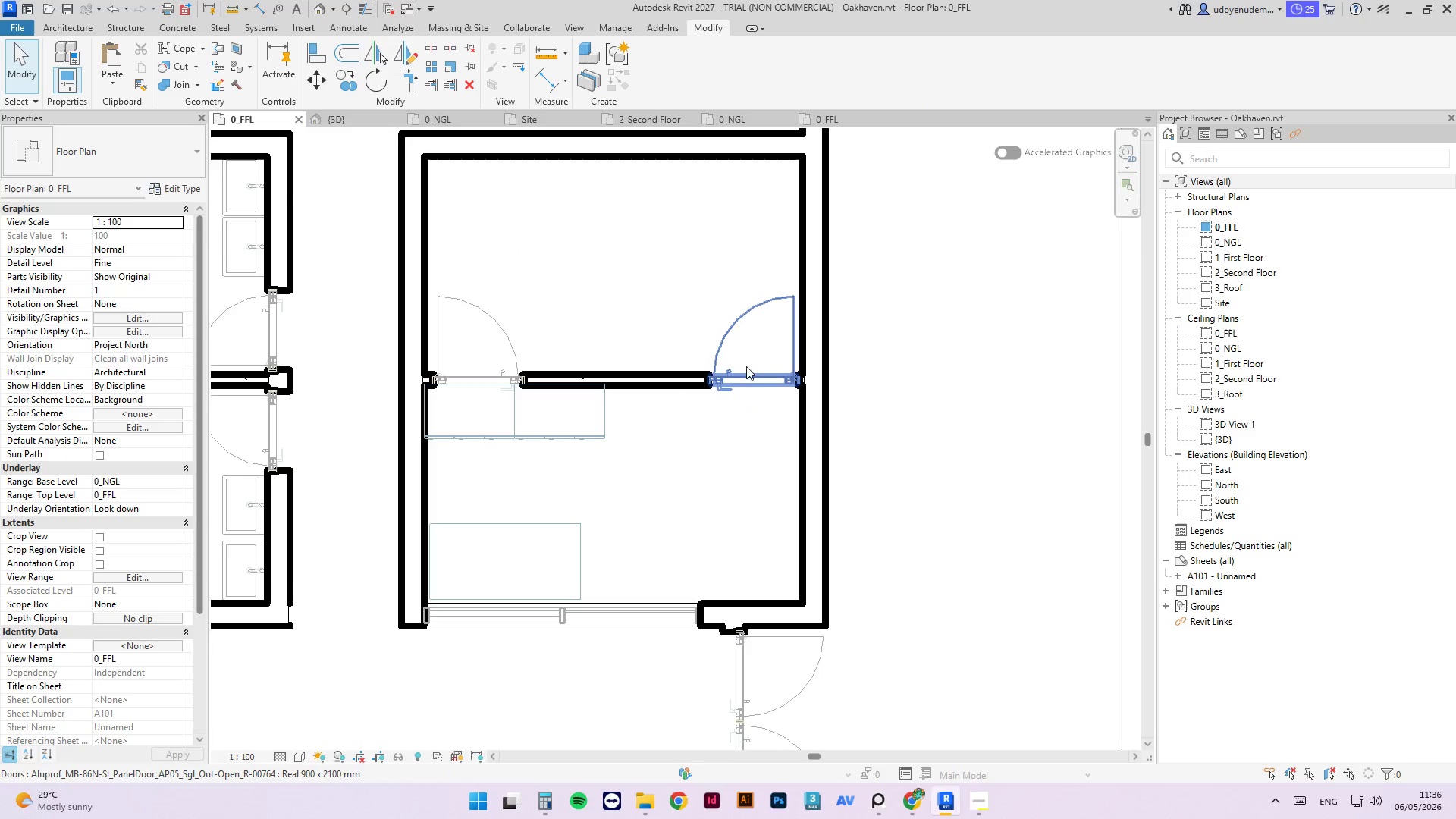 
left_click([748, 365])
 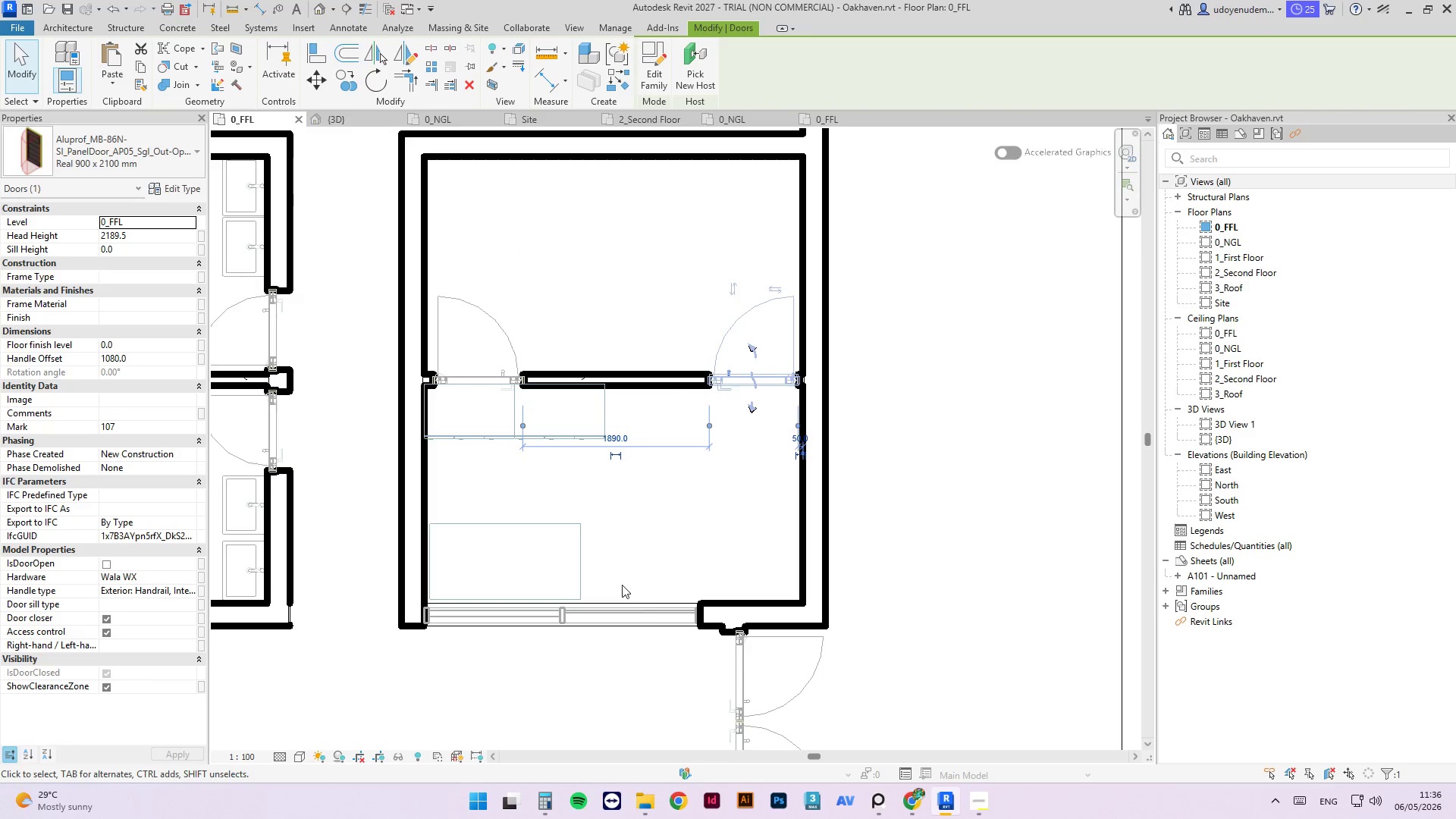 
key(Delete)
 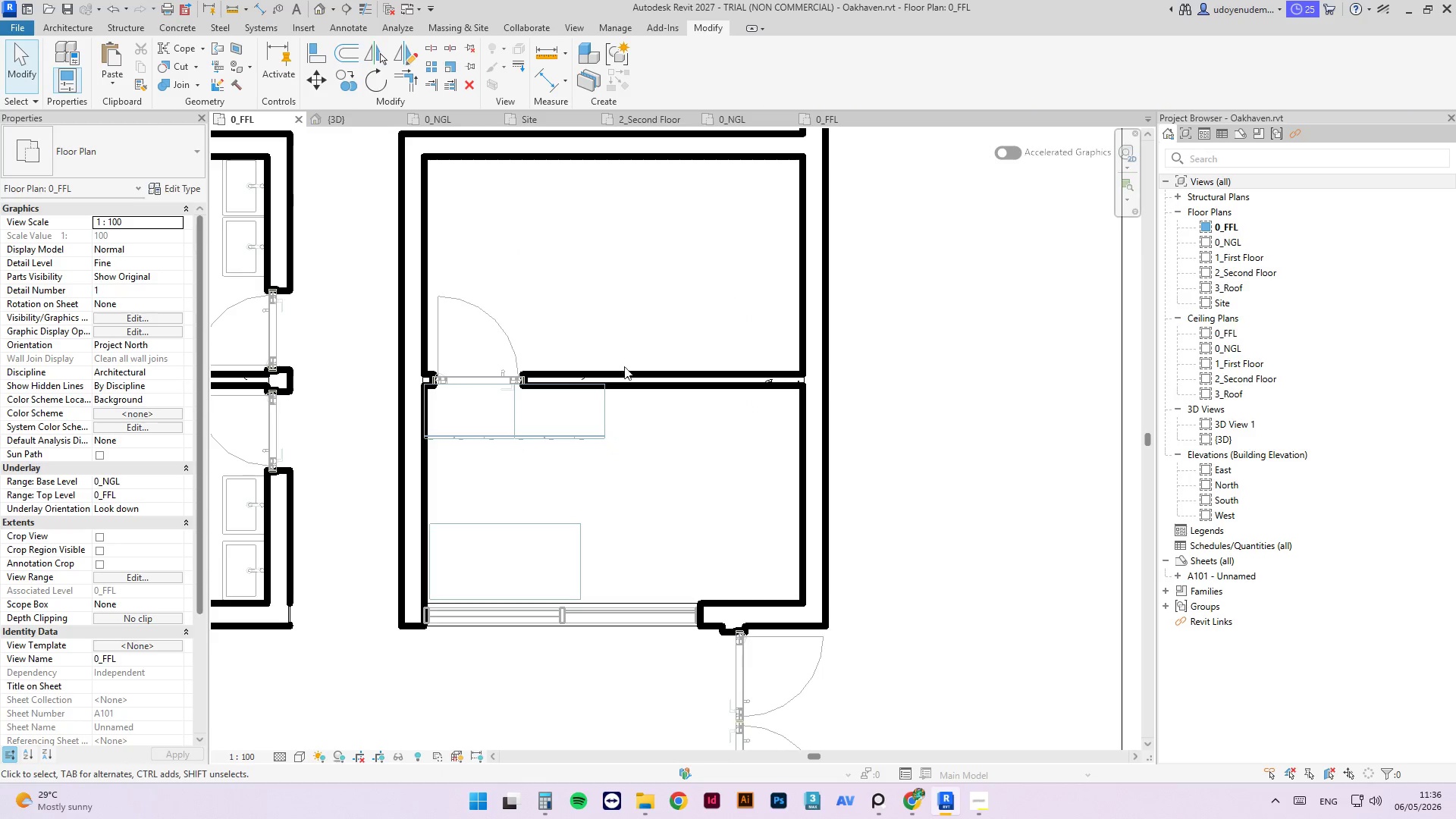 
left_click([598, 404])
 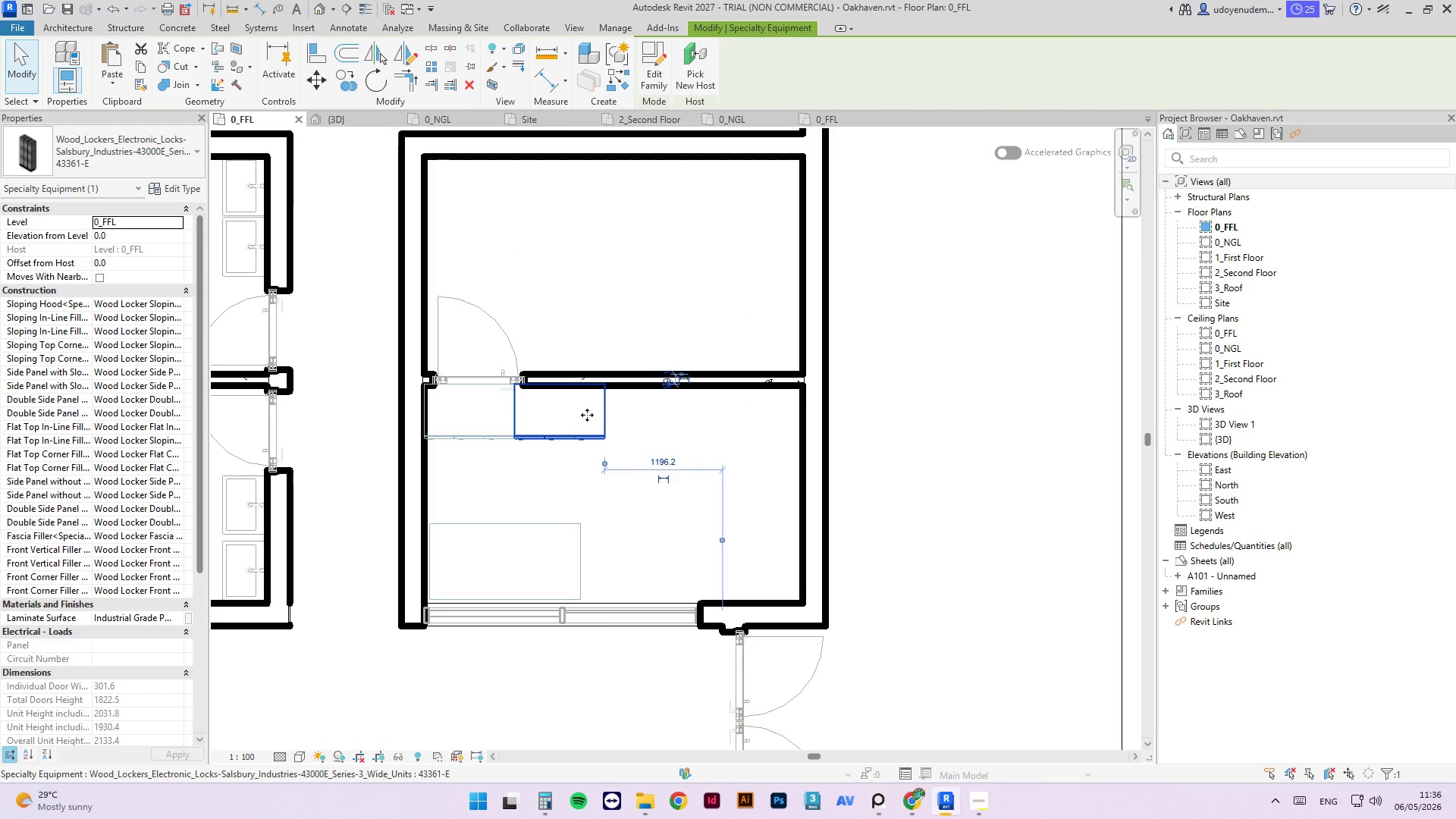 
left_click_drag(start_coordinate=[604, 415], to_coordinate=[800, 435])
 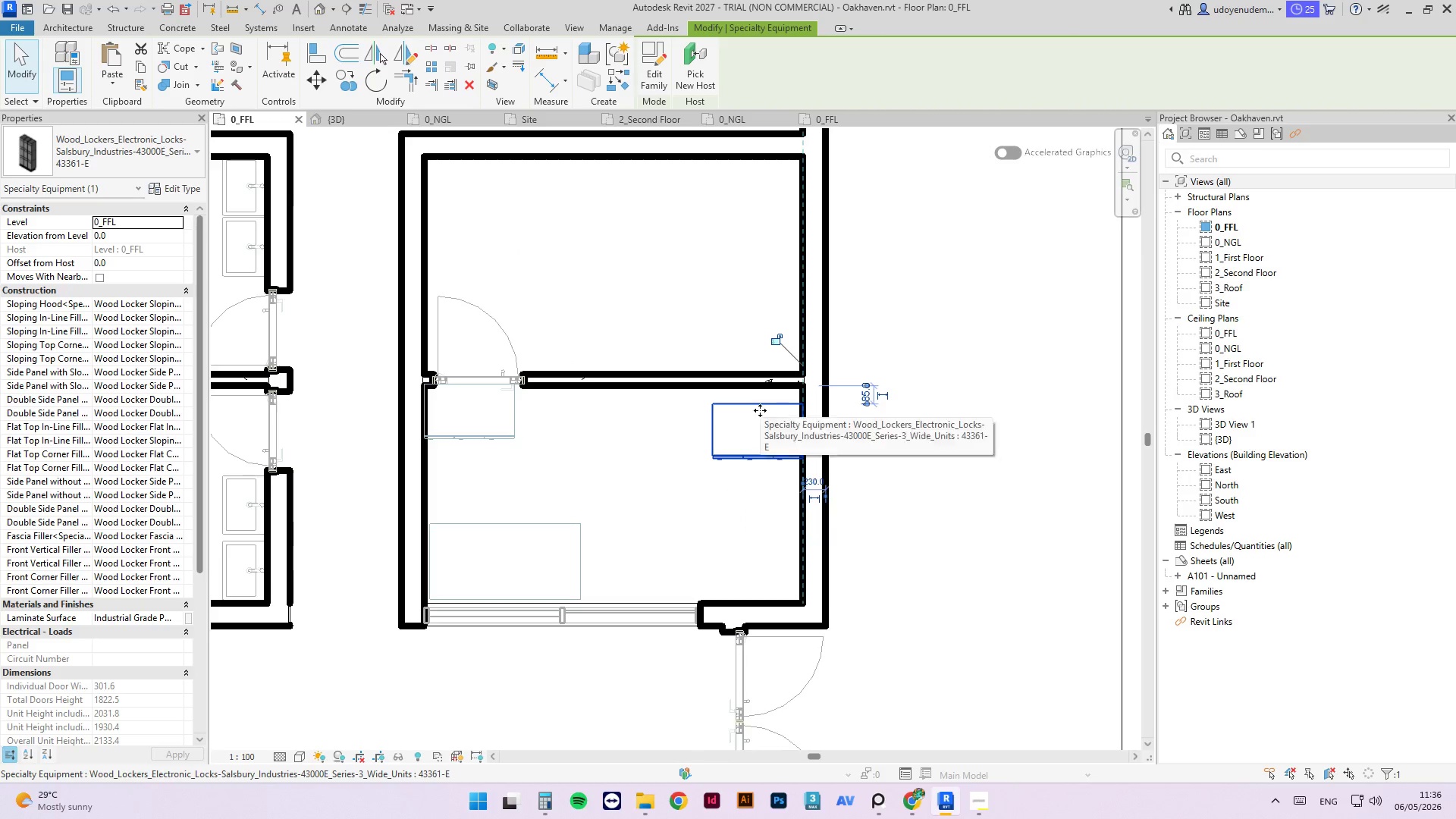 
left_click_drag(start_coordinate=[760, 407], to_coordinate=[756, 391])
 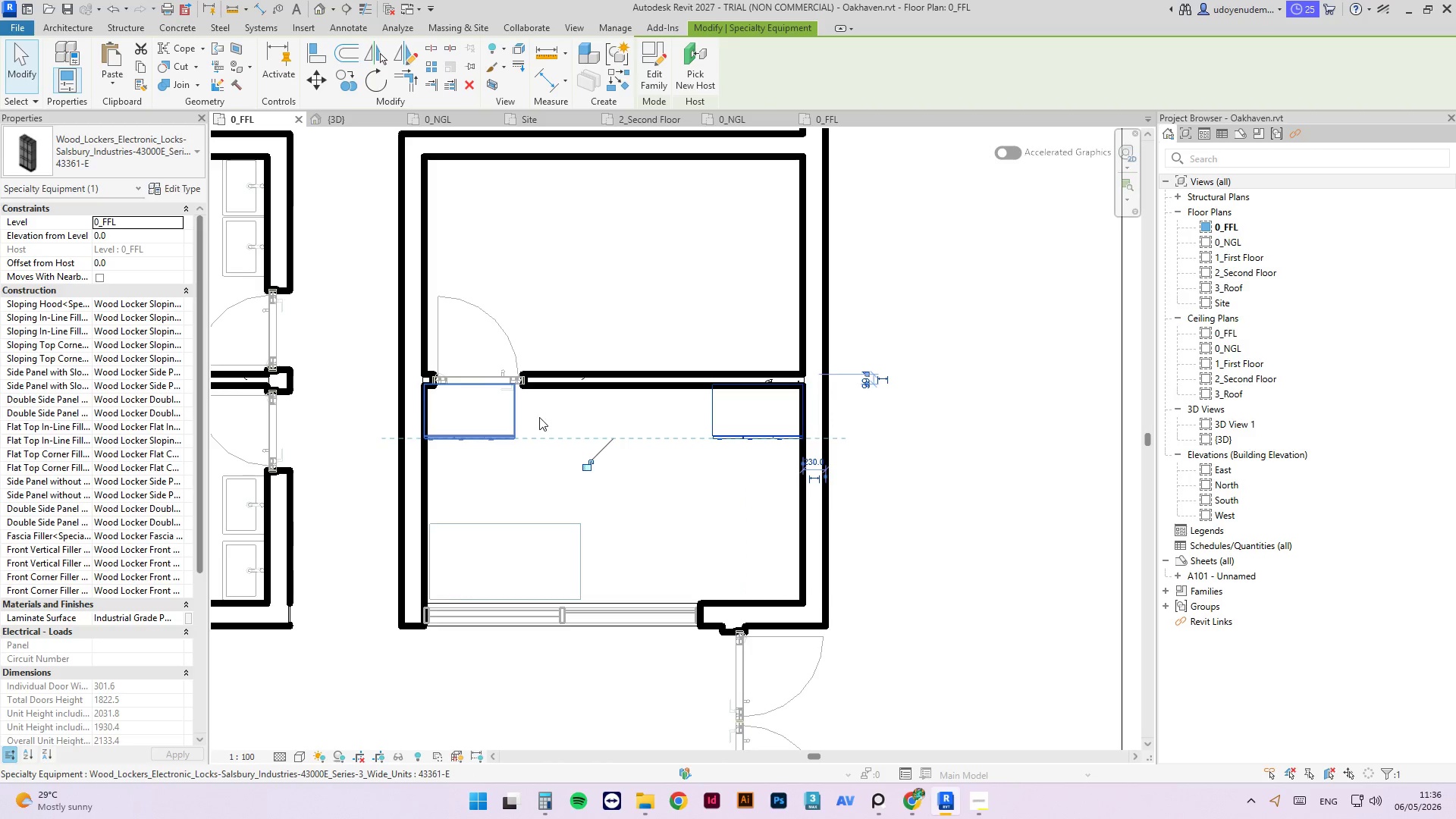 
left_click([514, 416])
 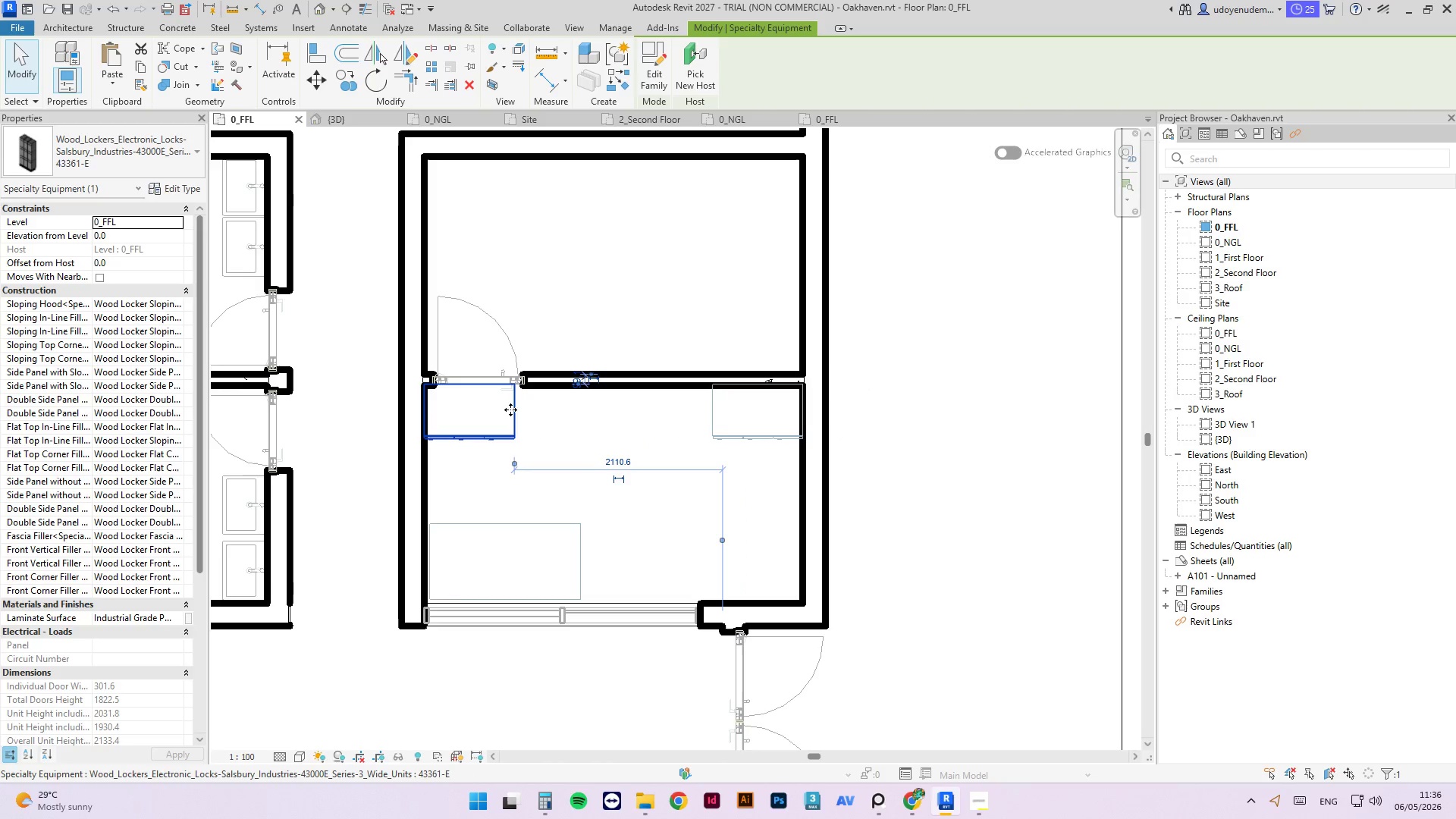 
left_click_drag(start_coordinate=[510, 410], to_coordinate=[709, 413])
 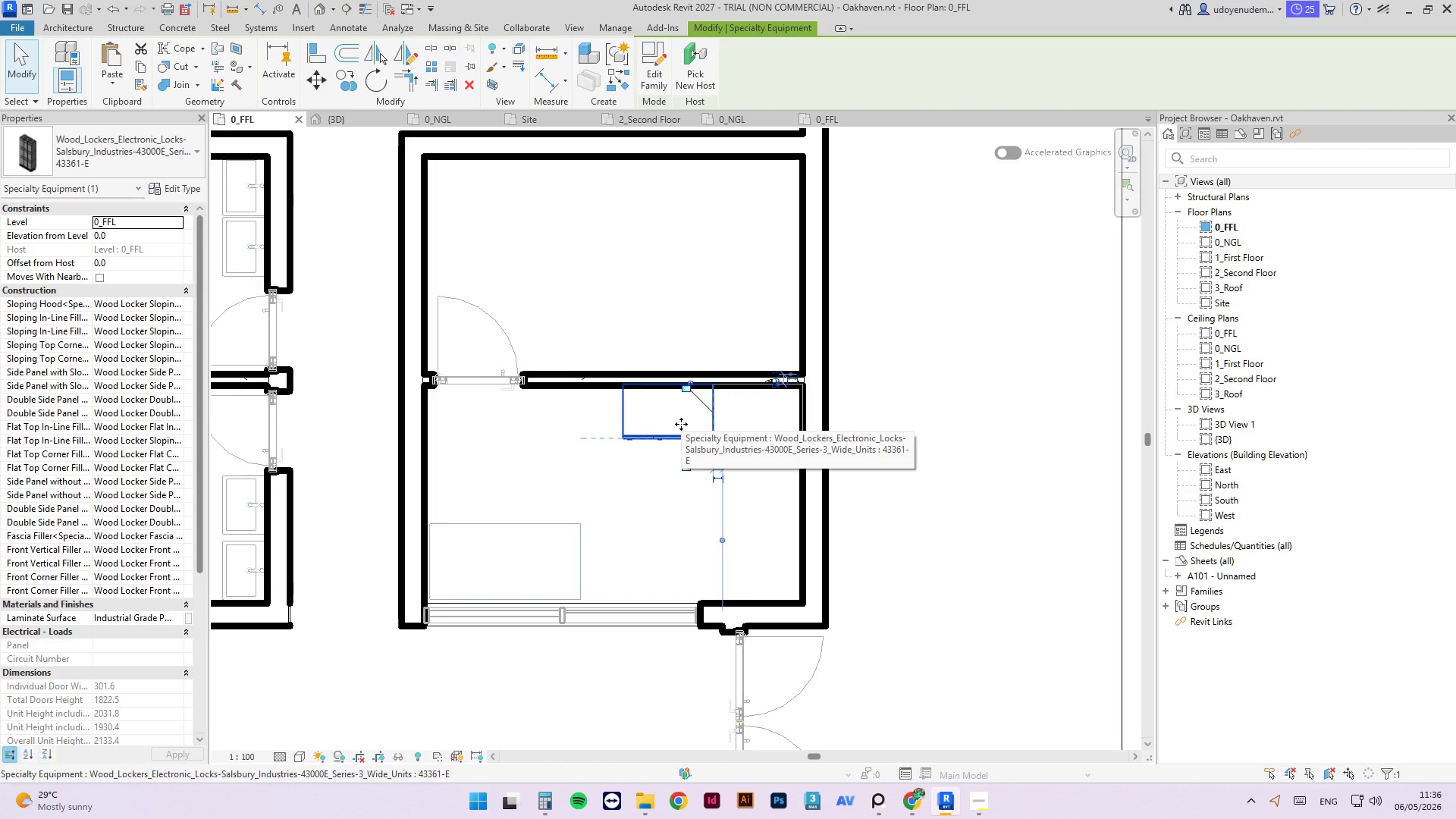 
type(cs)
 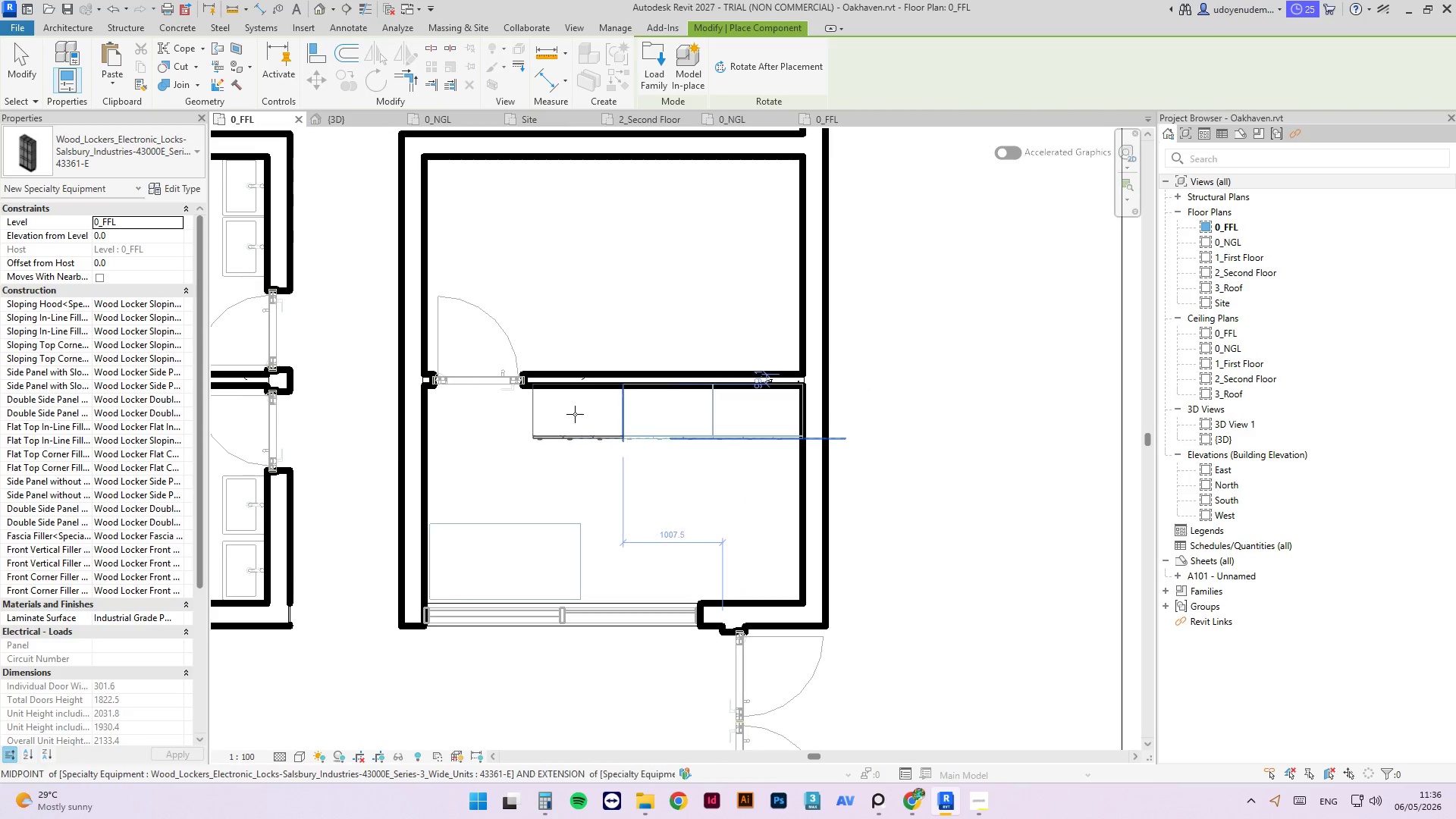 
left_click([577, 413])
 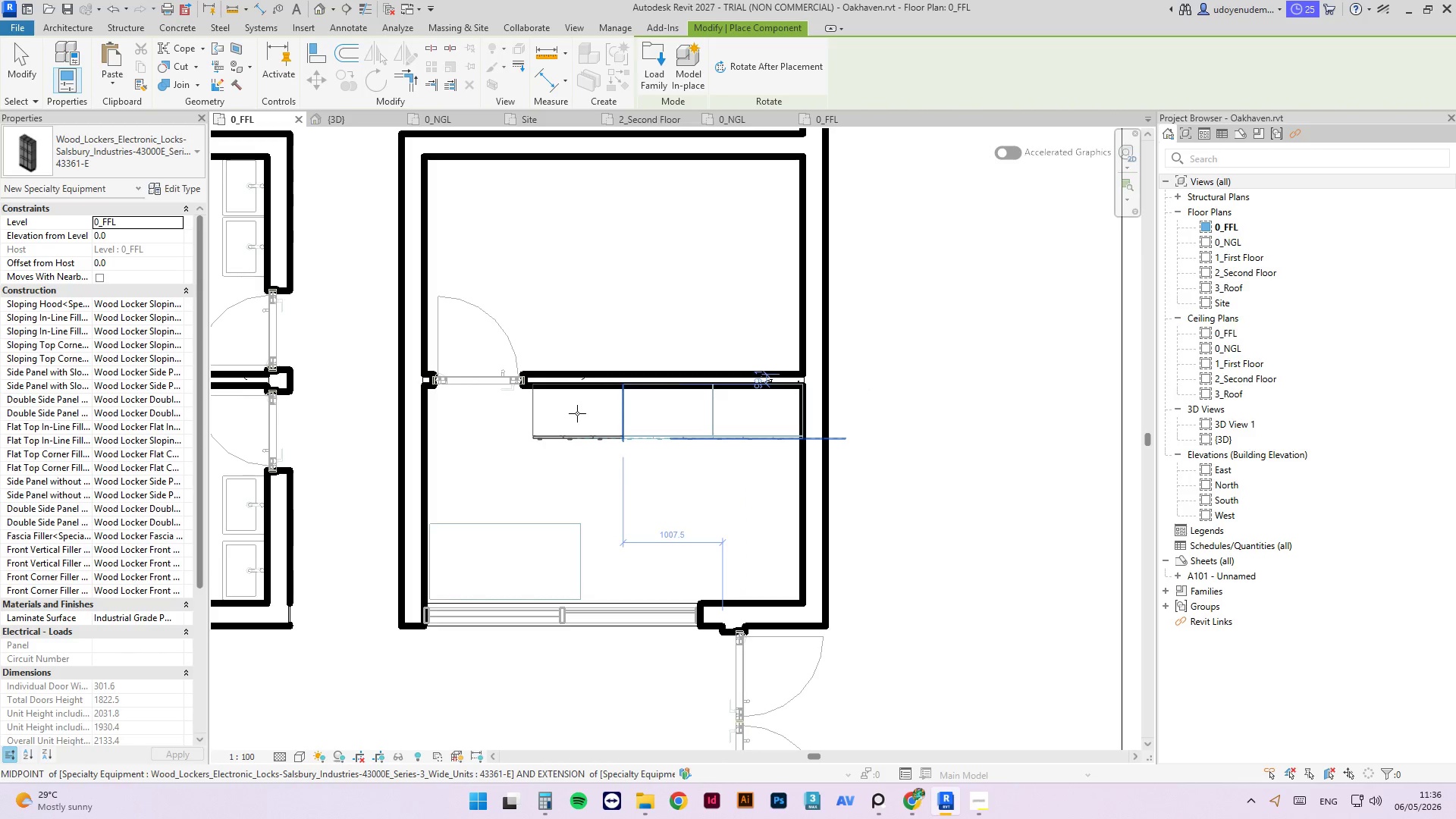 
key(Escape)
 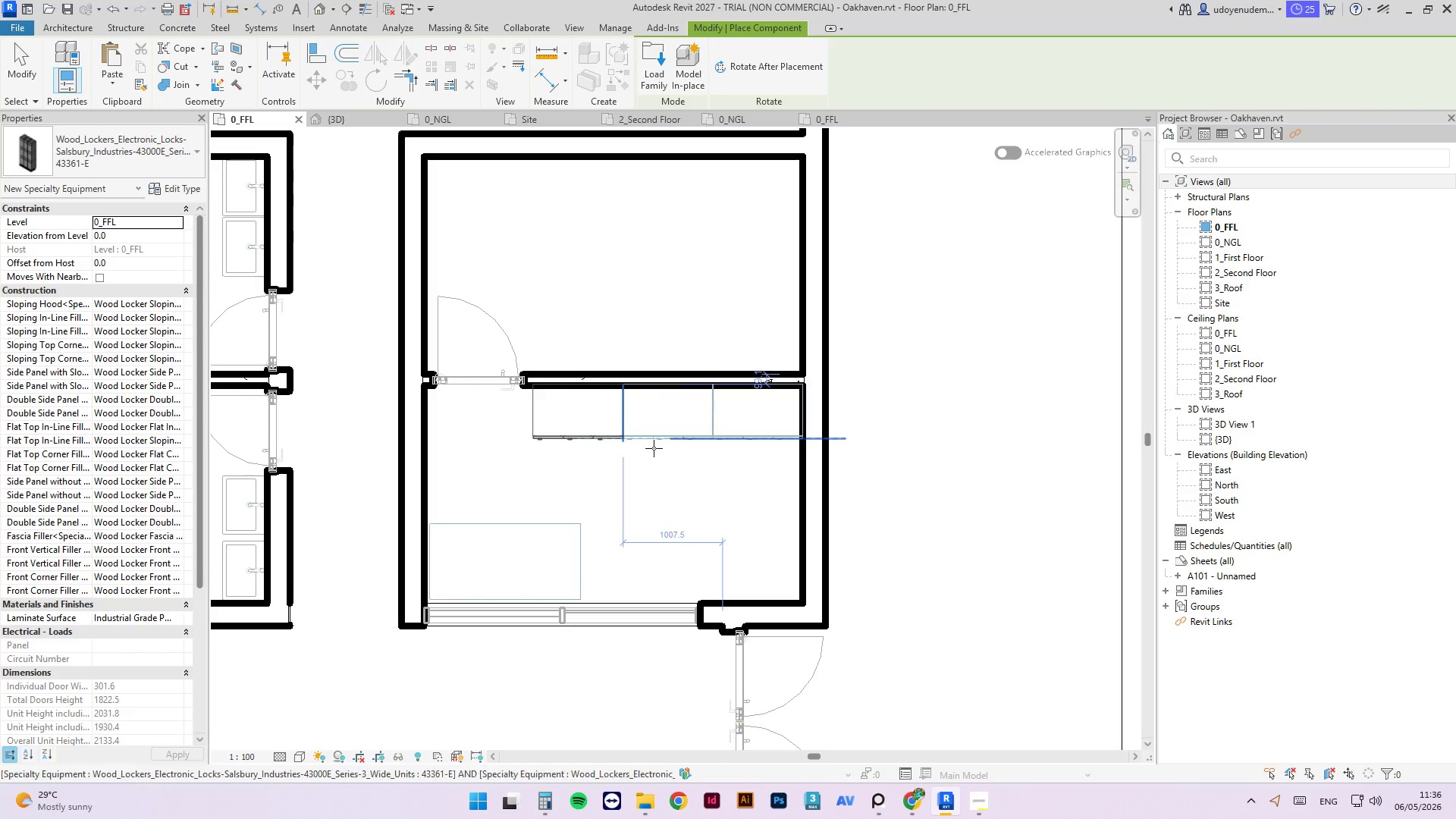 
key(Escape)
 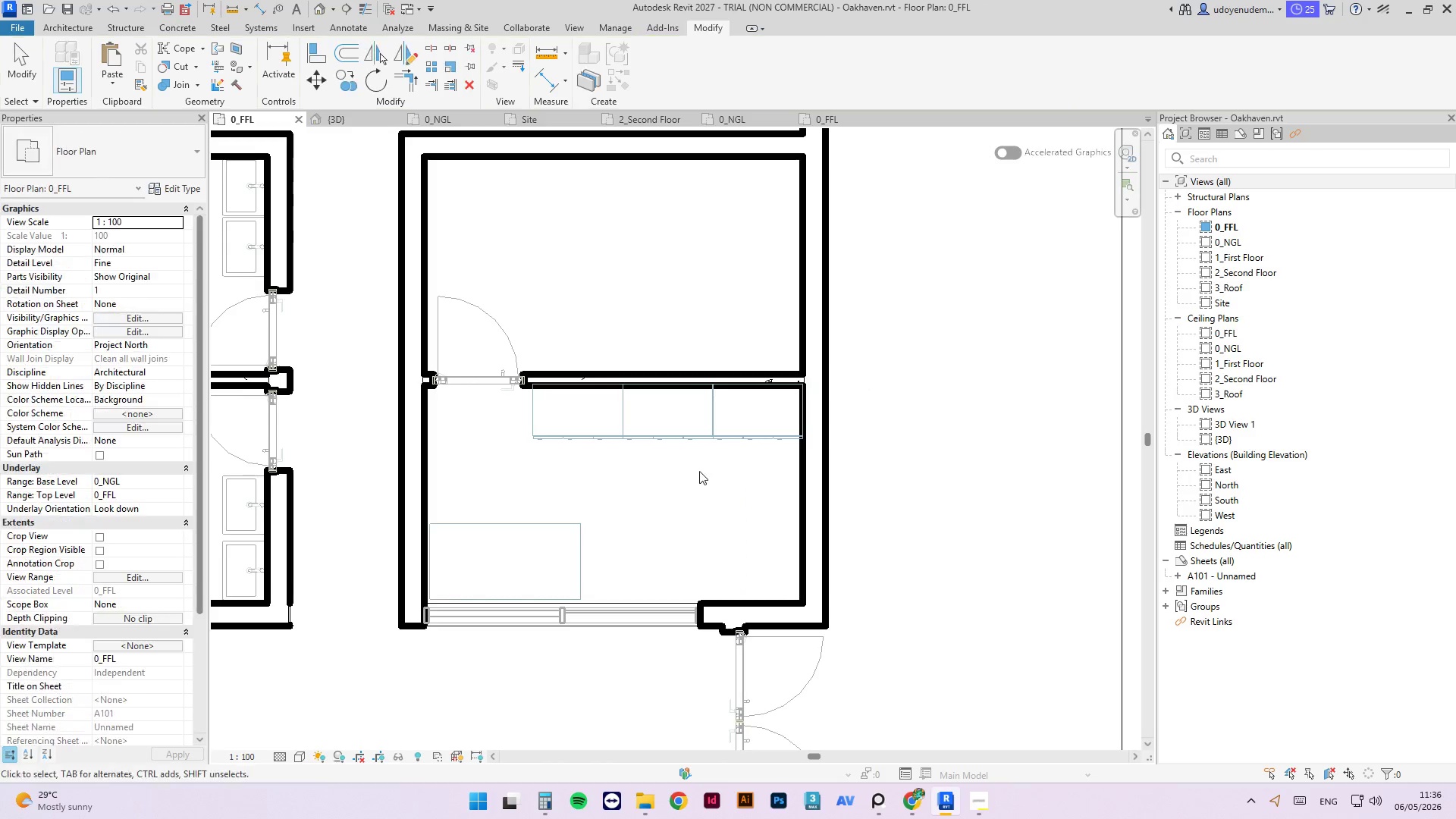 
key(Escape)
 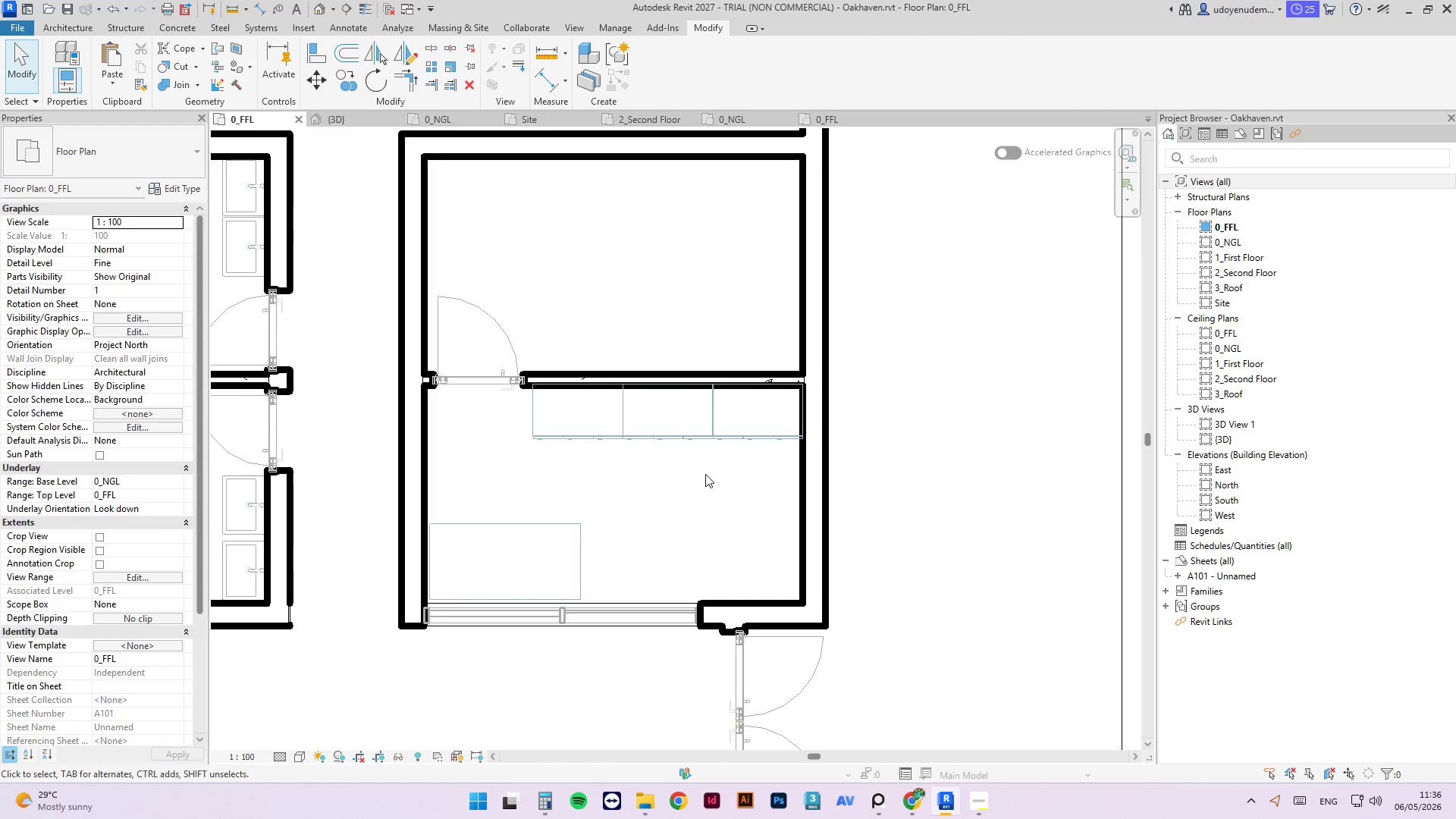 
left_click([706, 474])
 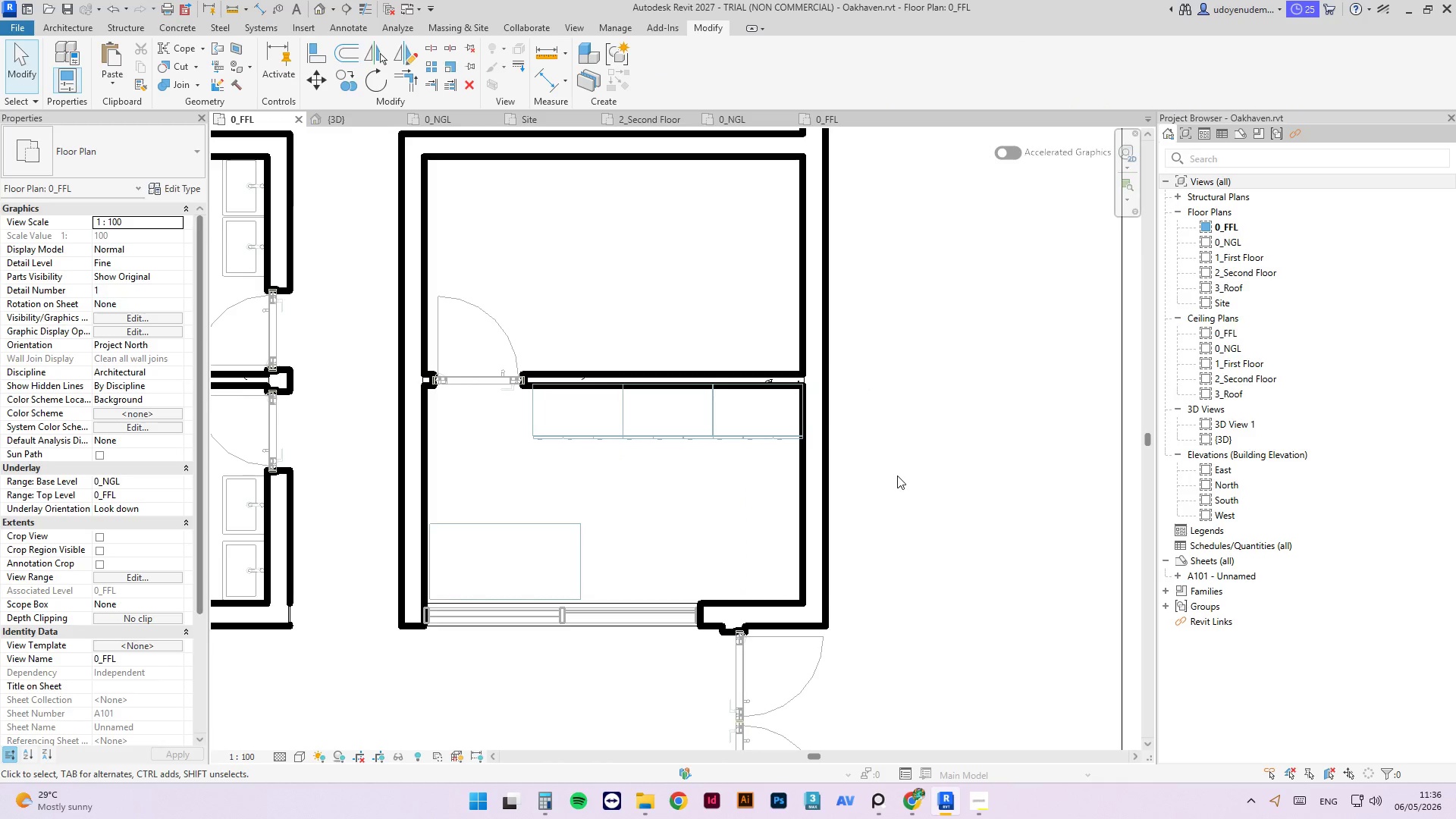 
left_click([897, 475])
 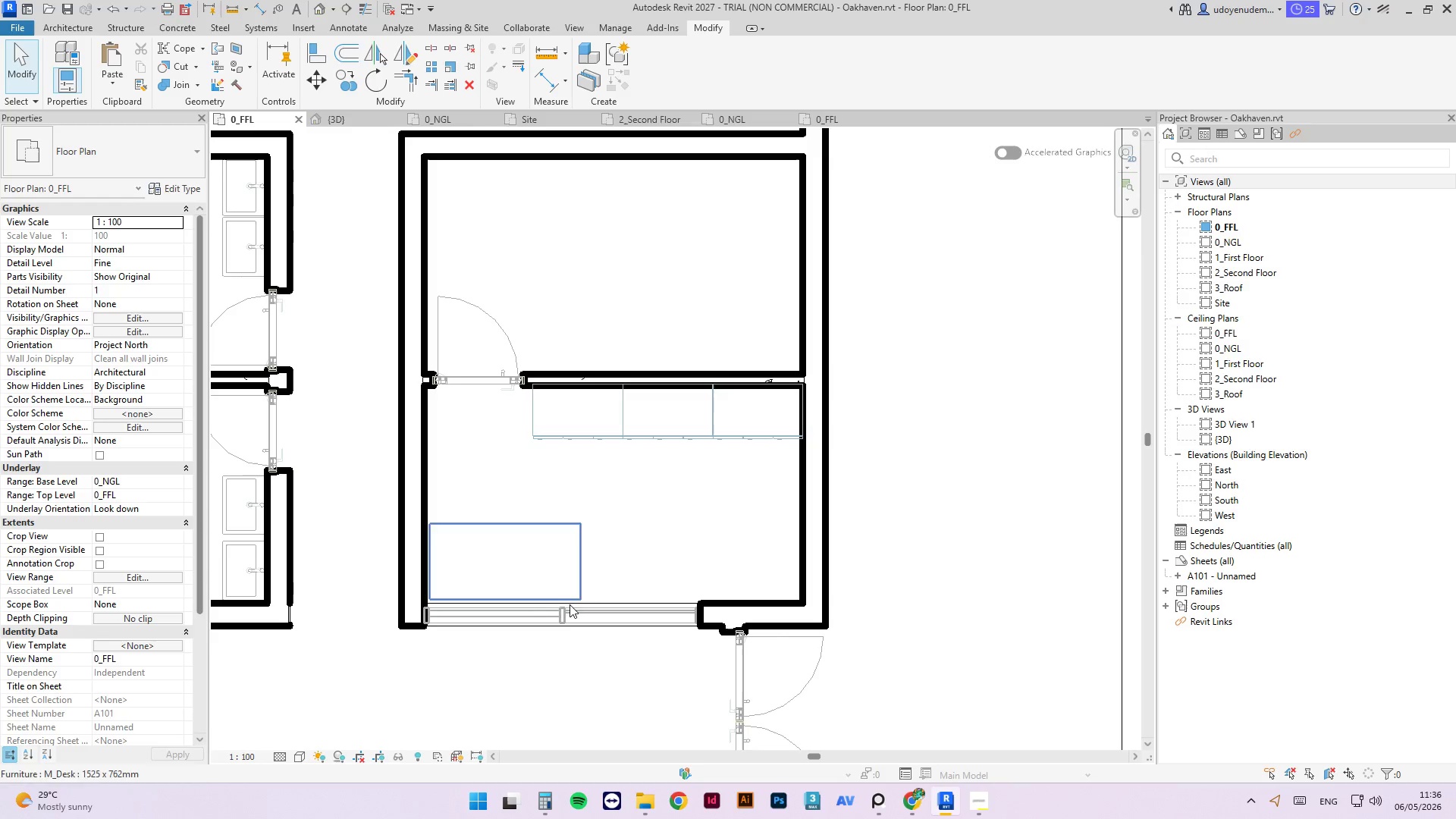 
left_click([576, 558])
 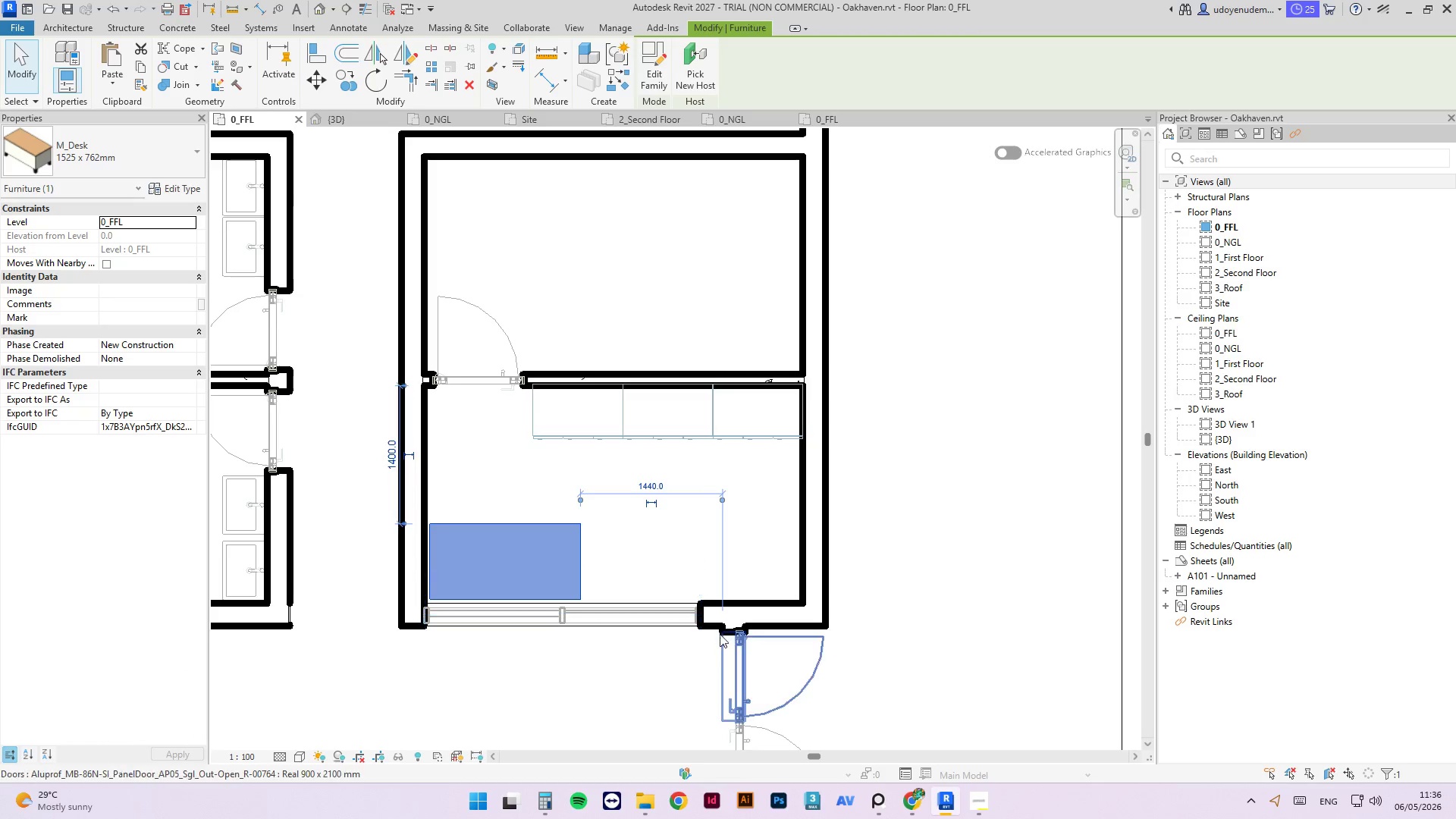 
key(Escape)
 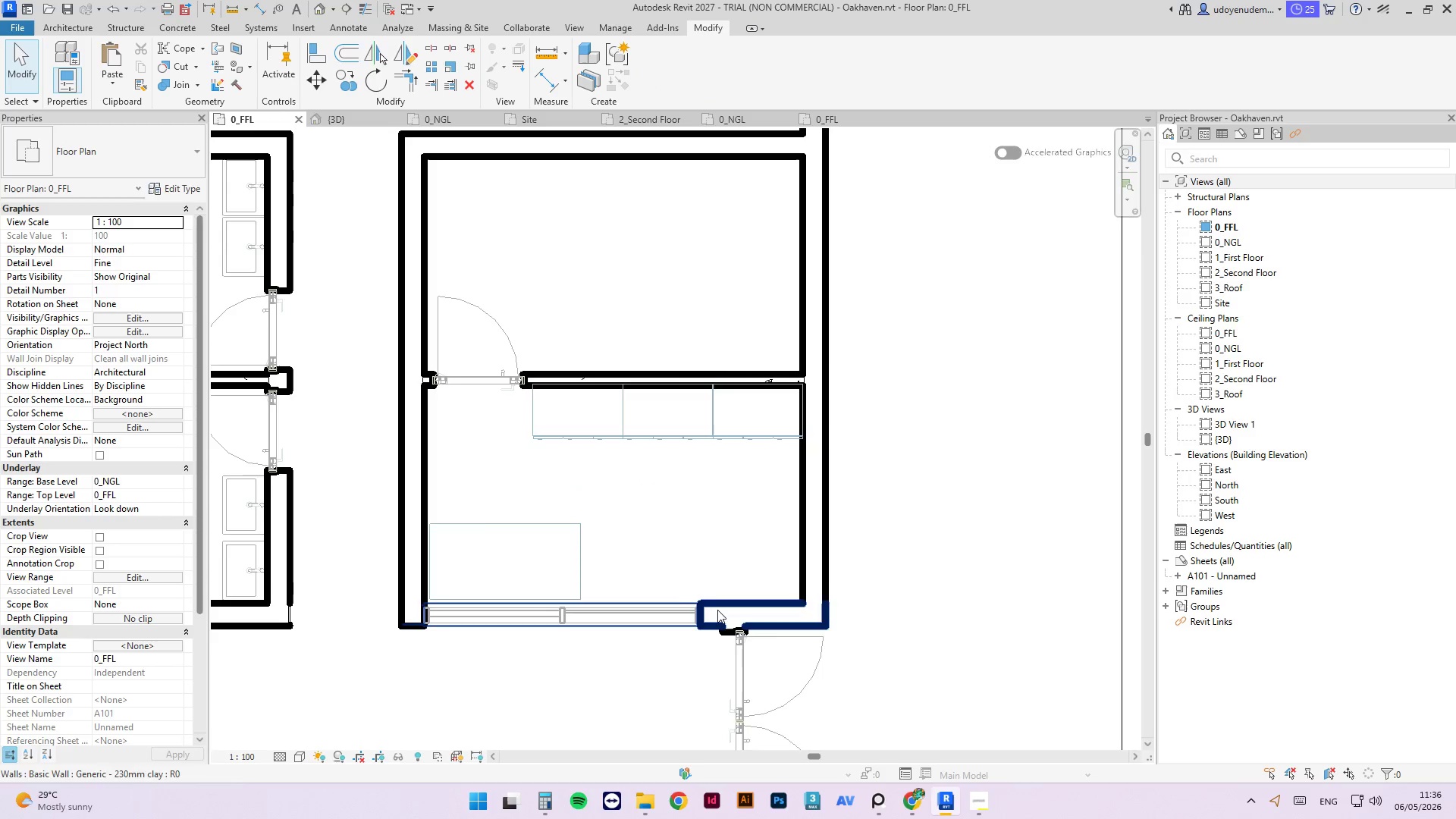 
key(Escape)
 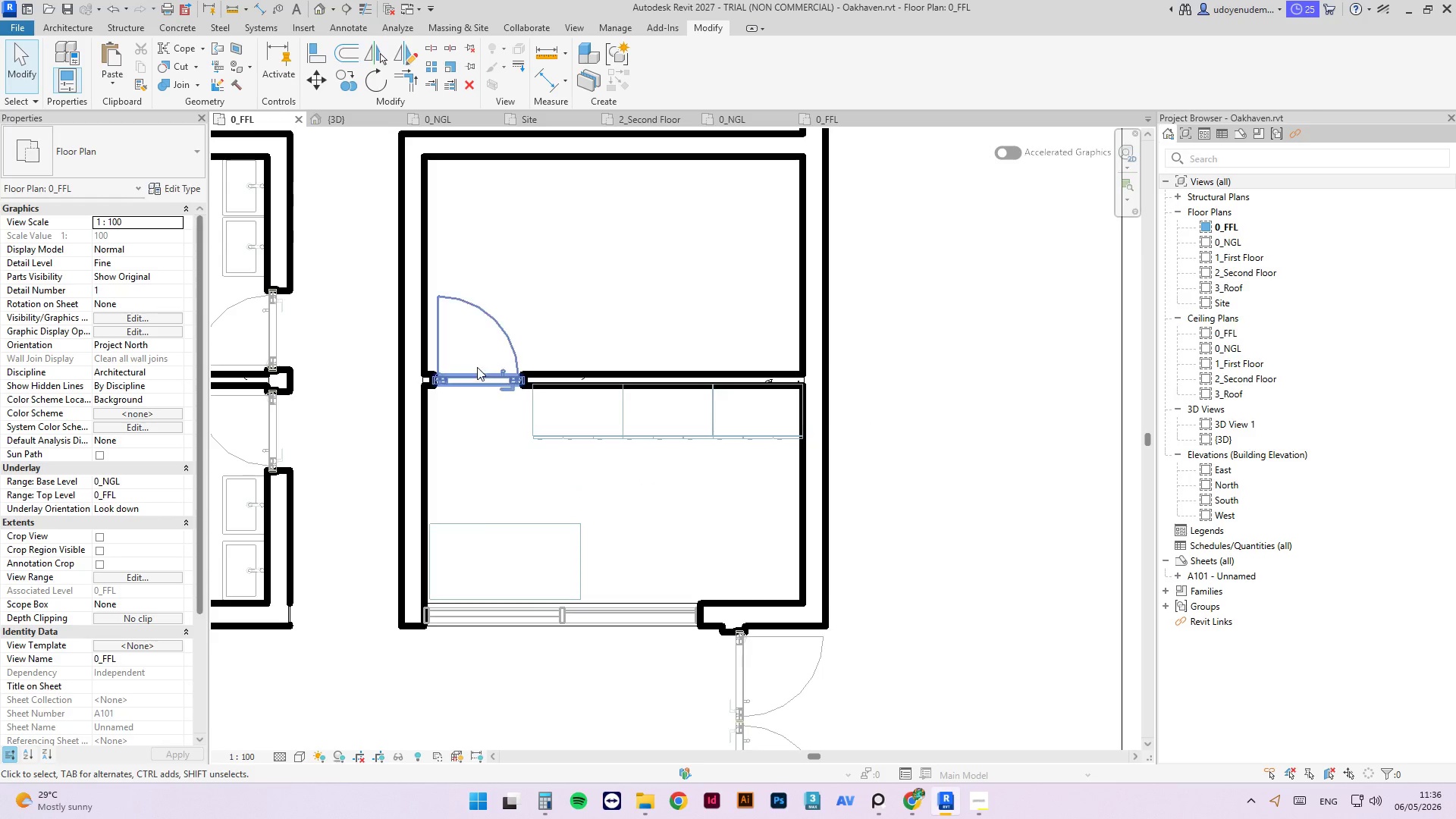 
left_click([479, 373])
 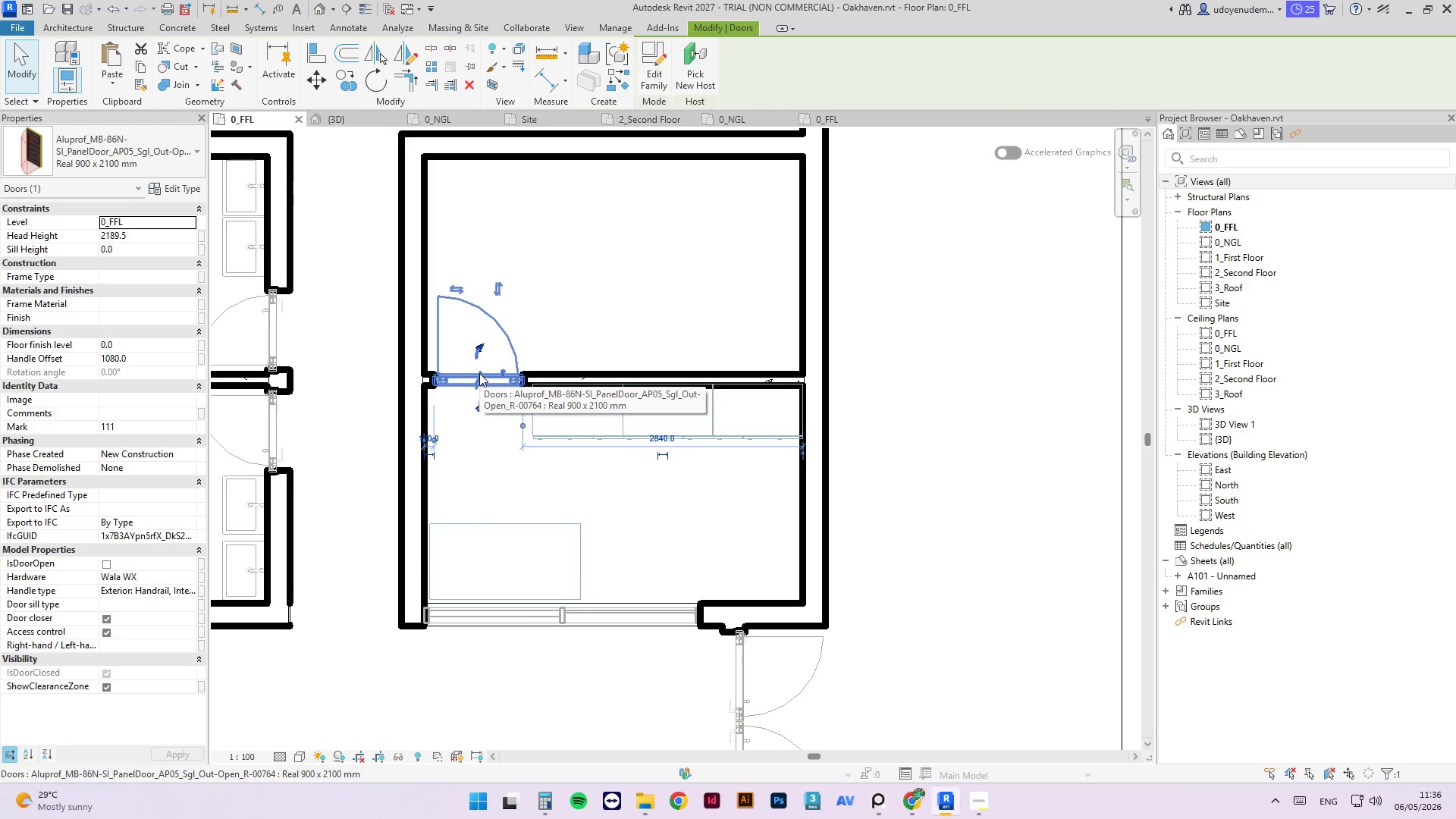 
key(ArrowLeft)
 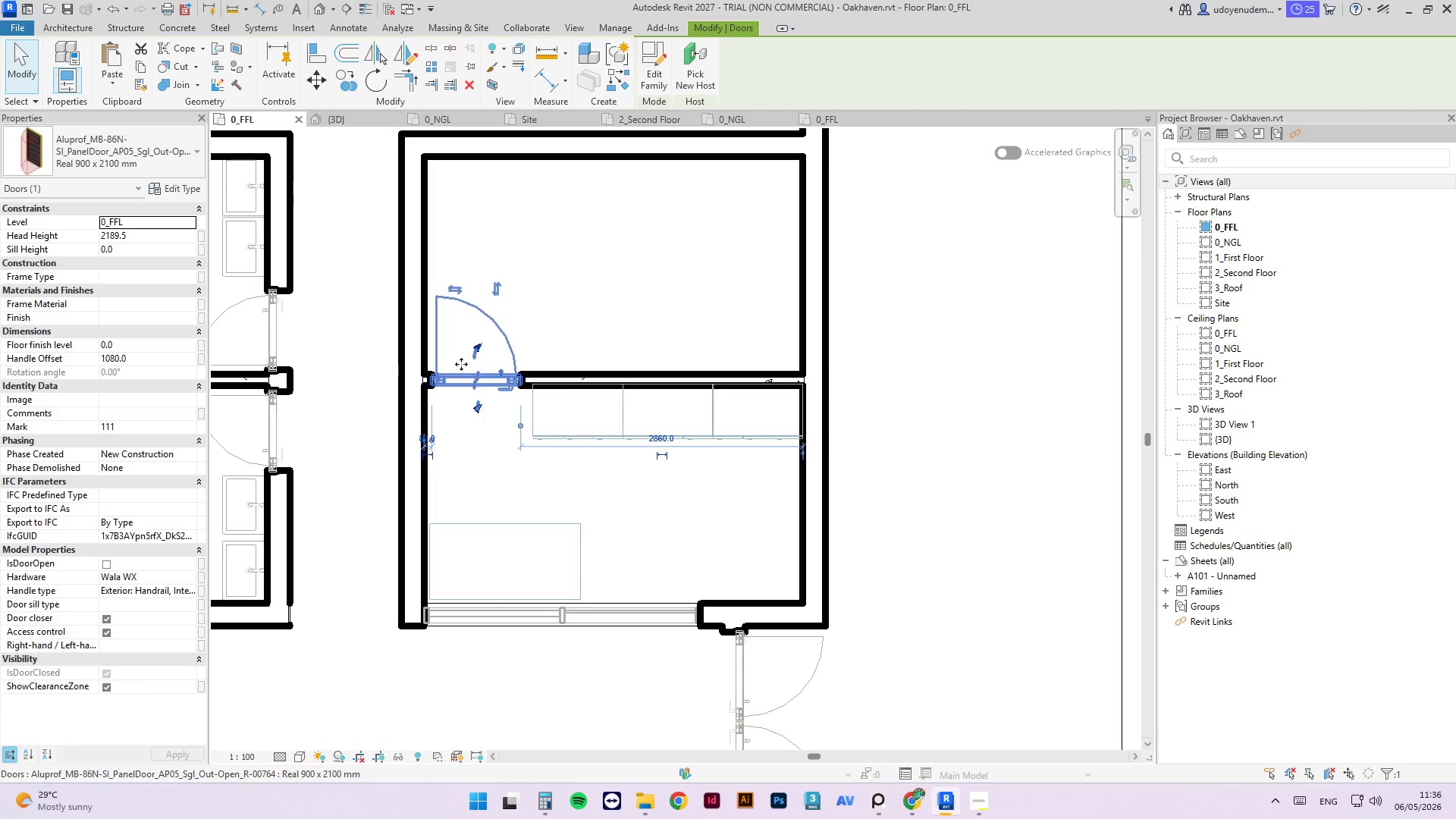 
key(Control+S)
 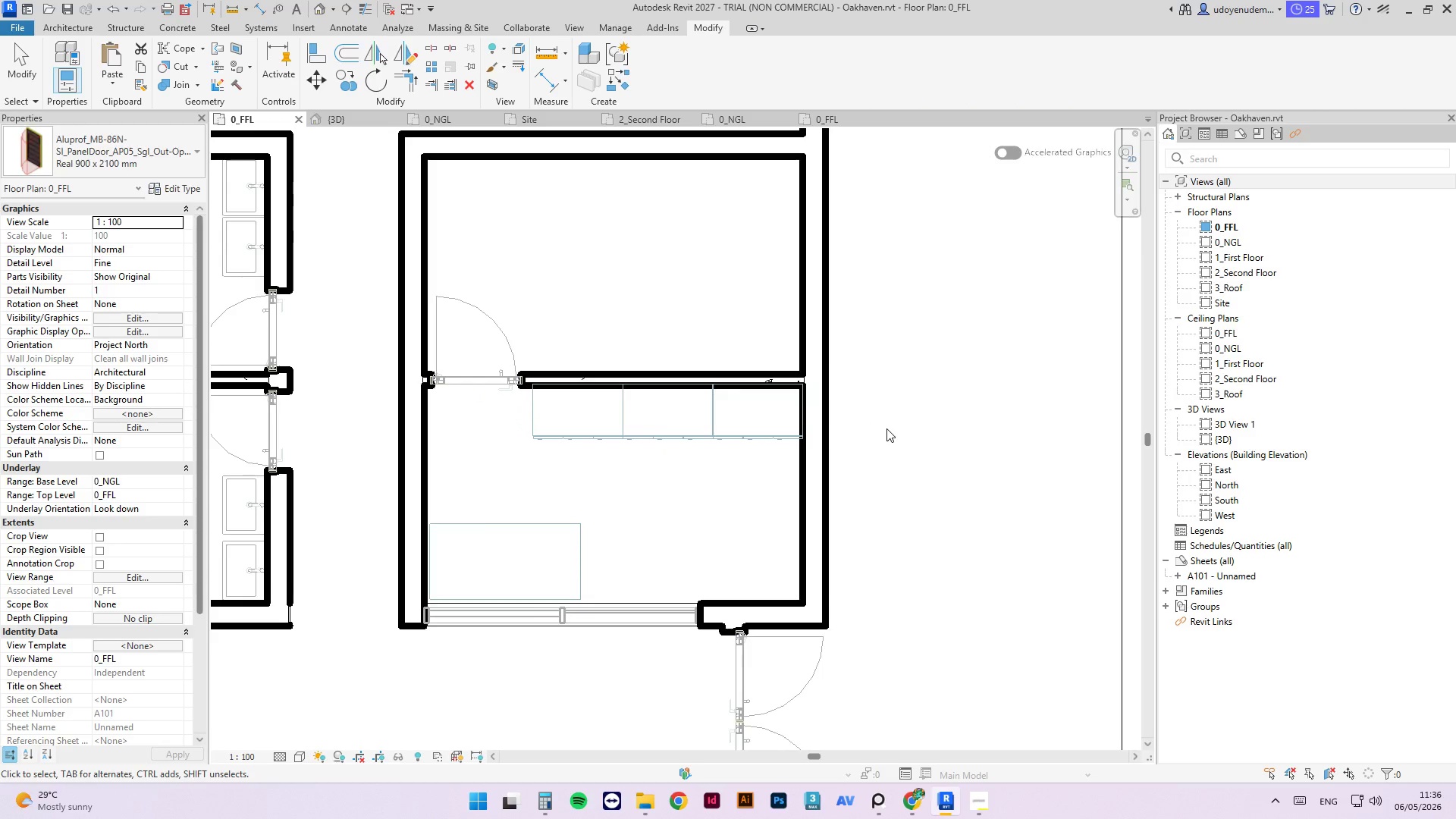 
scroll: coordinate [754, 592], scroll_direction: down, amount: 4.0
 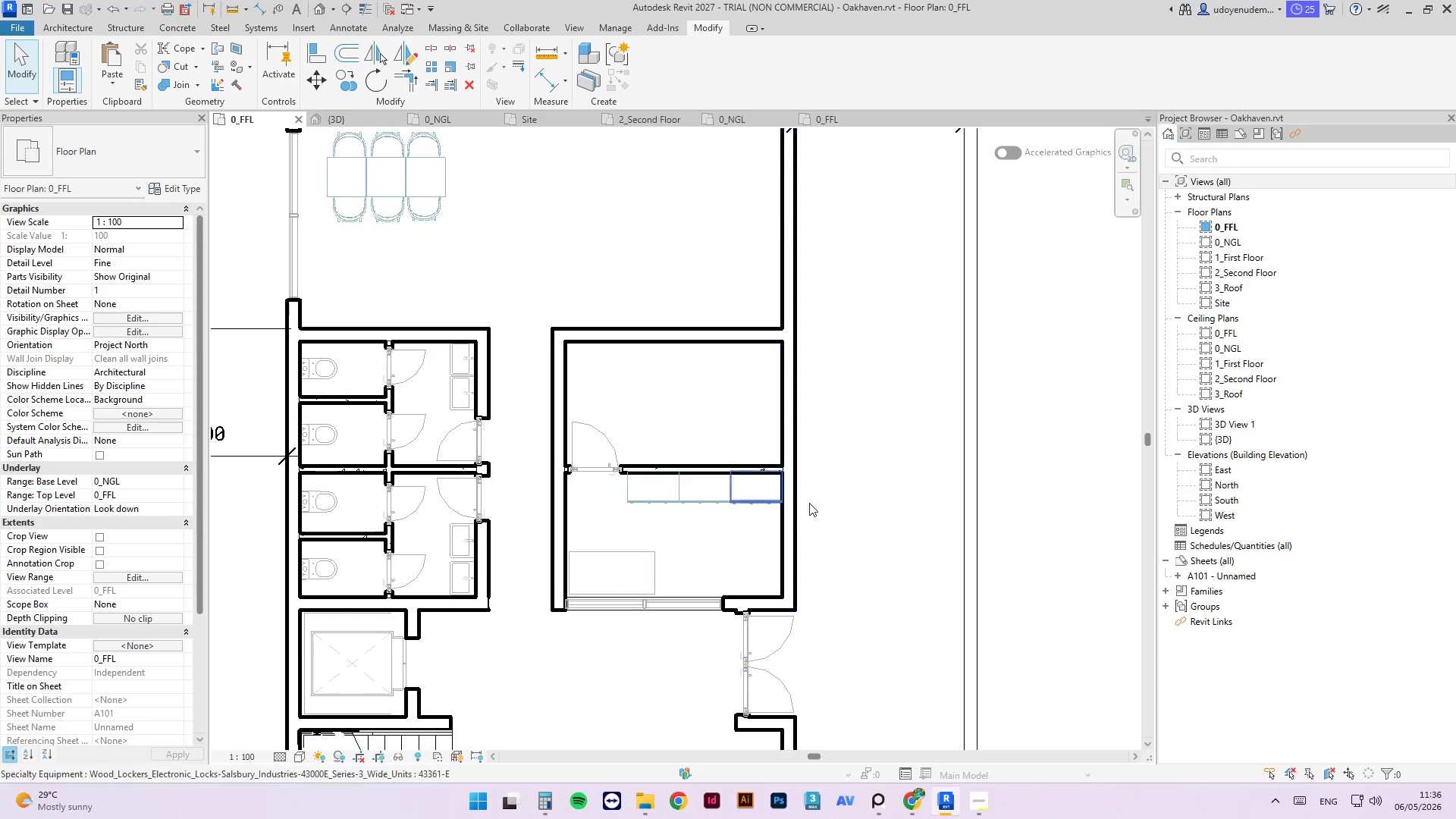 
left_click([828, 489])
 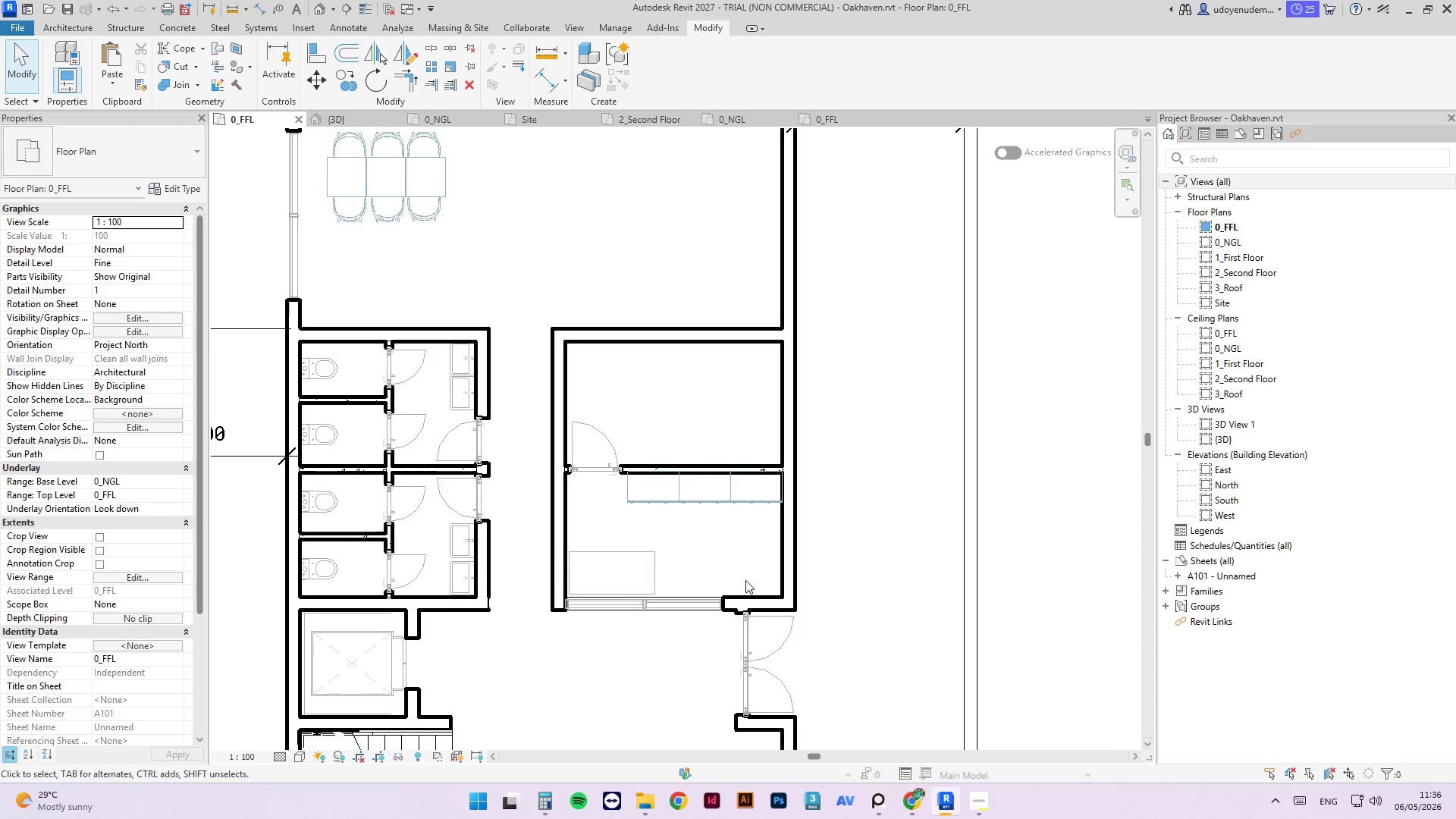 
left_click([716, 604])
 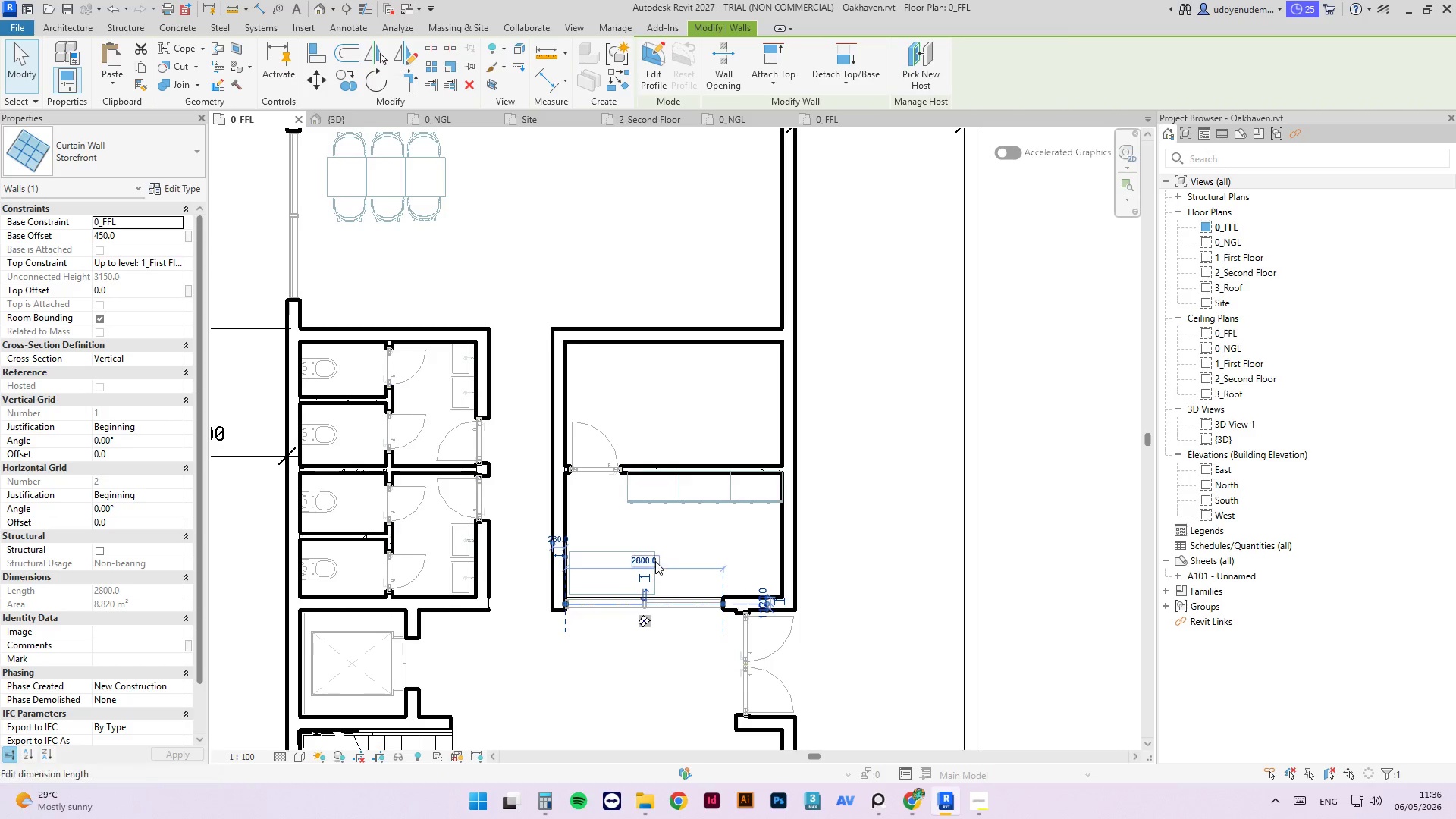 
left_click([646, 562])
 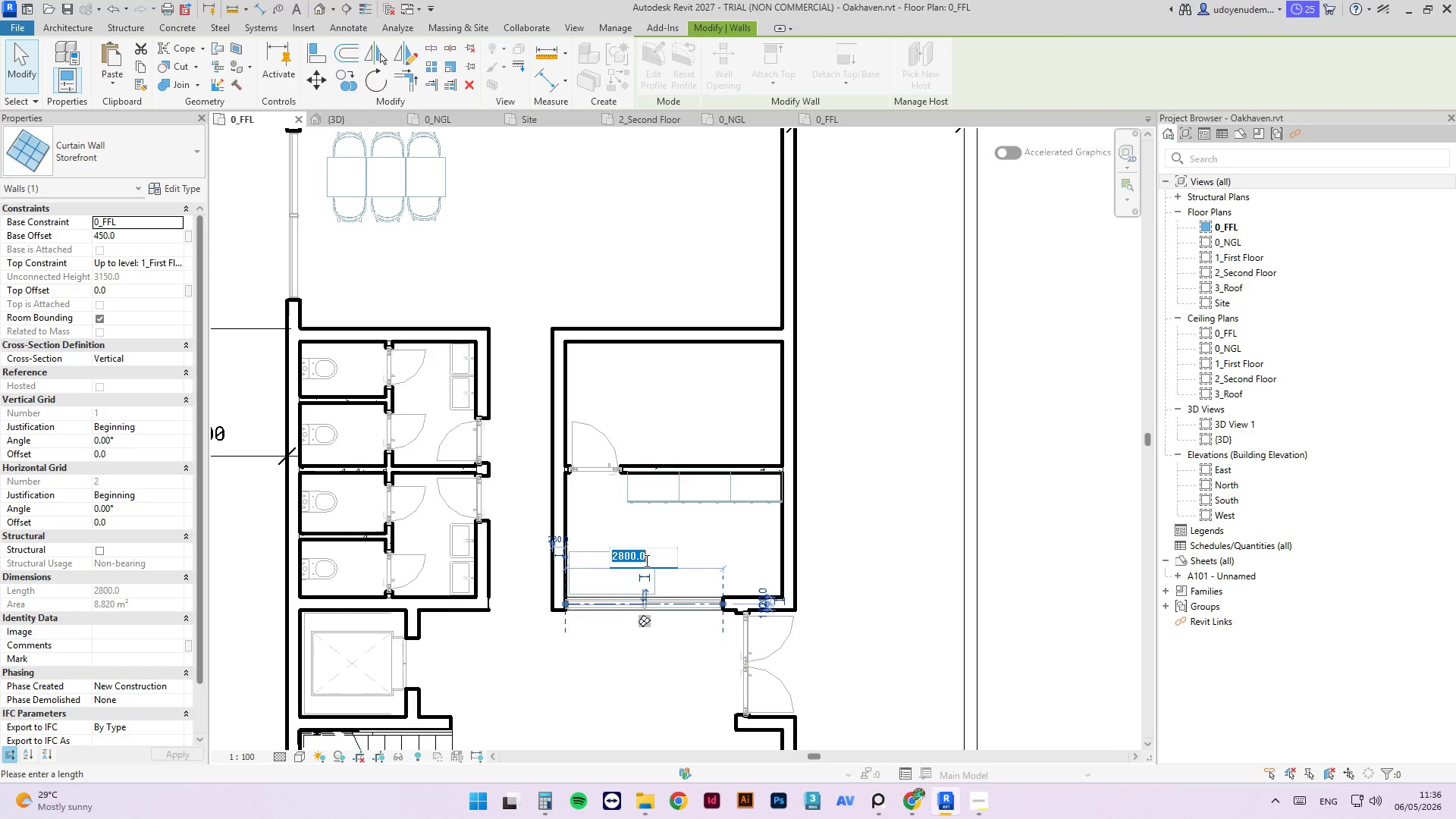 
key(Numpad2)
 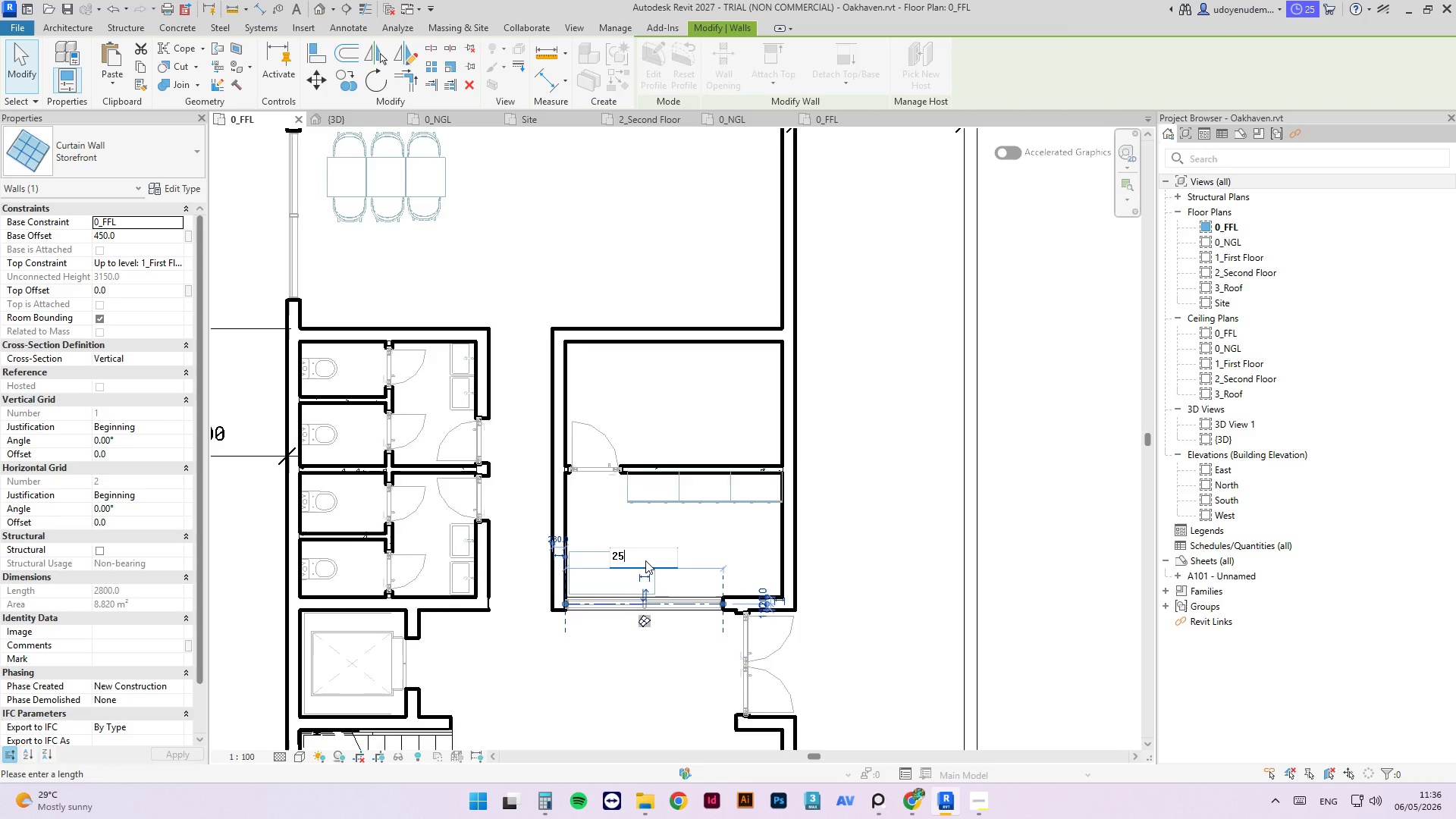 
key(Numpad5)
 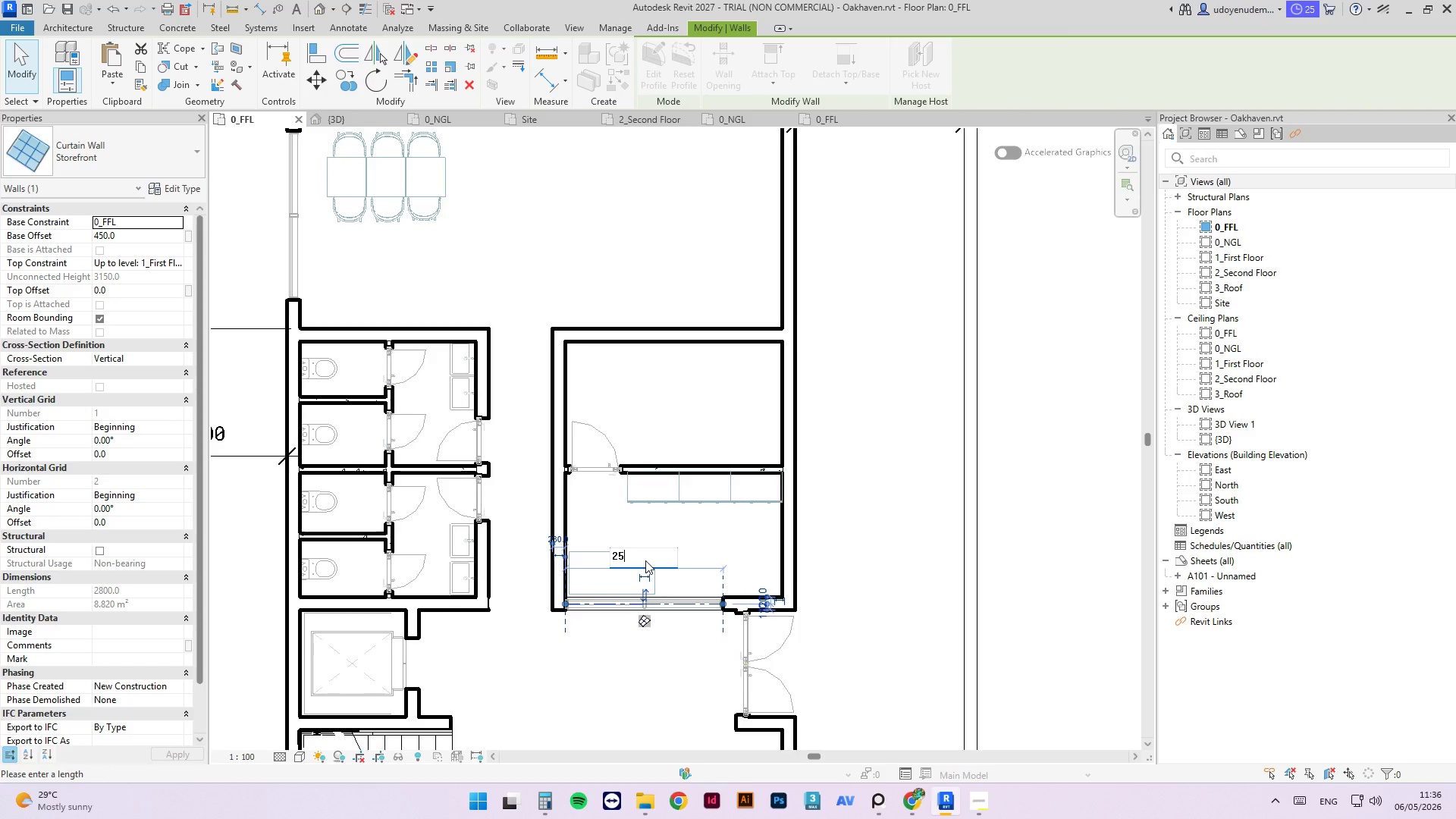 
key(Numpad0)
 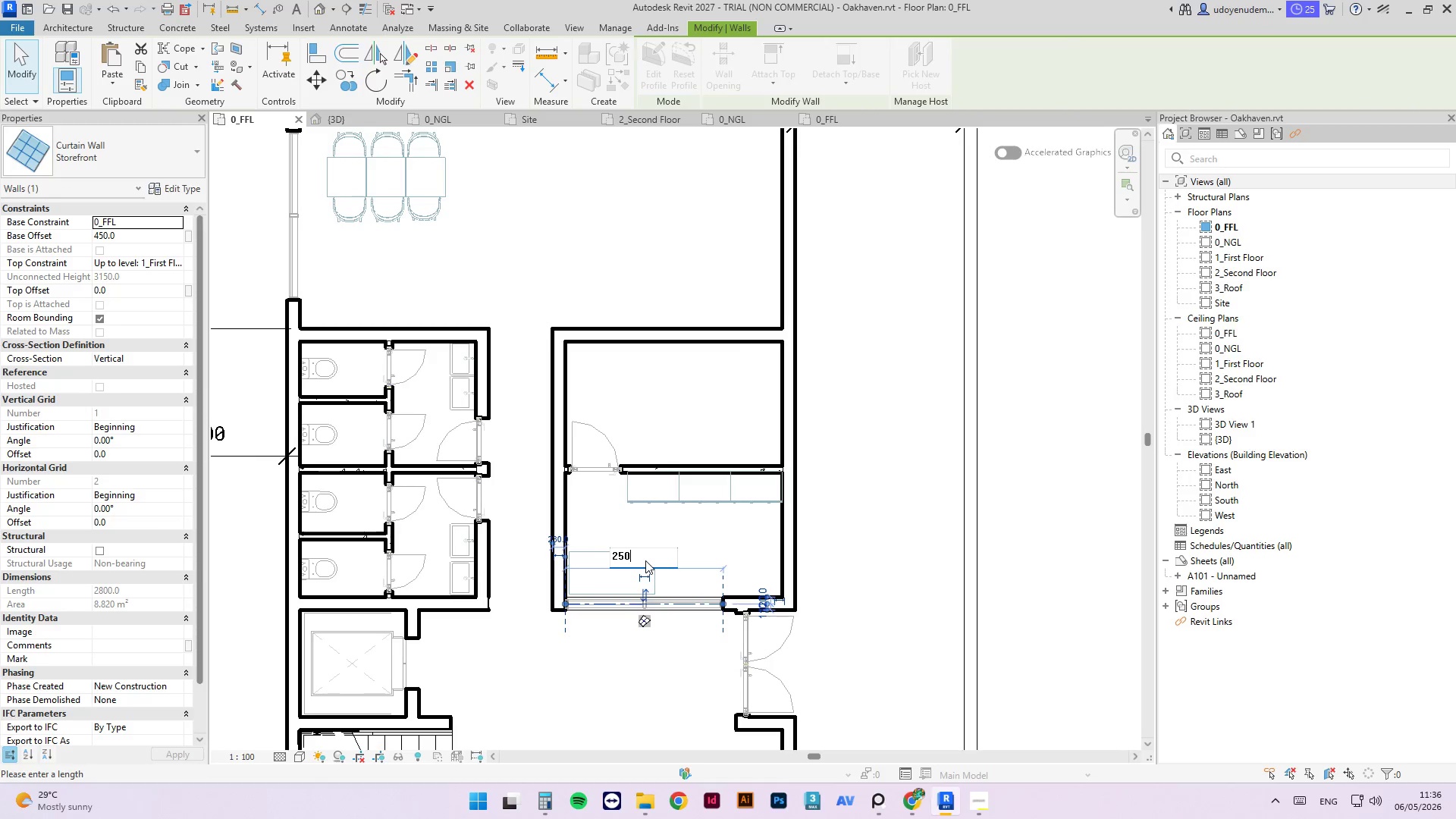 
key(Numpad0)
 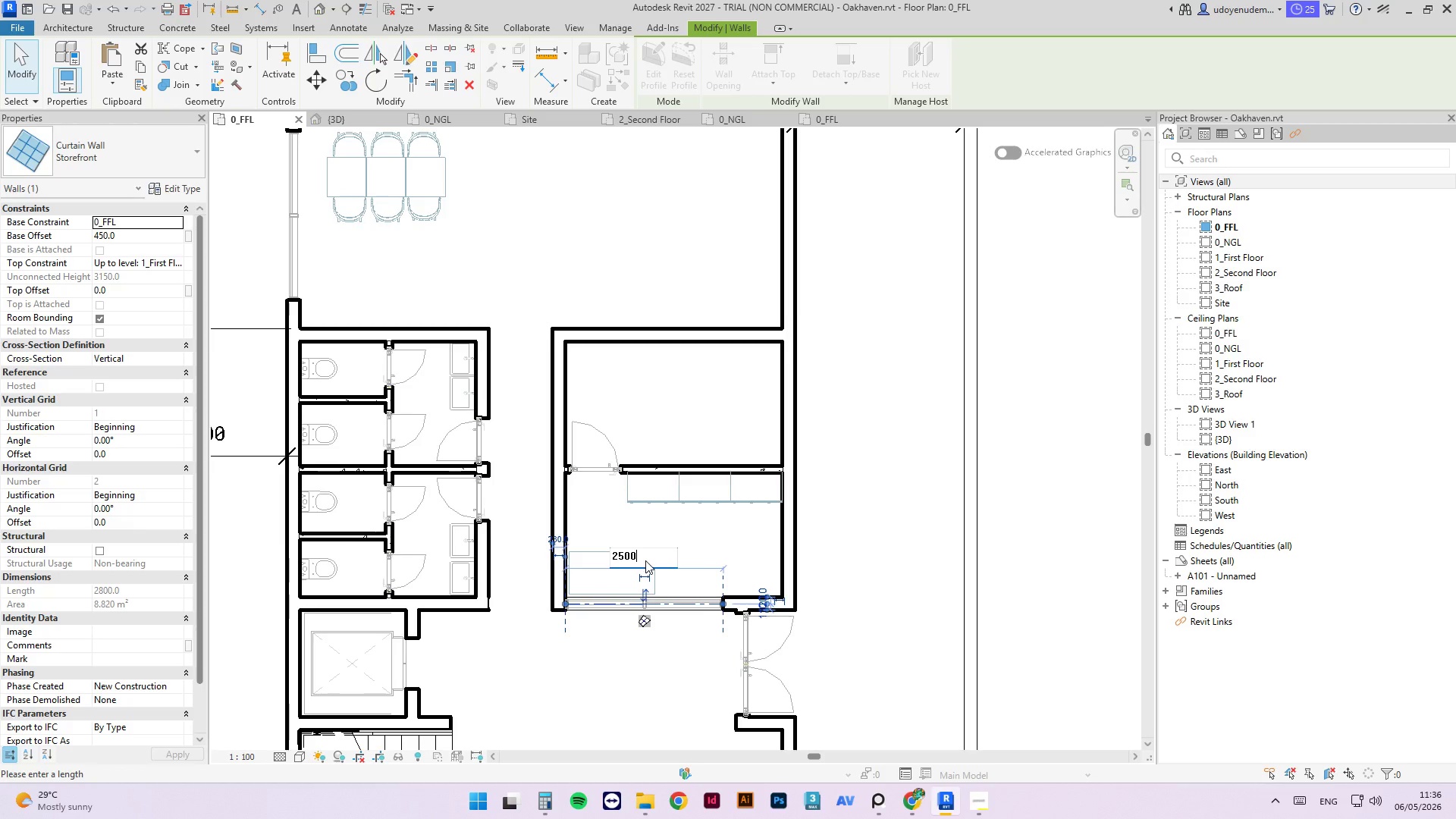 
key(NumpadEnter)
 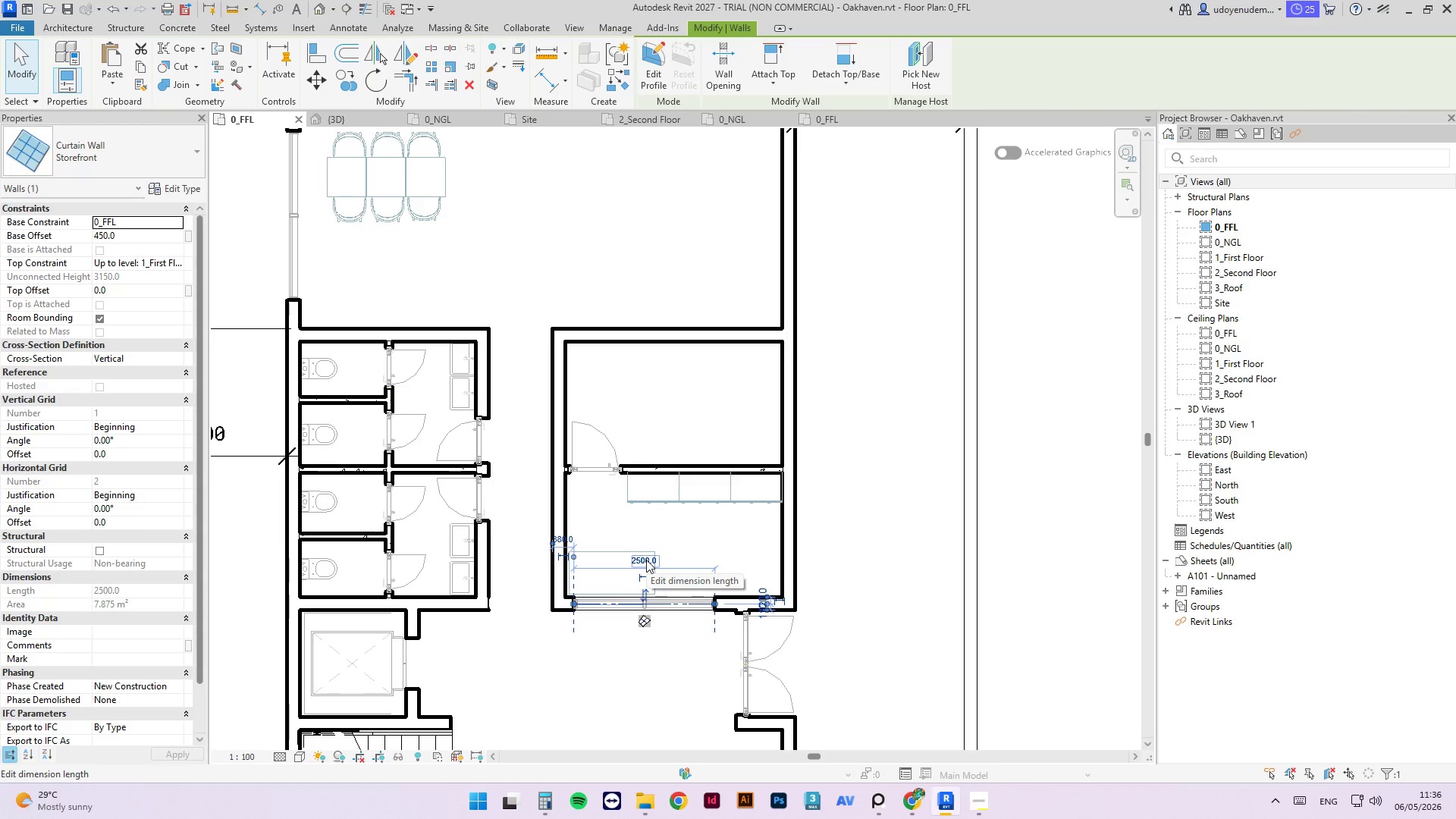 
key(ArrowLeft)
 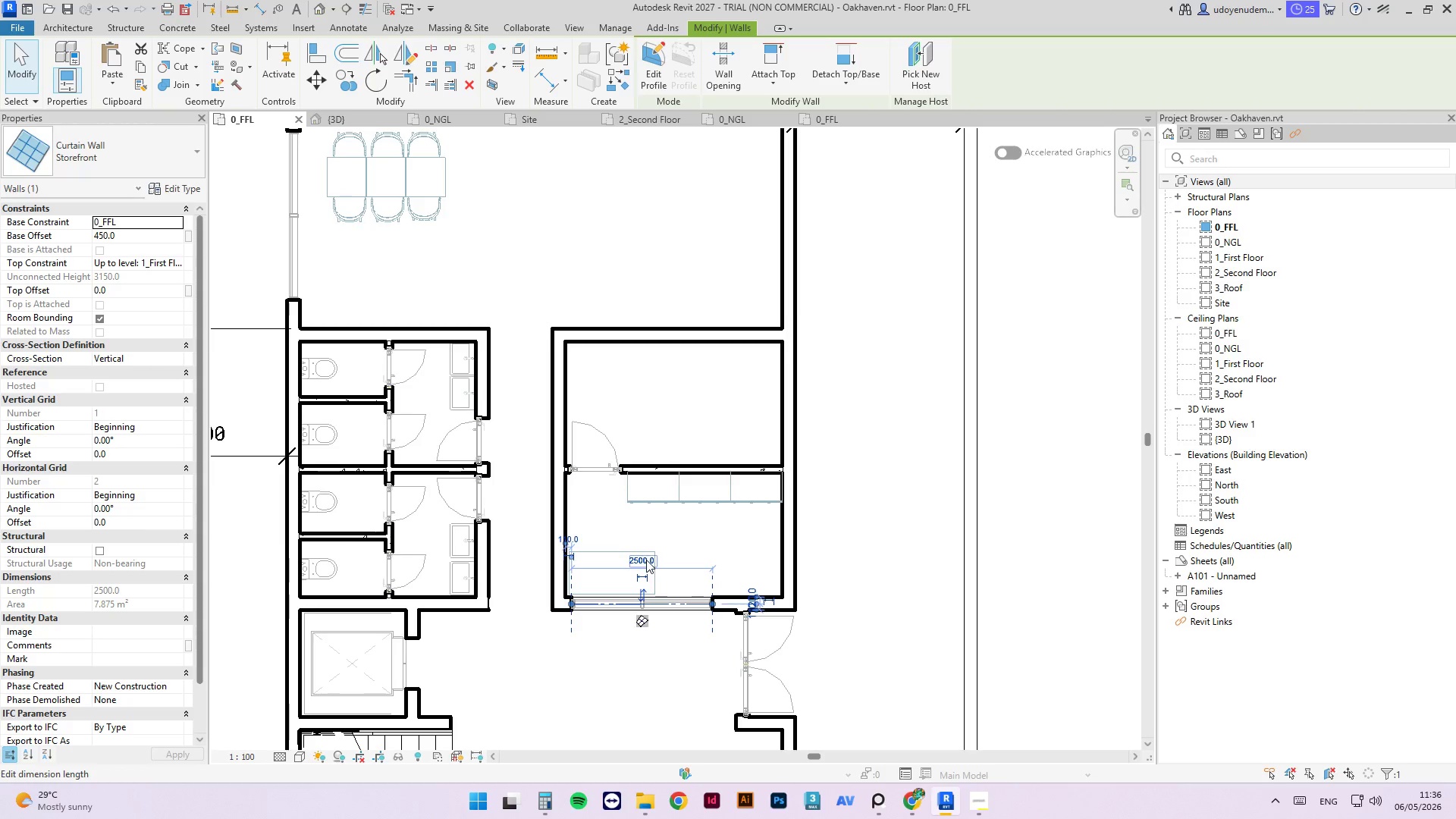 
key(ArrowLeft)
 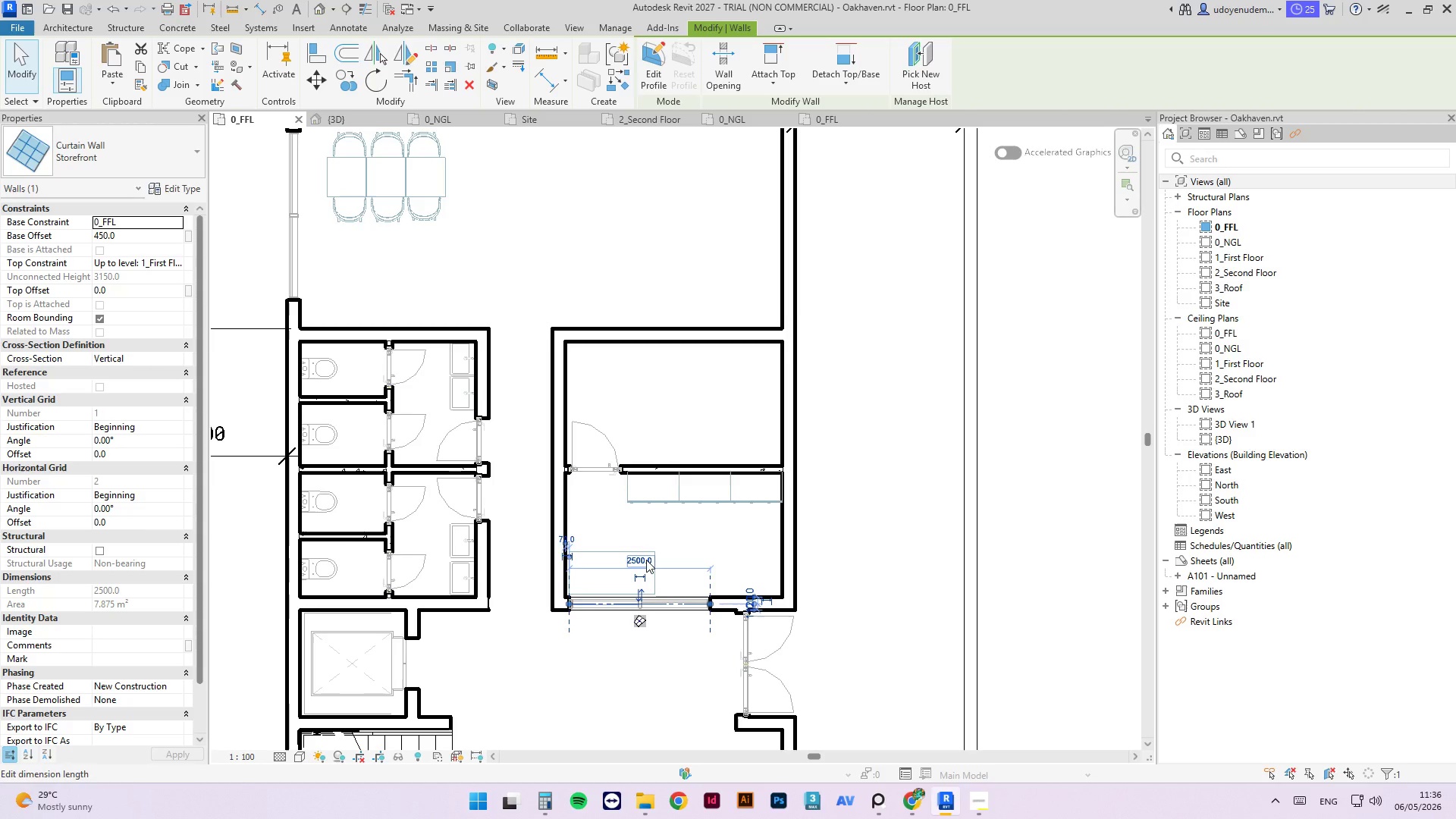 
key(ArrowLeft)
 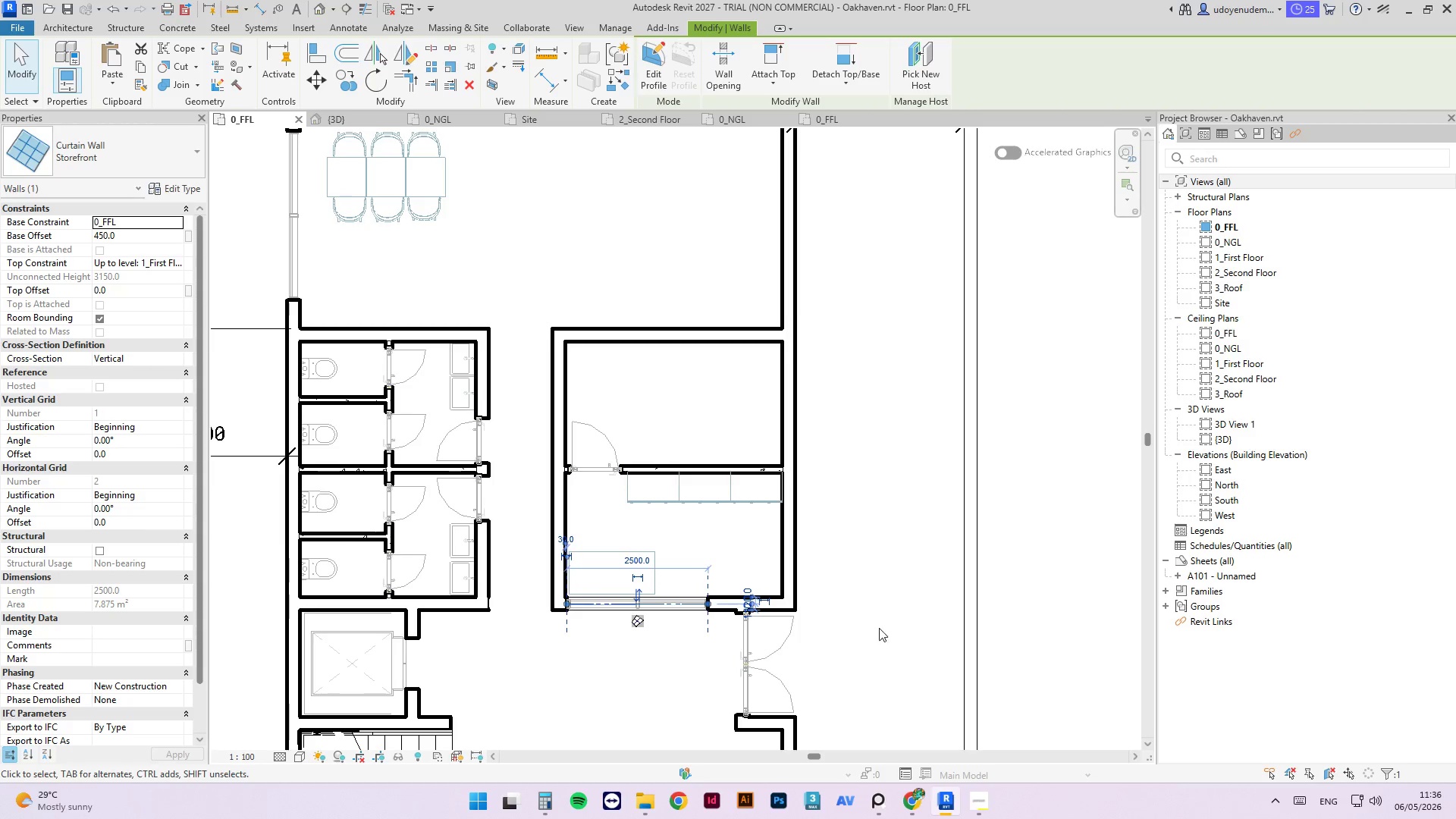 
left_click([891, 629])
 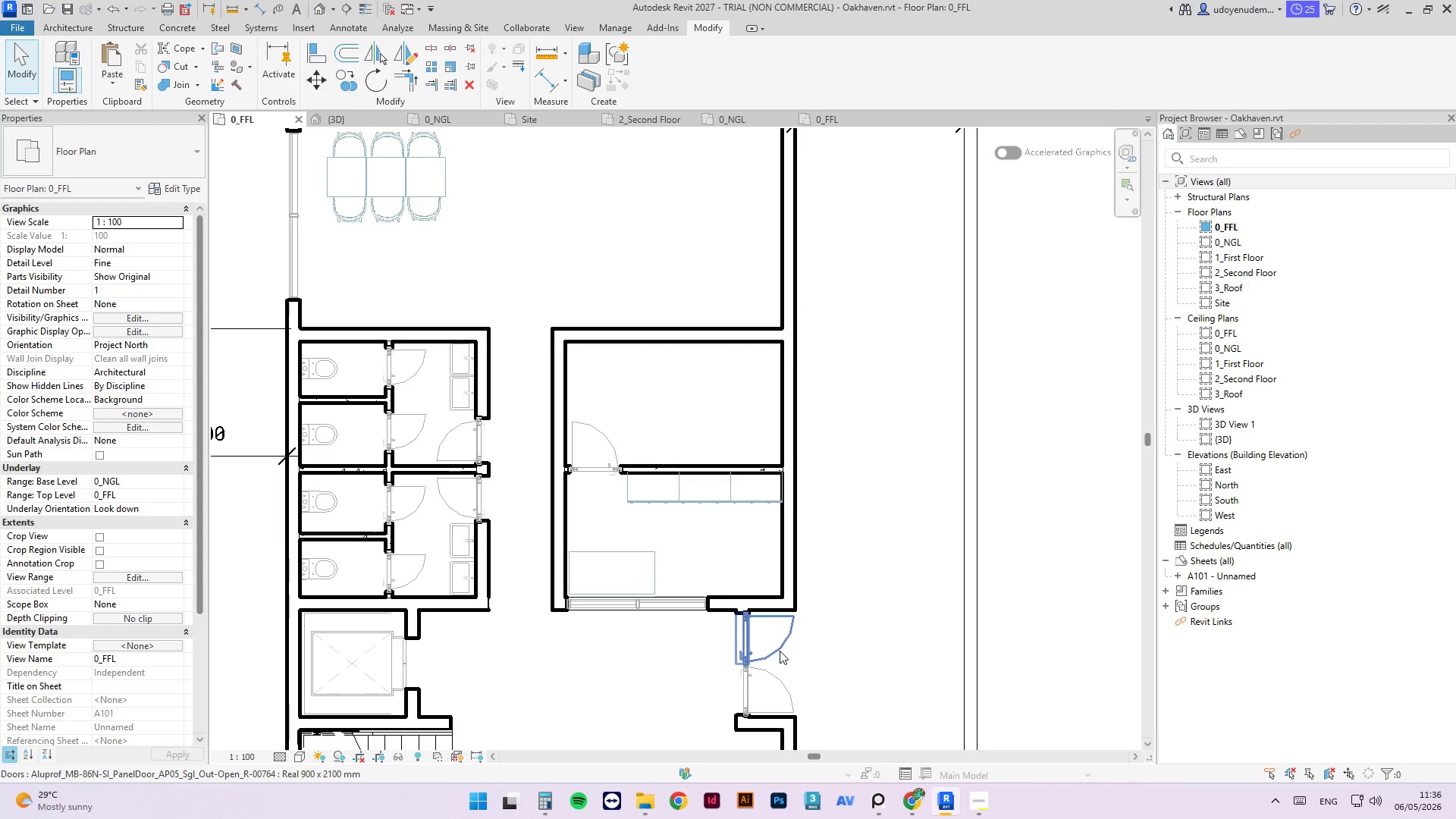 
left_click([780, 651])
 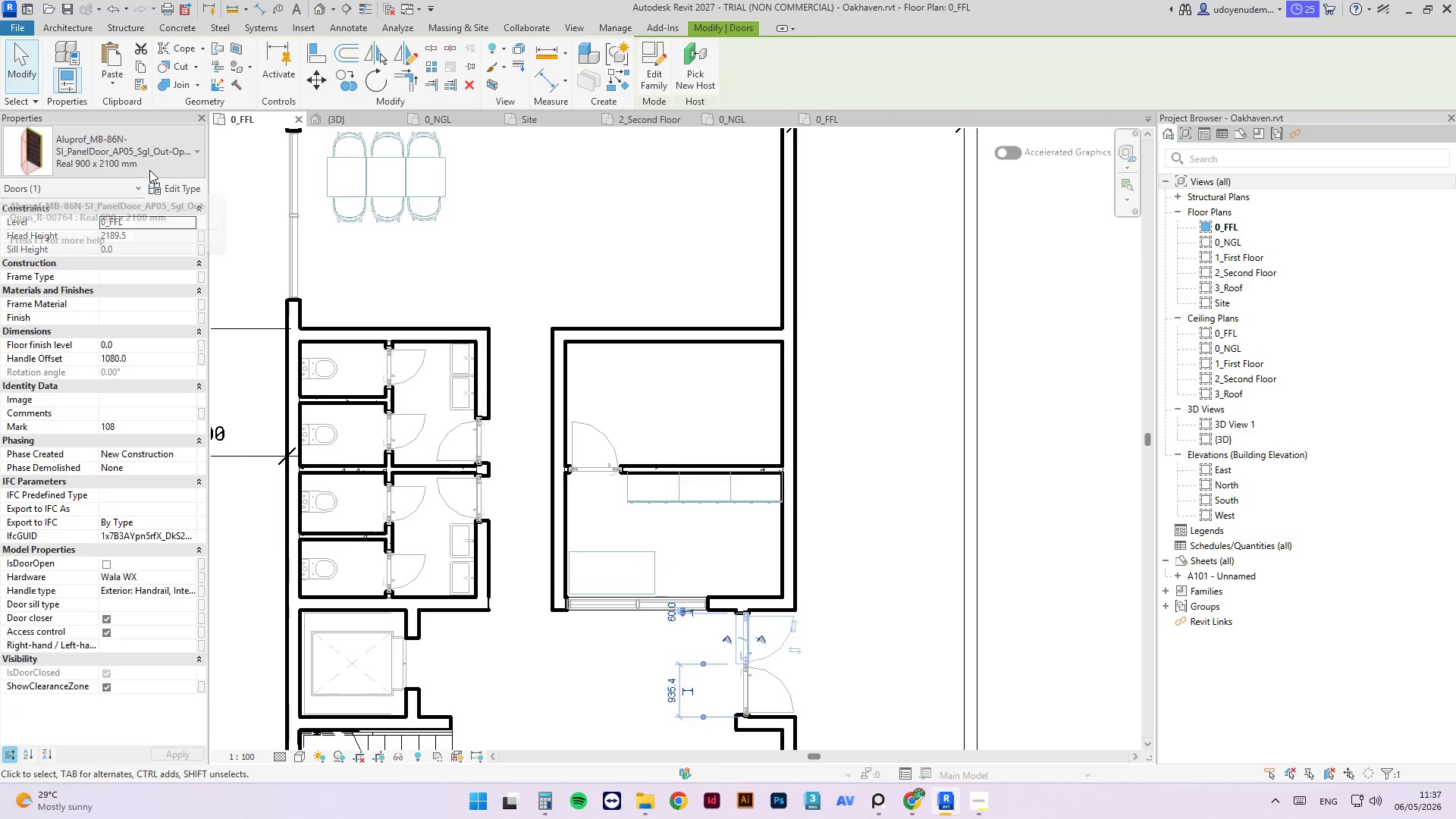 
left_click([829, 548])
 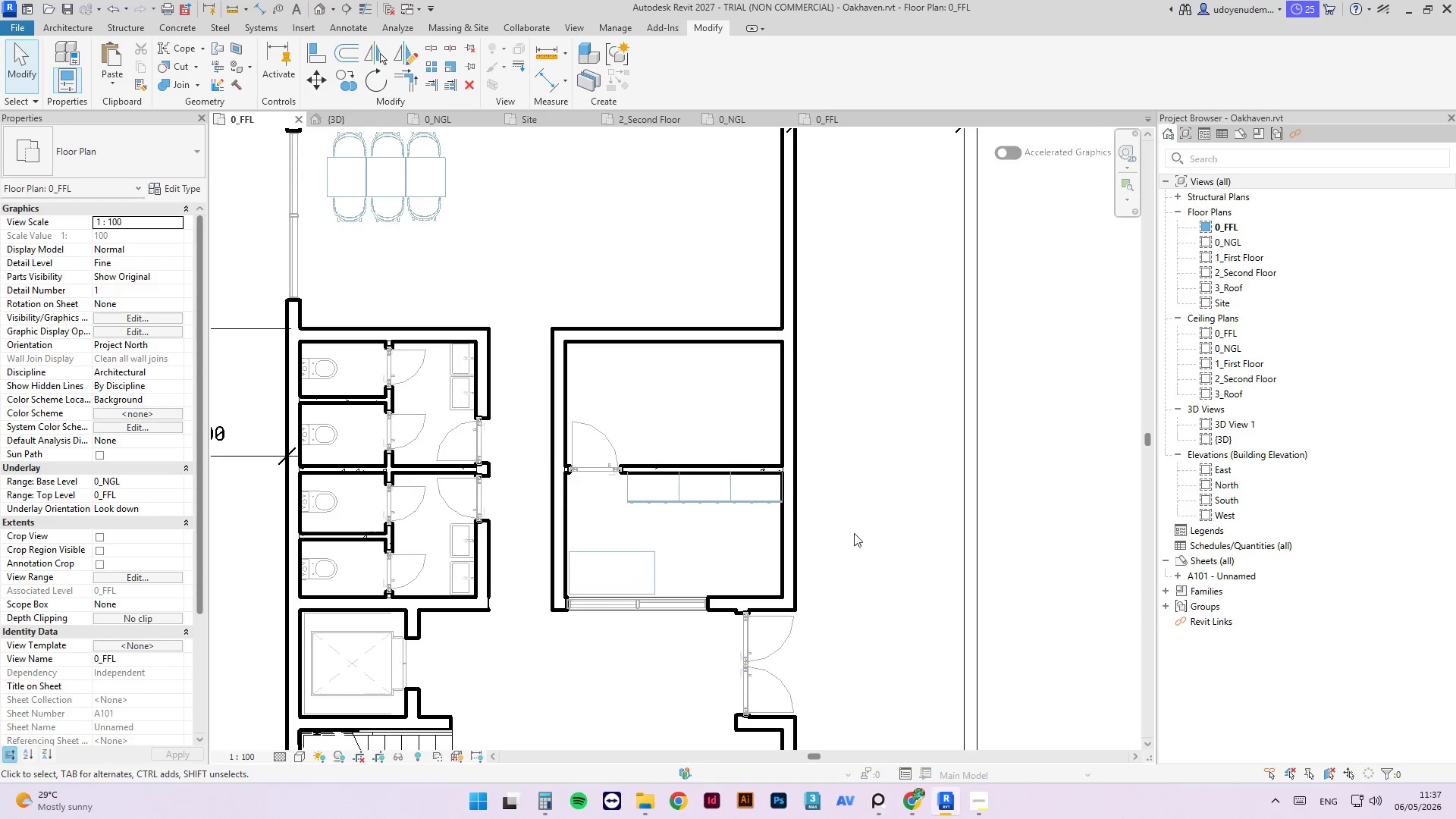 
scroll: coordinate [866, 526], scroll_direction: down, amount: 7.0
 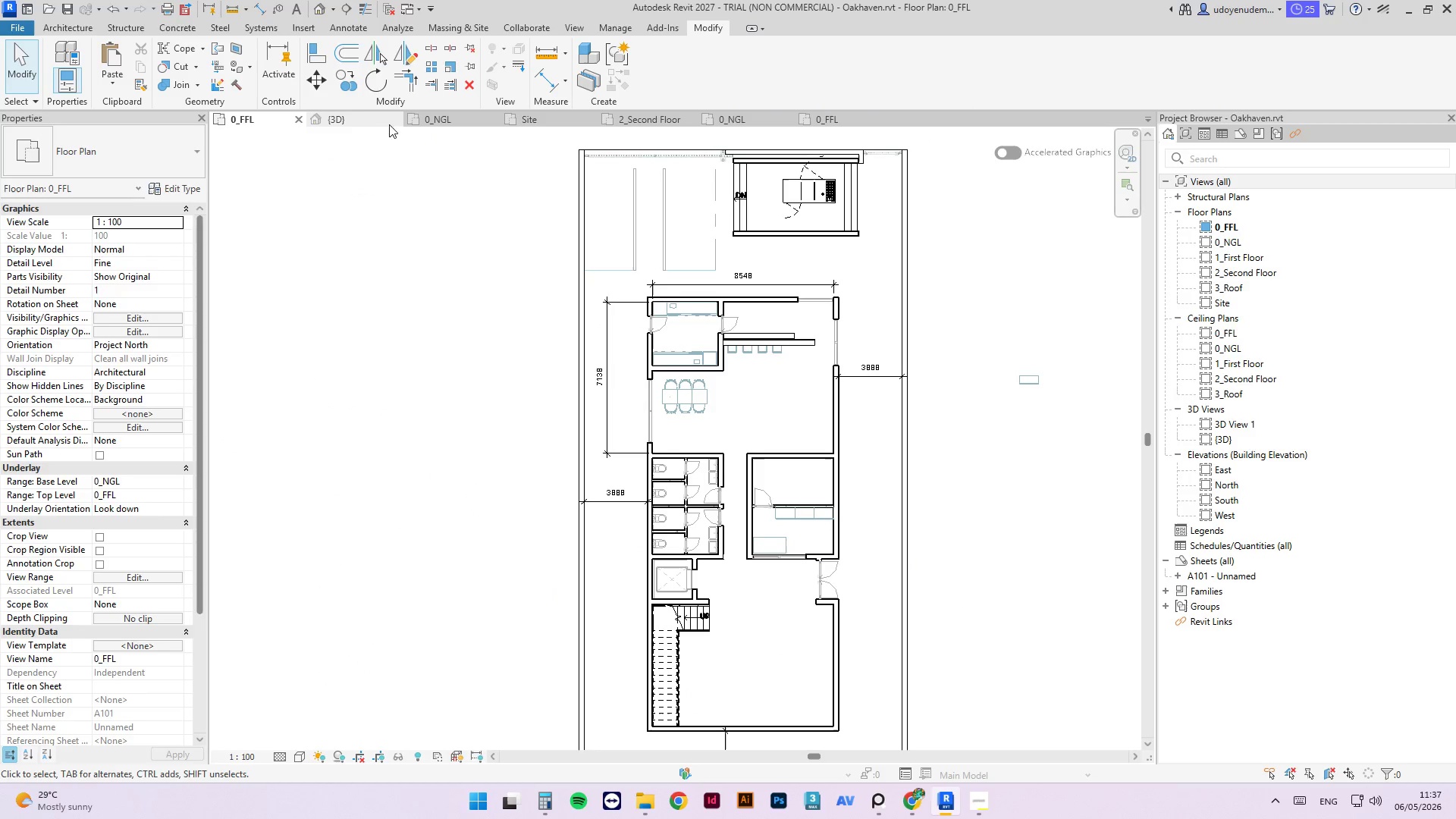 
left_click([357, 119])
 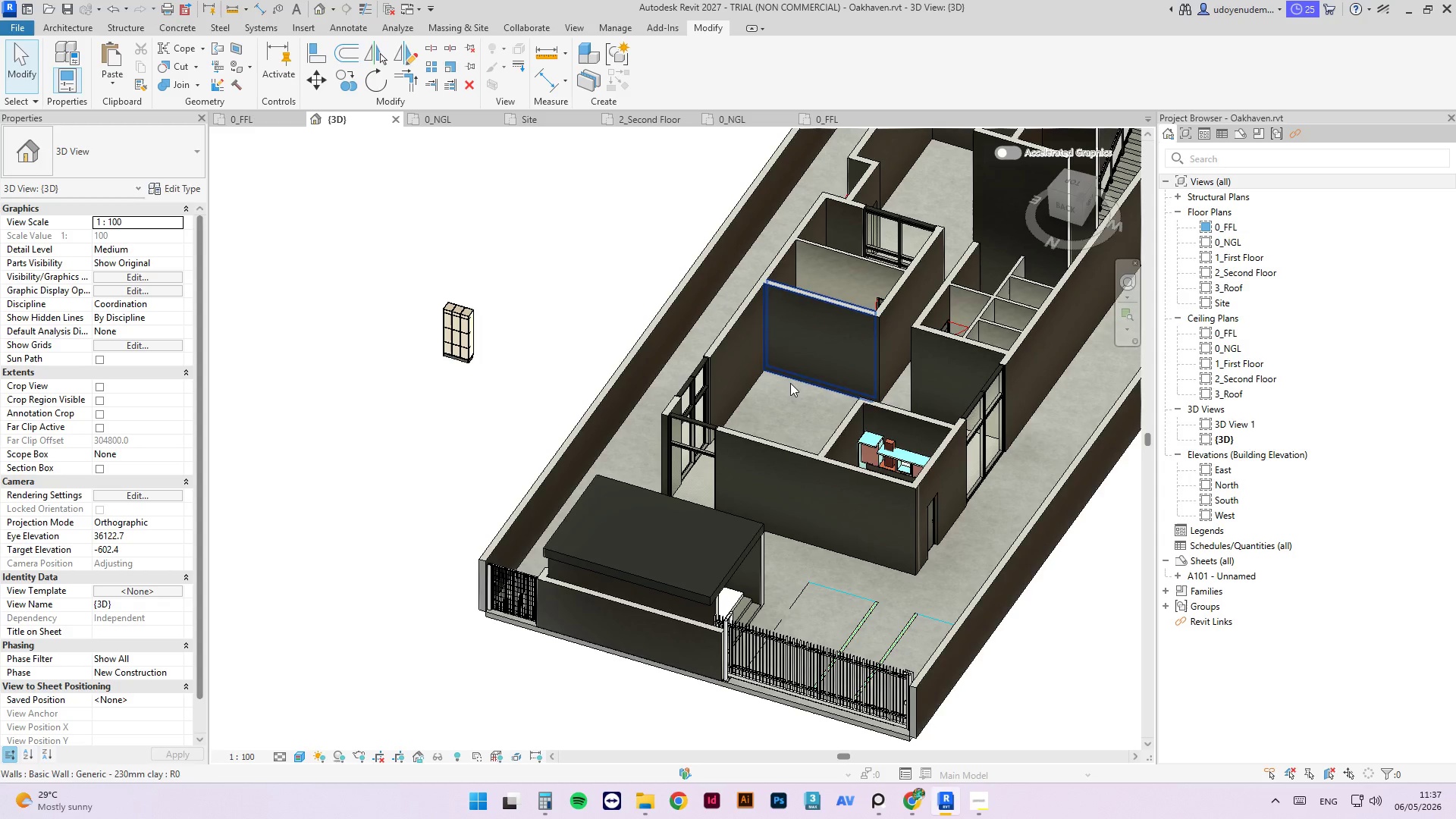 
hold_key(key=ShiftLeft, duration=3.94)
 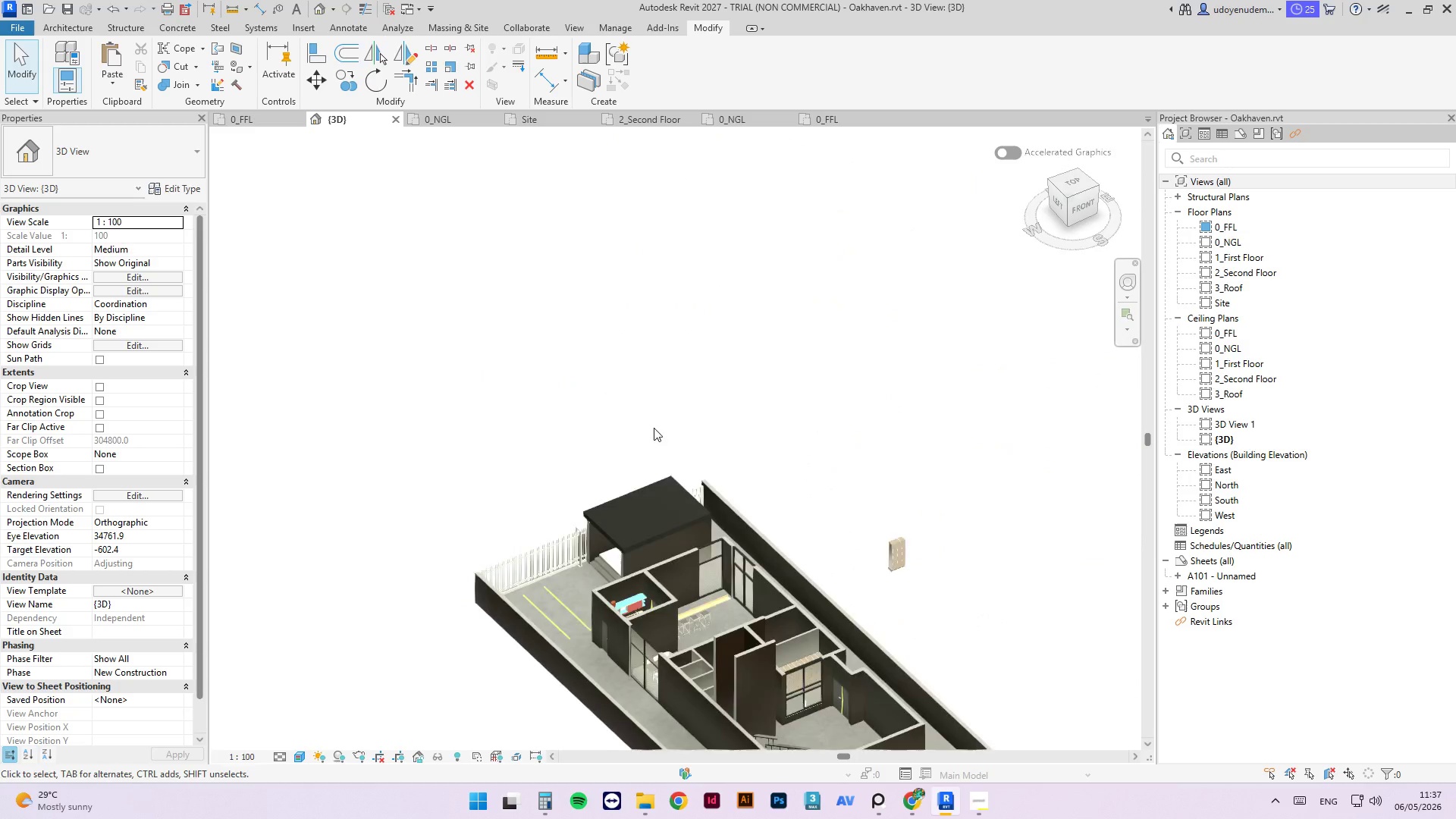 
scroll: coordinate [610, 505], scroll_direction: down, amount: 3.0
 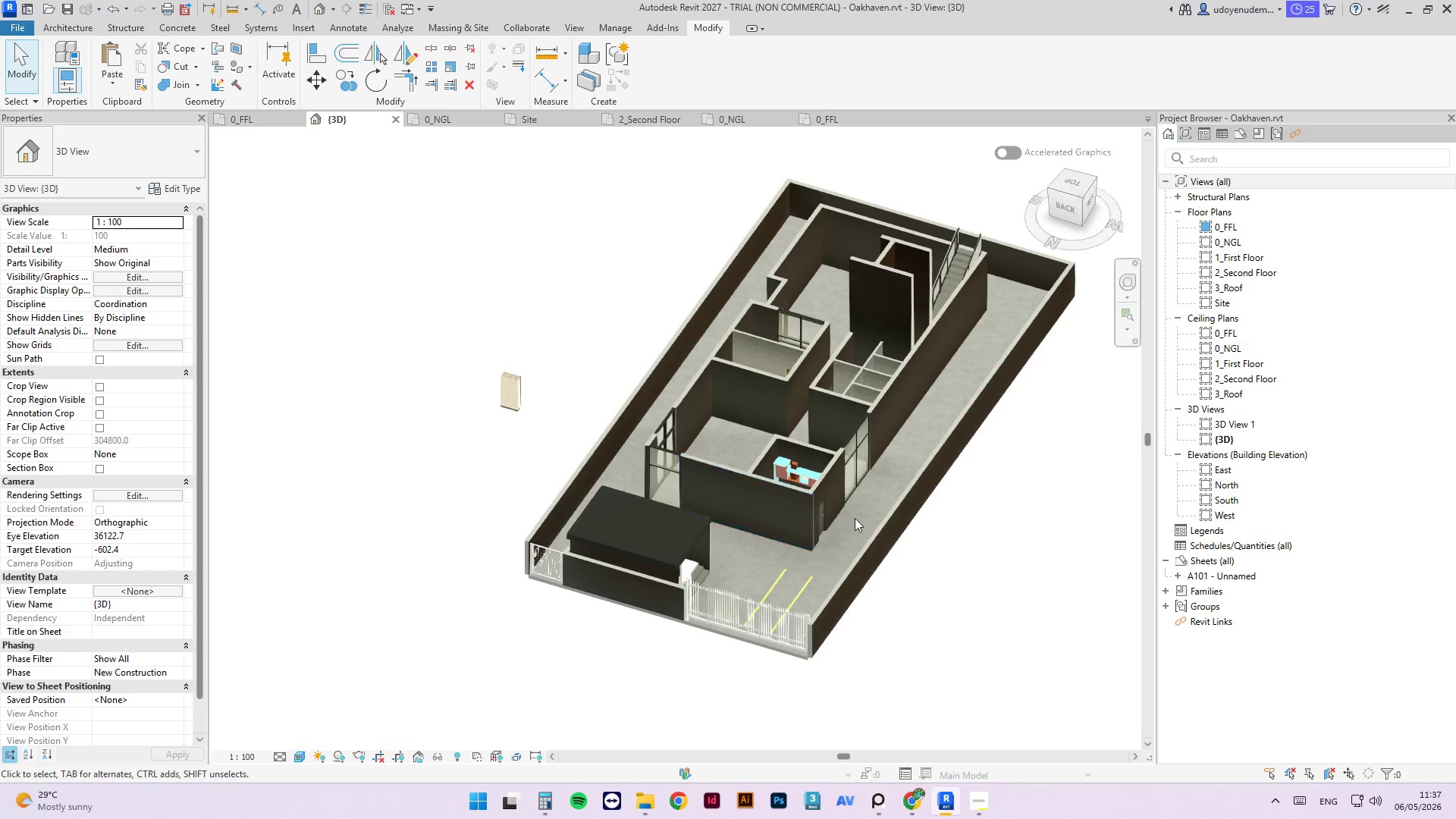 
hold_key(key=ShiftLeft, duration=3.22)
 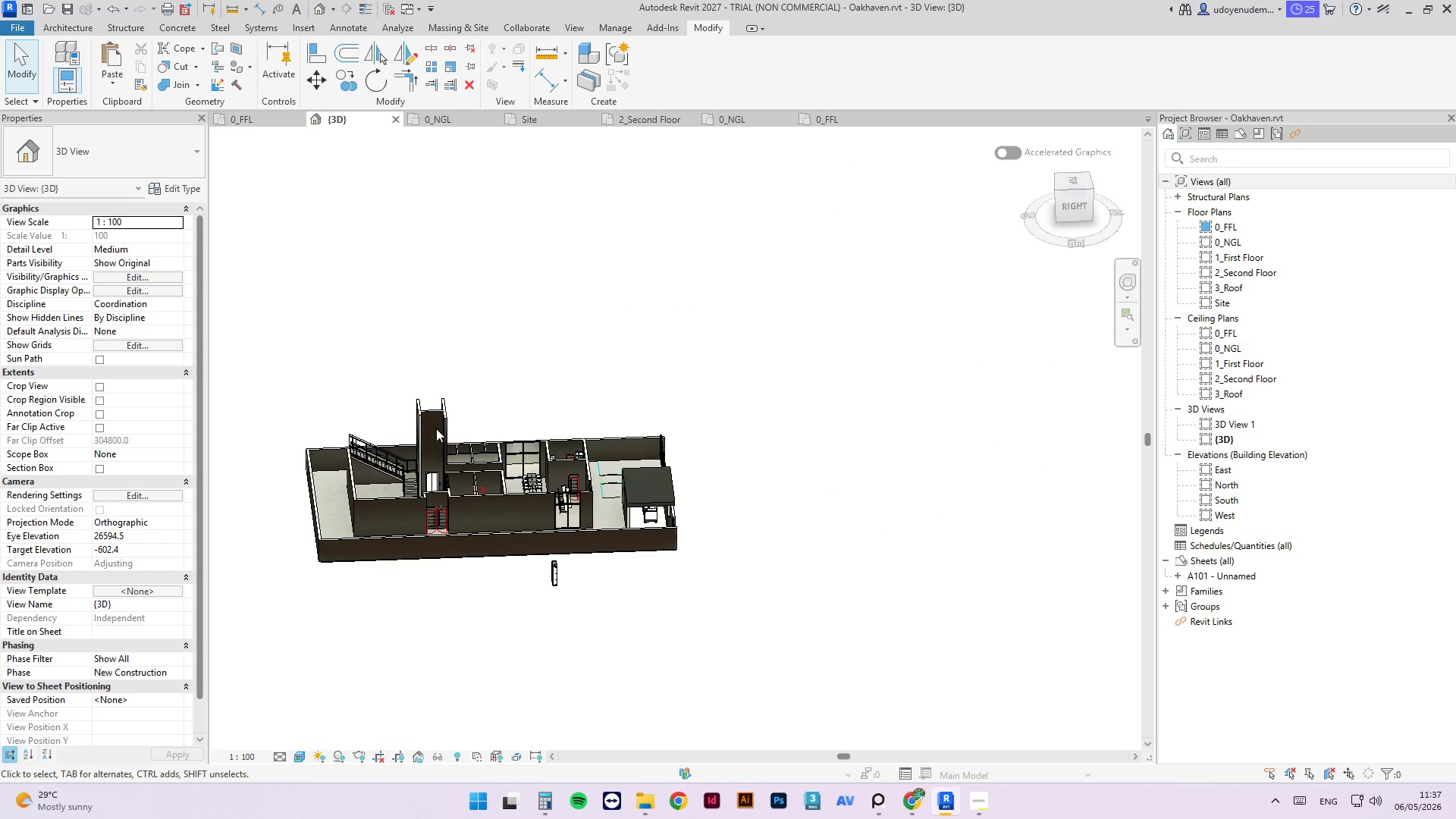 
scroll: coordinate [659, 428], scroll_direction: down, amount: 4.0
 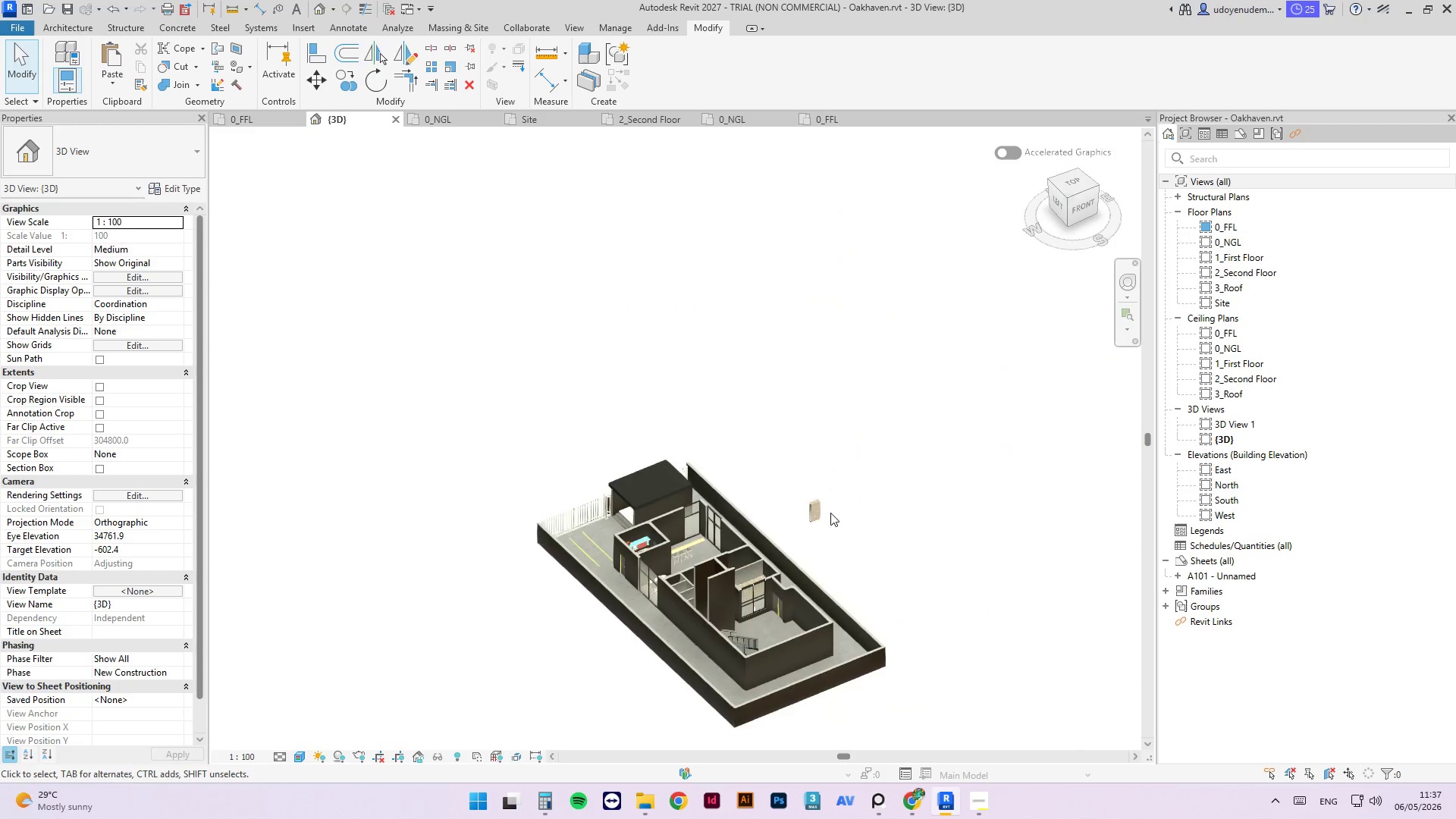 
scroll: coordinate [416, 510], scroll_direction: up, amount: 7.0
 